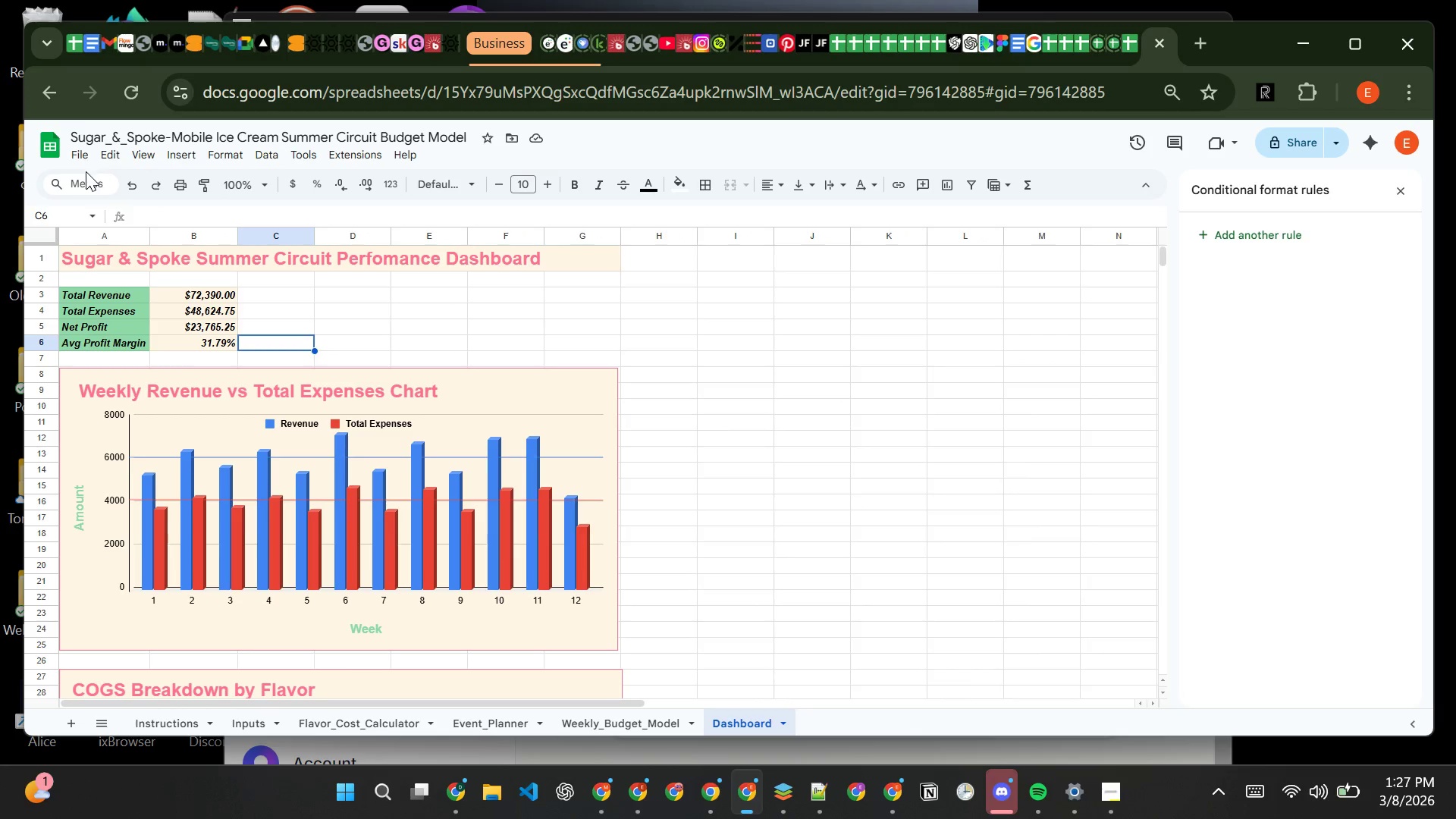 
left_click([77, 158])
 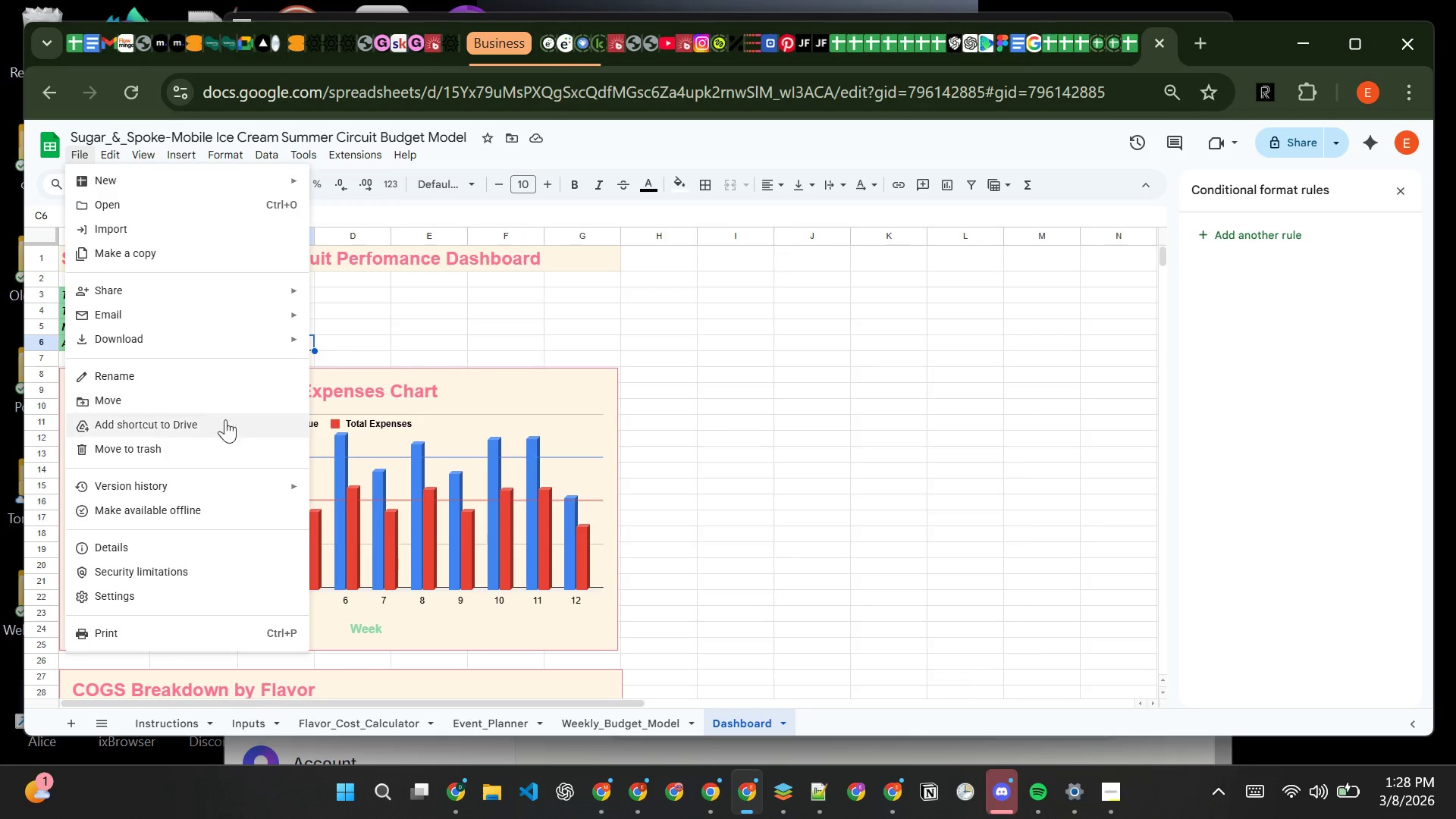 
mouse_move([246, 331])
 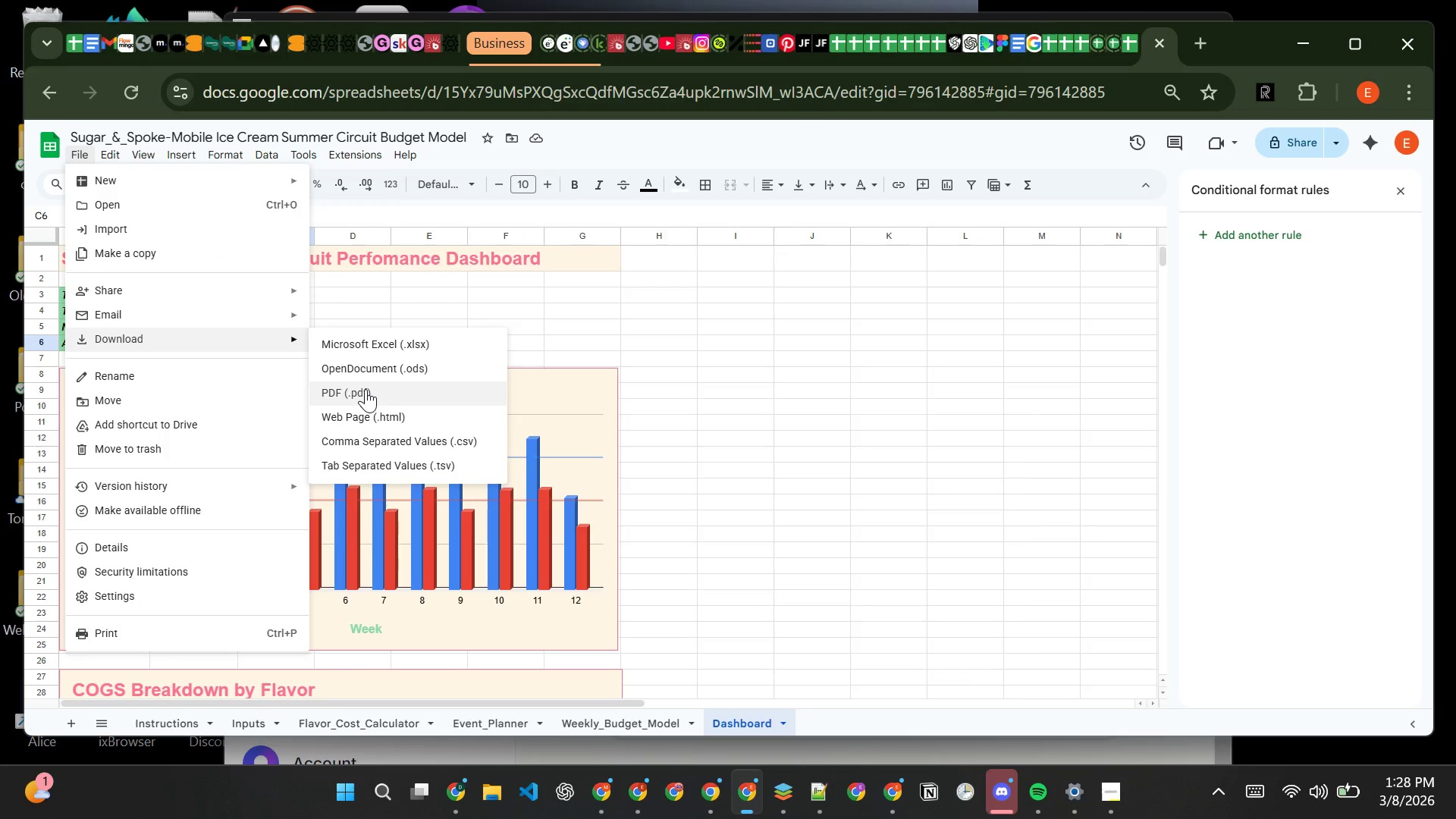 
left_click([366, 389])
 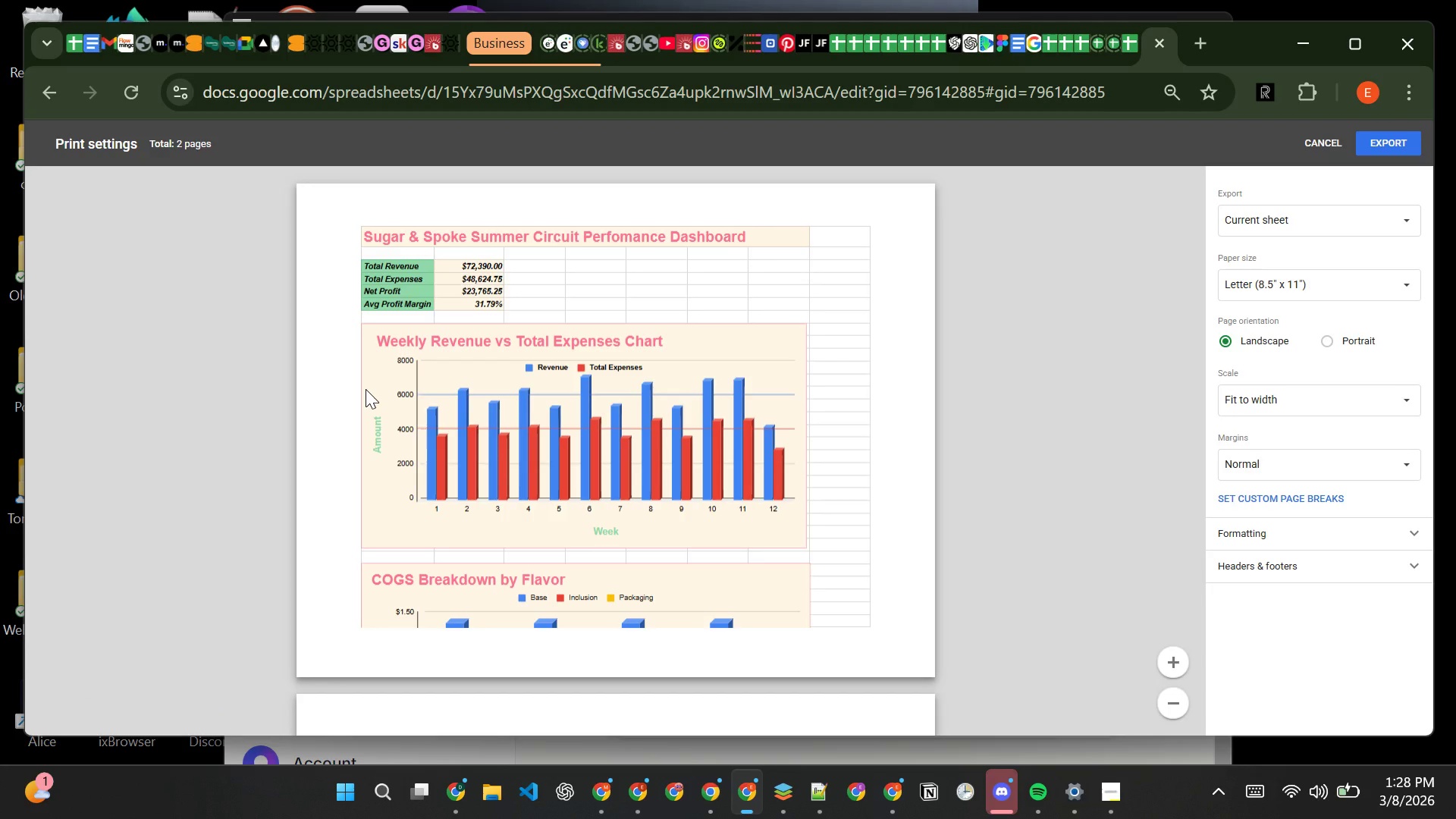 
wait(13.45)
 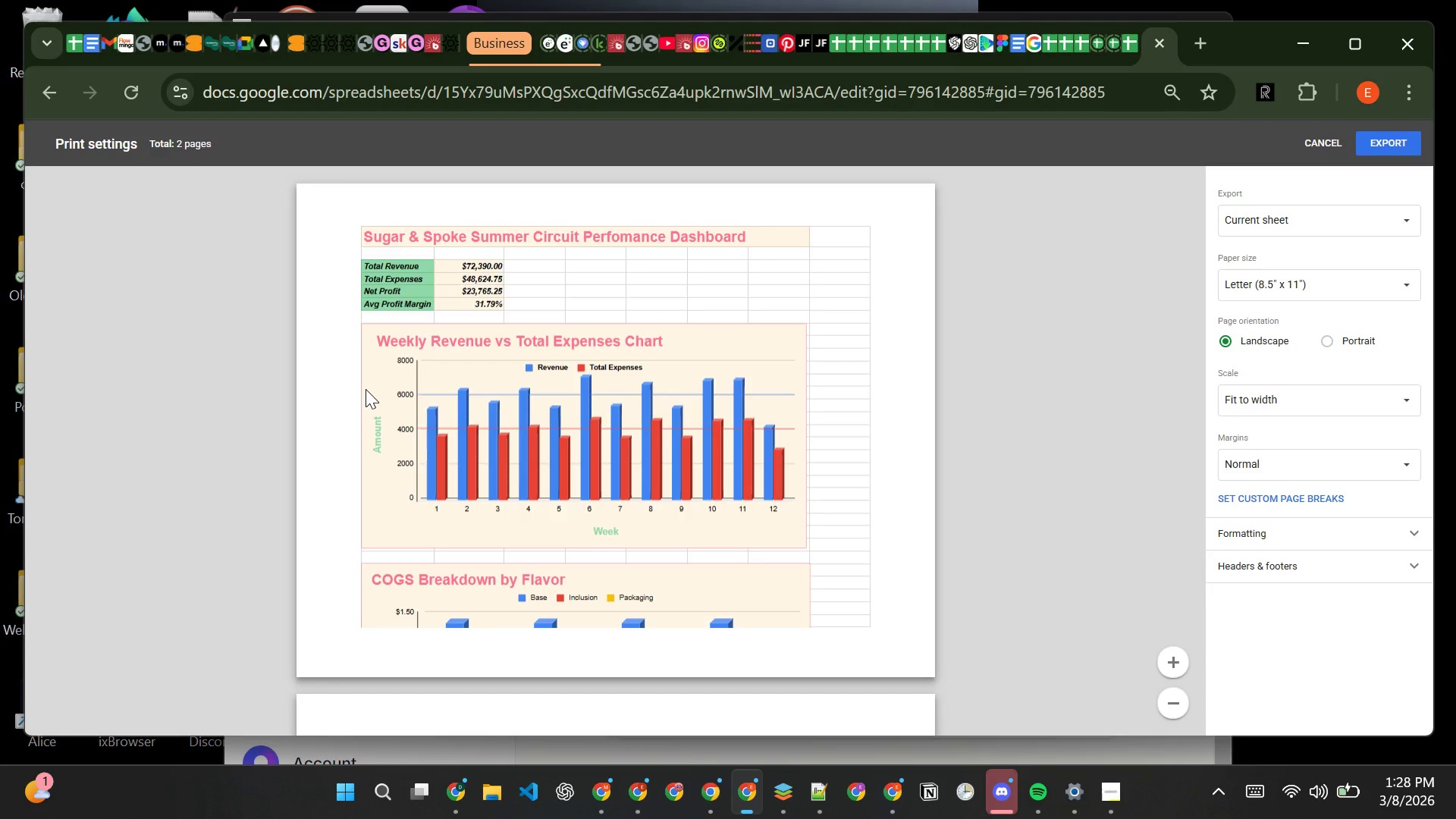 
left_click([1313, 146])
 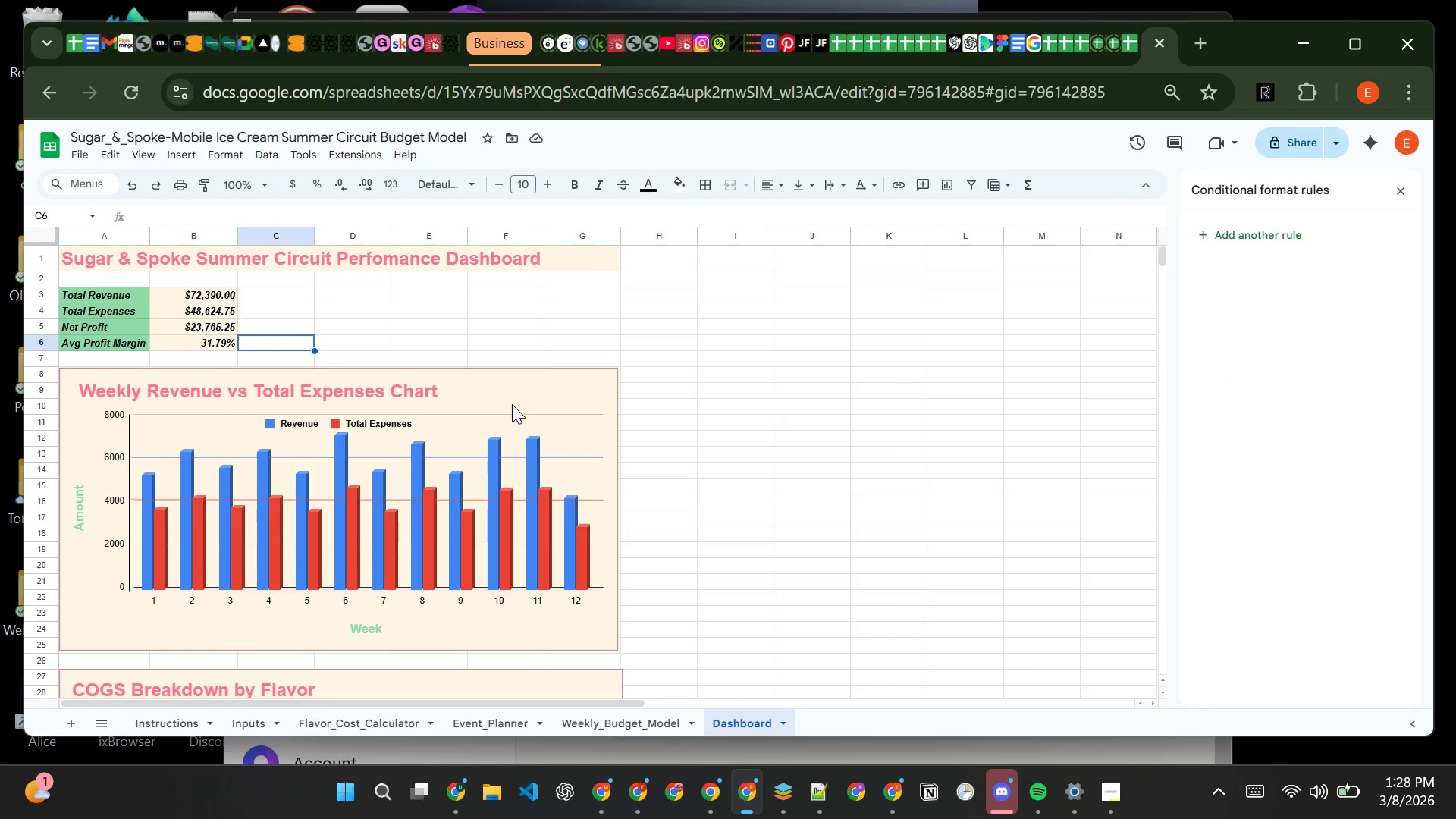 
left_click([513, 406])
 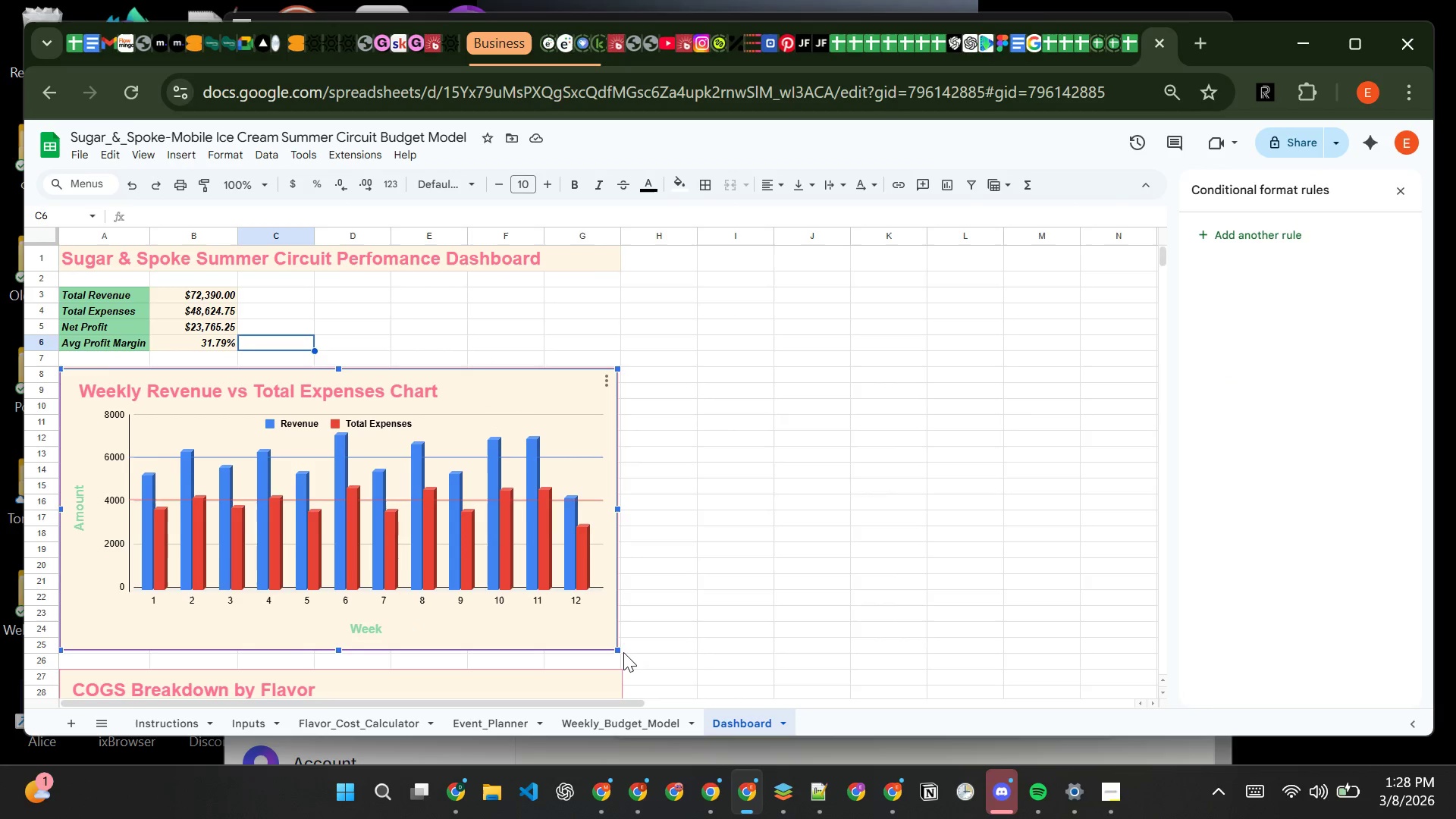 
left_click_drag(start_coordinate=[614, 646], to_coordinate=[466, 475])
 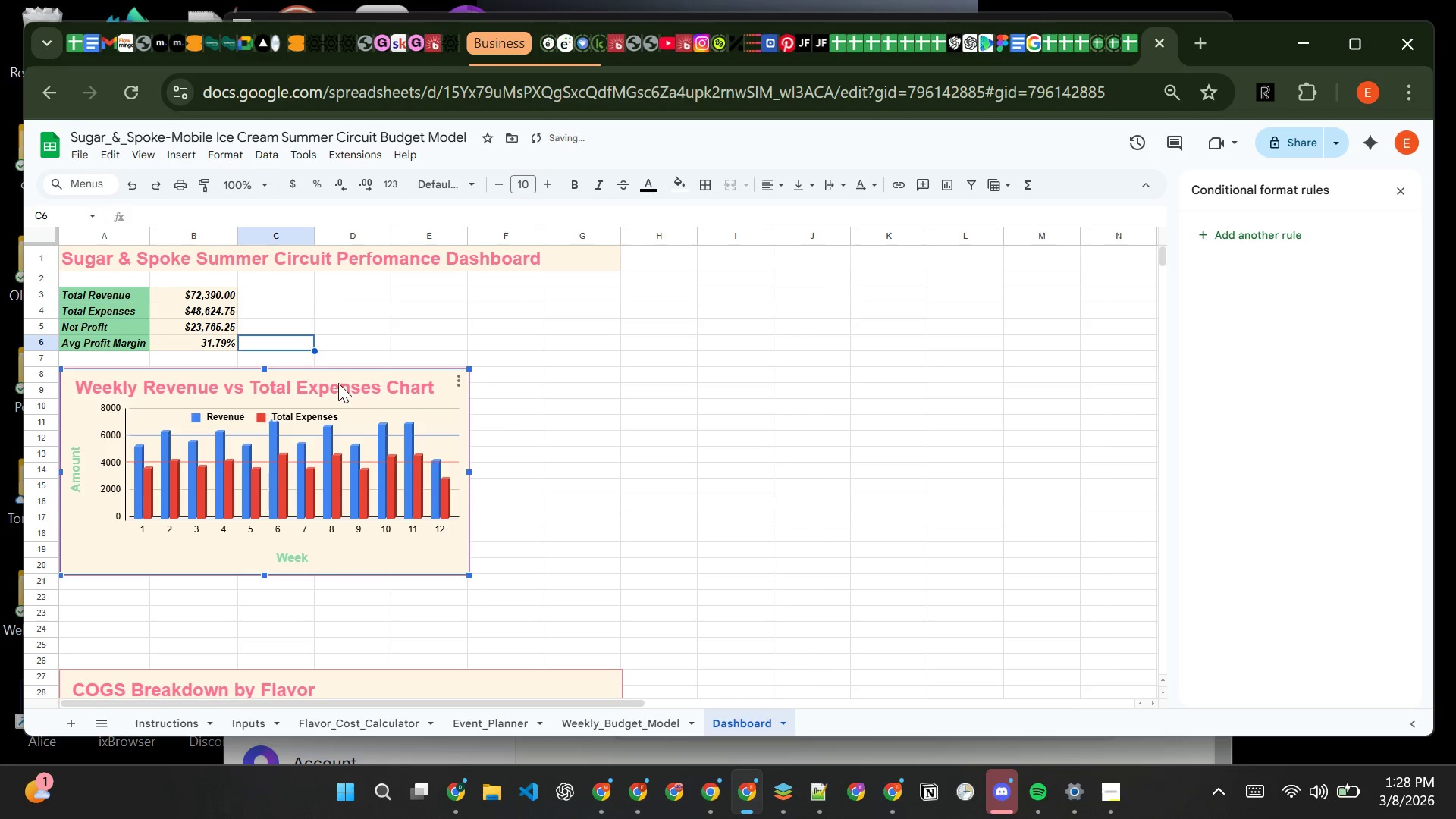 
left_click_drag(start_coordinate=[334, 378], to_coordinate=[365, 363])
 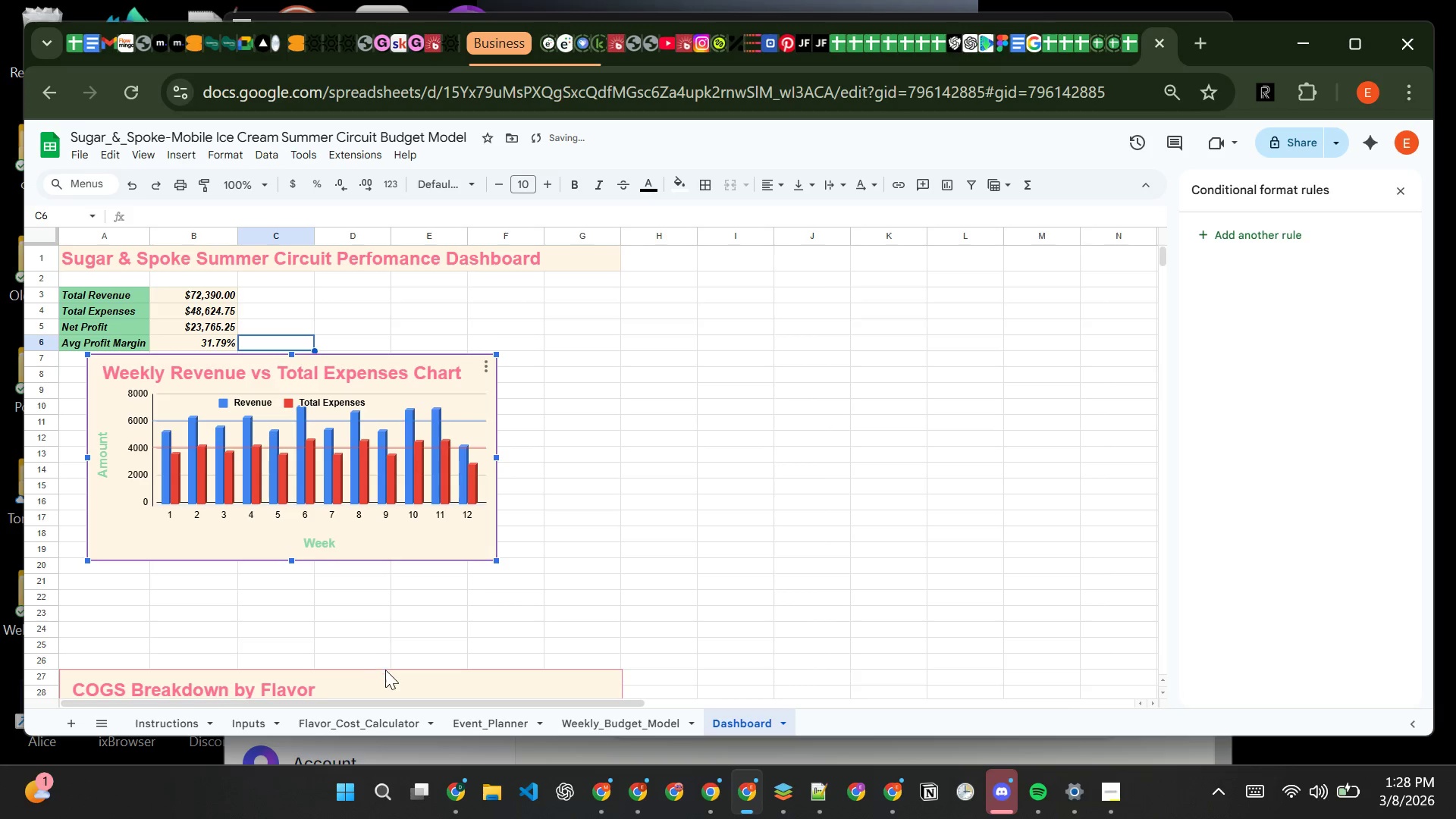 
left_click([387, 672])
 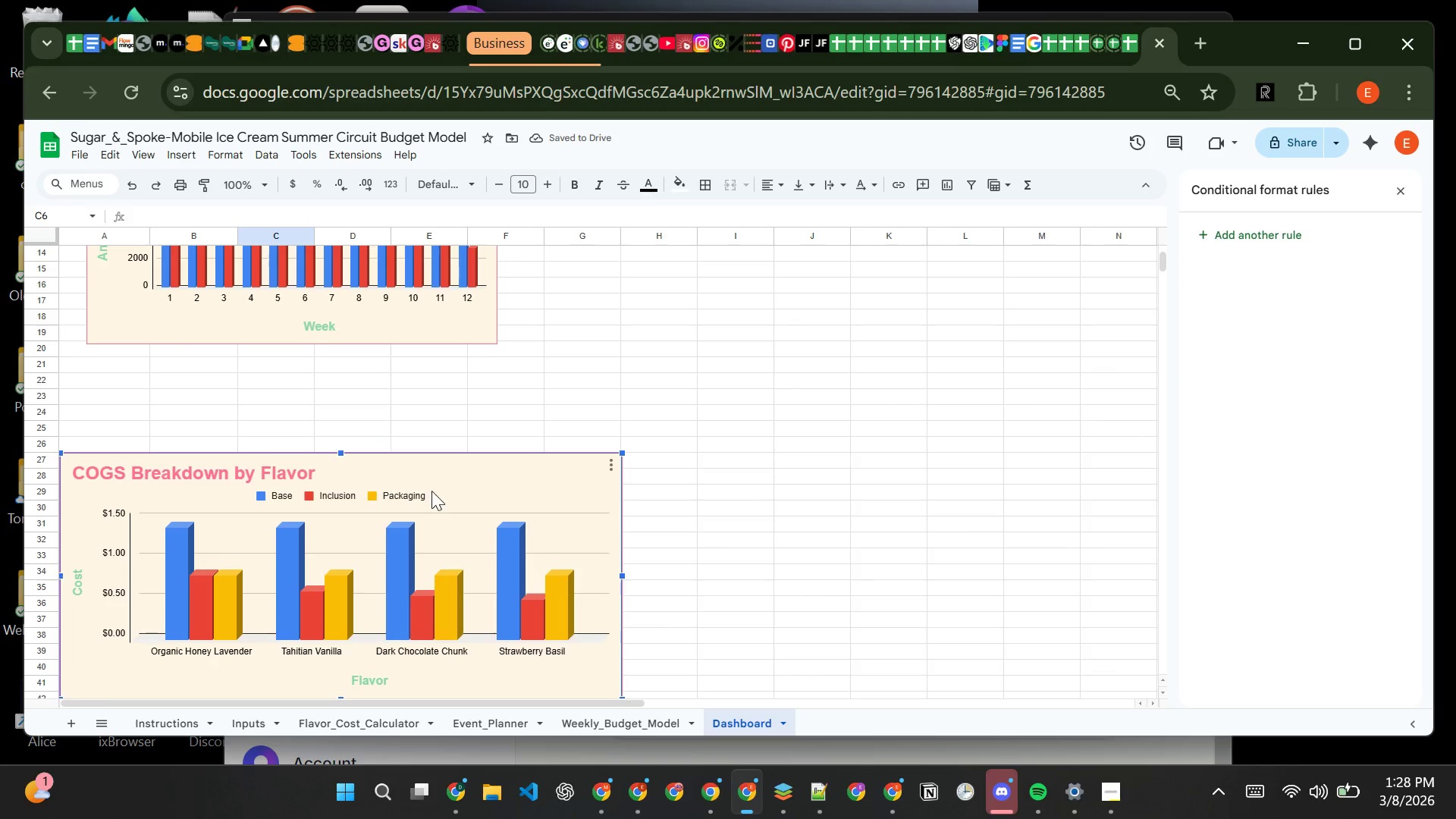 
left_click_drag(start_coordinate=[426, 472], to_coordinate=[444, 381])
 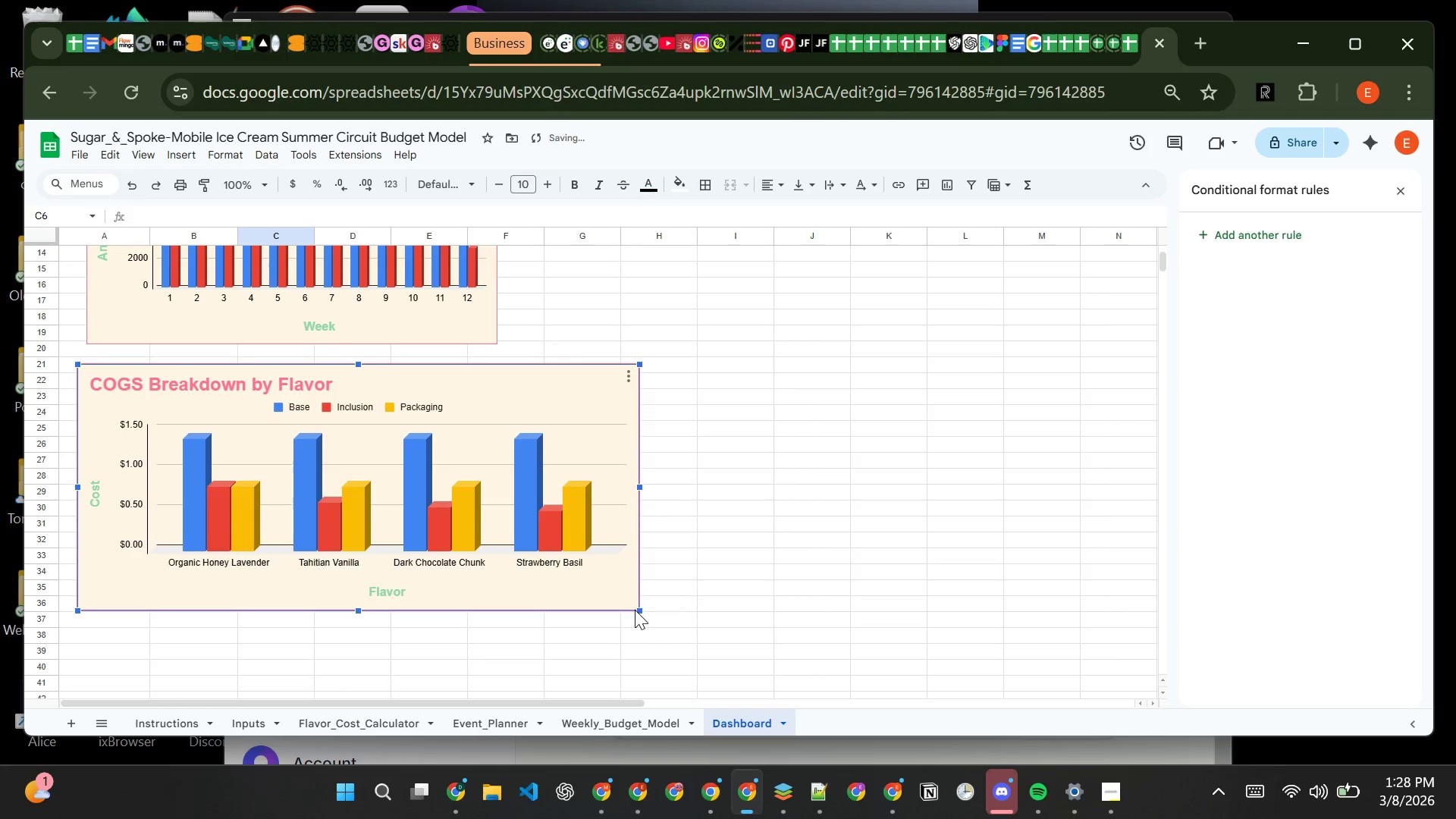 
left_click_drag(start_coordinate=[641, 612], to_coordinate=[505, 513])
 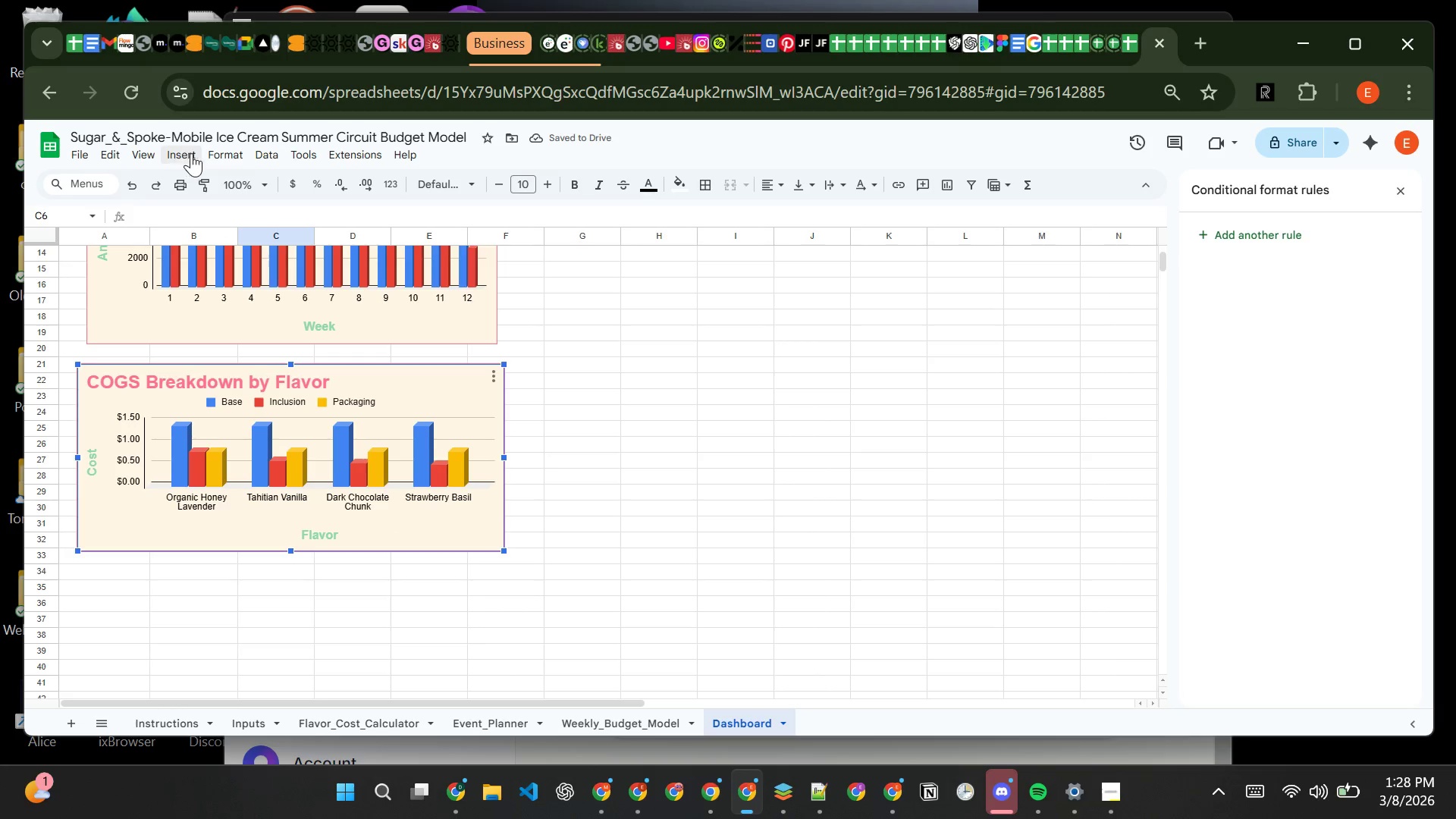 
left_click([86, 160])
 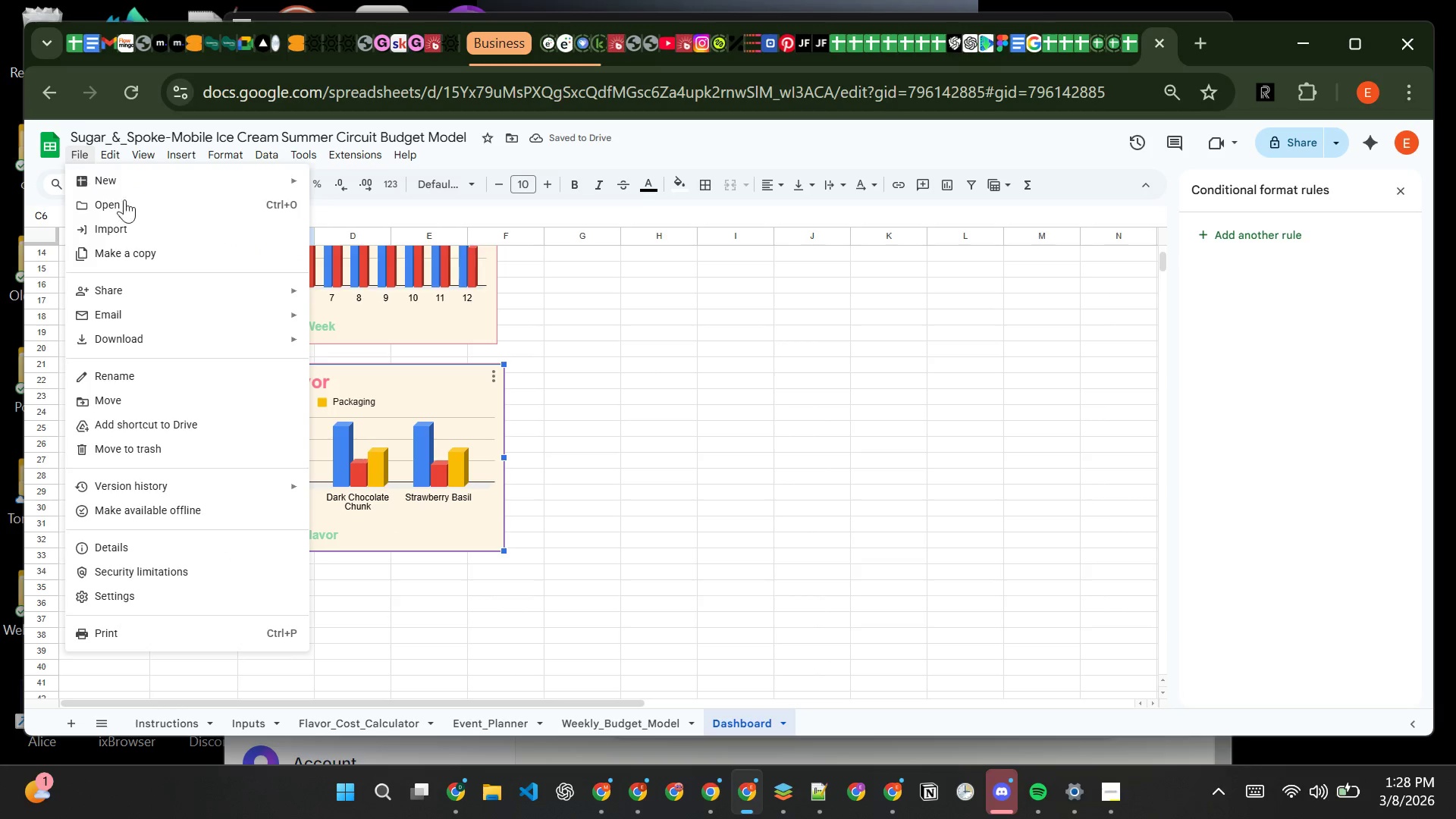 
mouse_move([246, 330])
 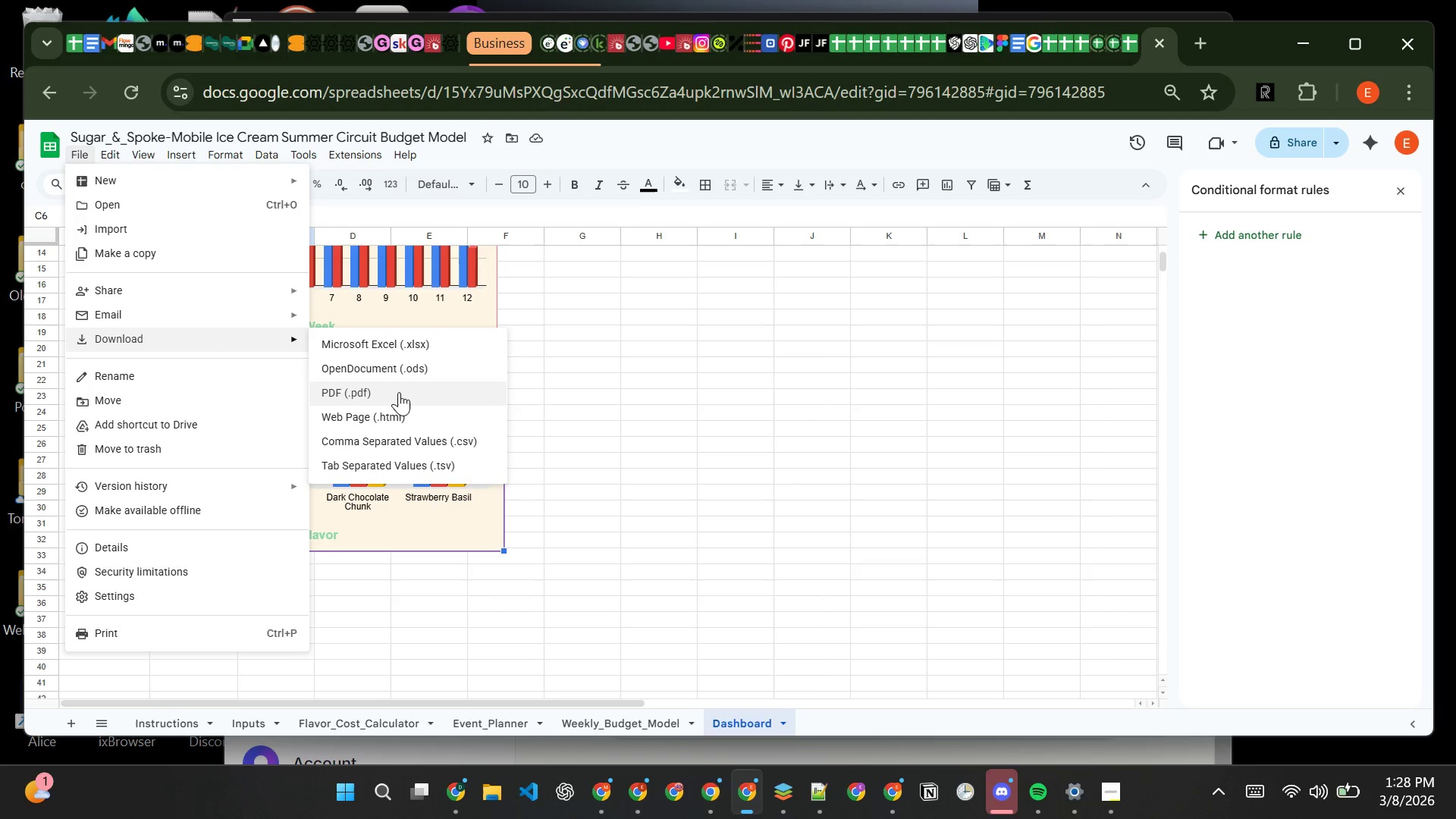 
left_click([399, 392])
 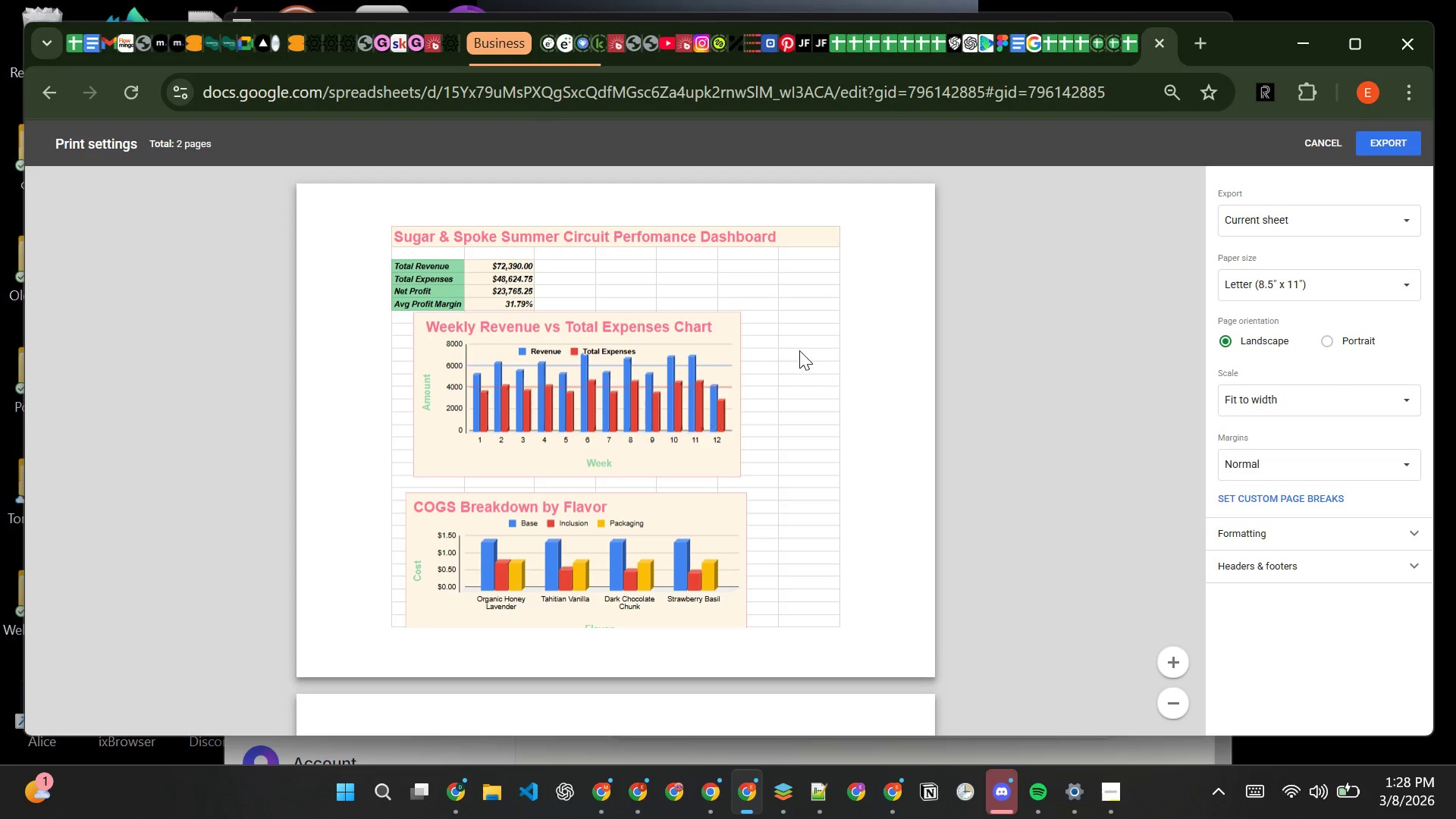 
wait(6.78)
 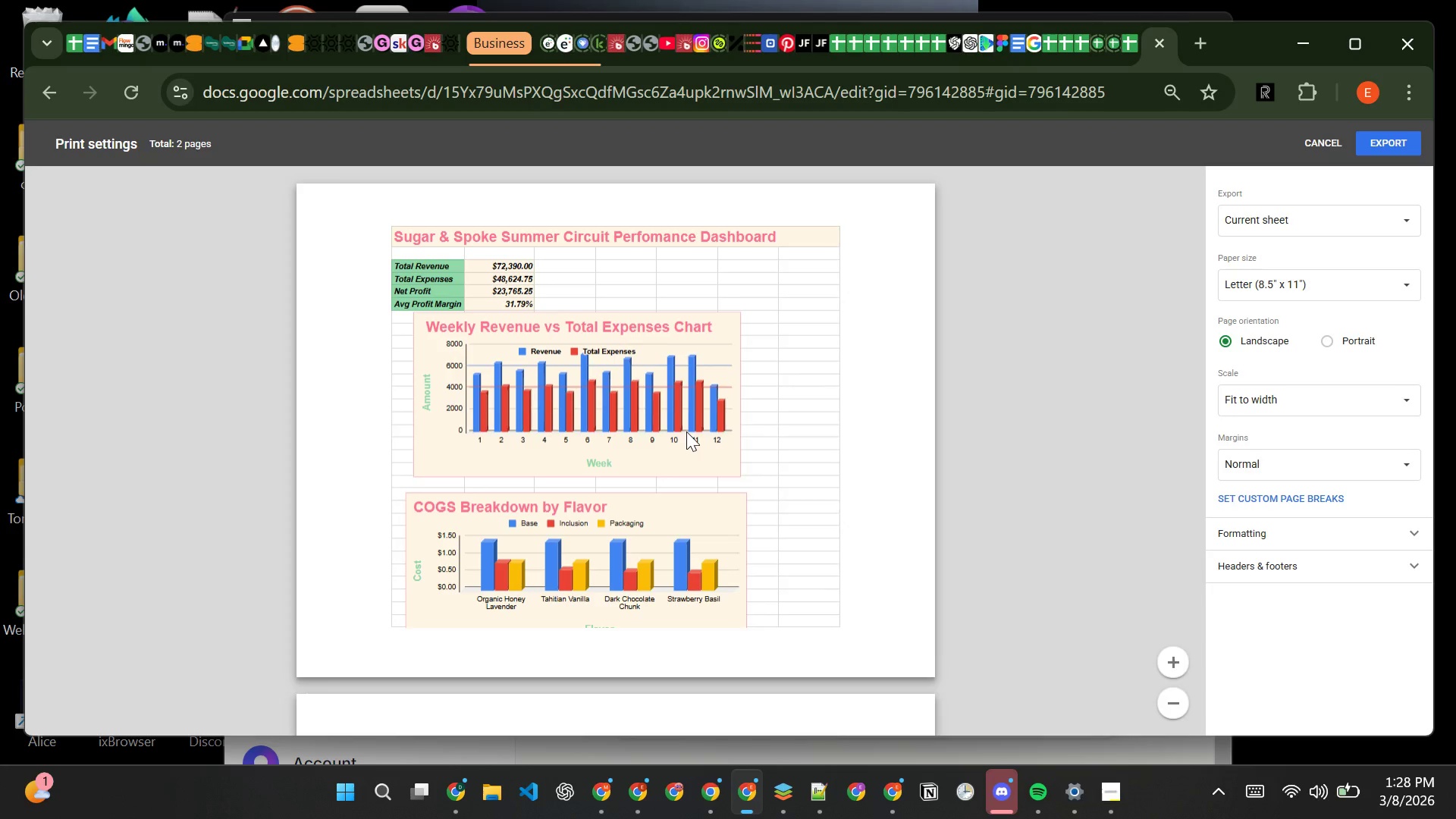 
left_click([1308, 146])
 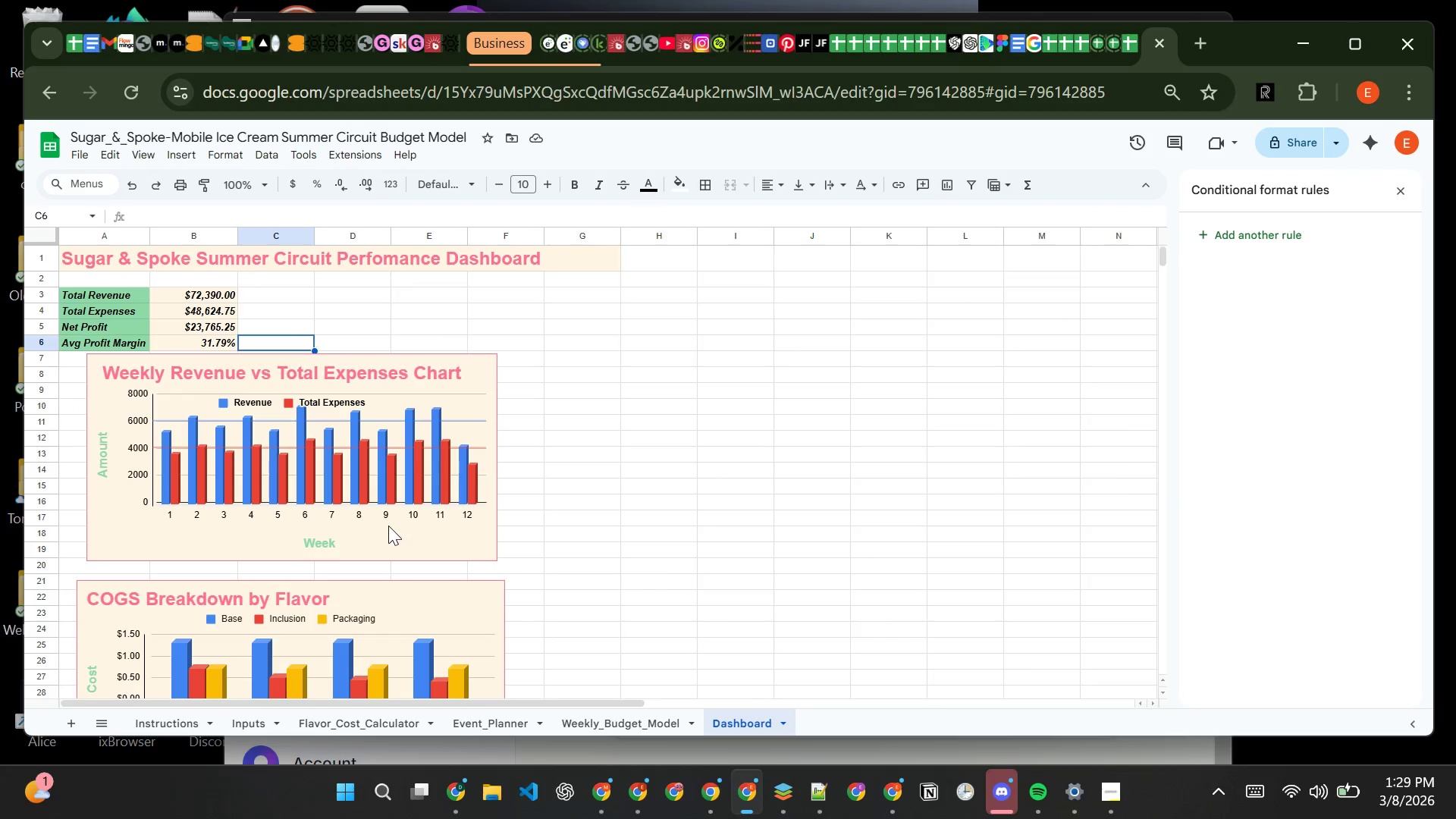 
wait(12.66)
 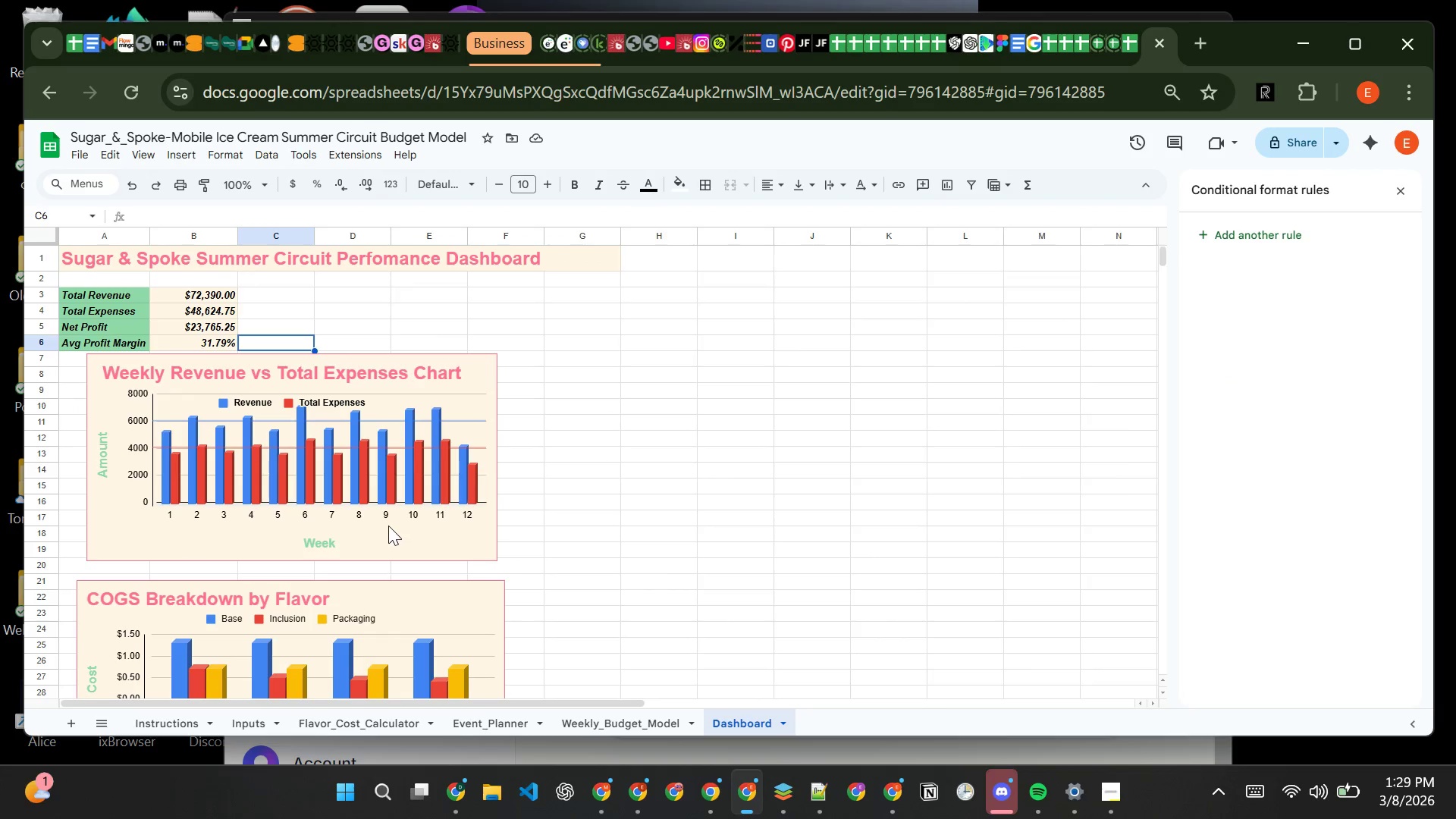 
left_click([231, 378])
 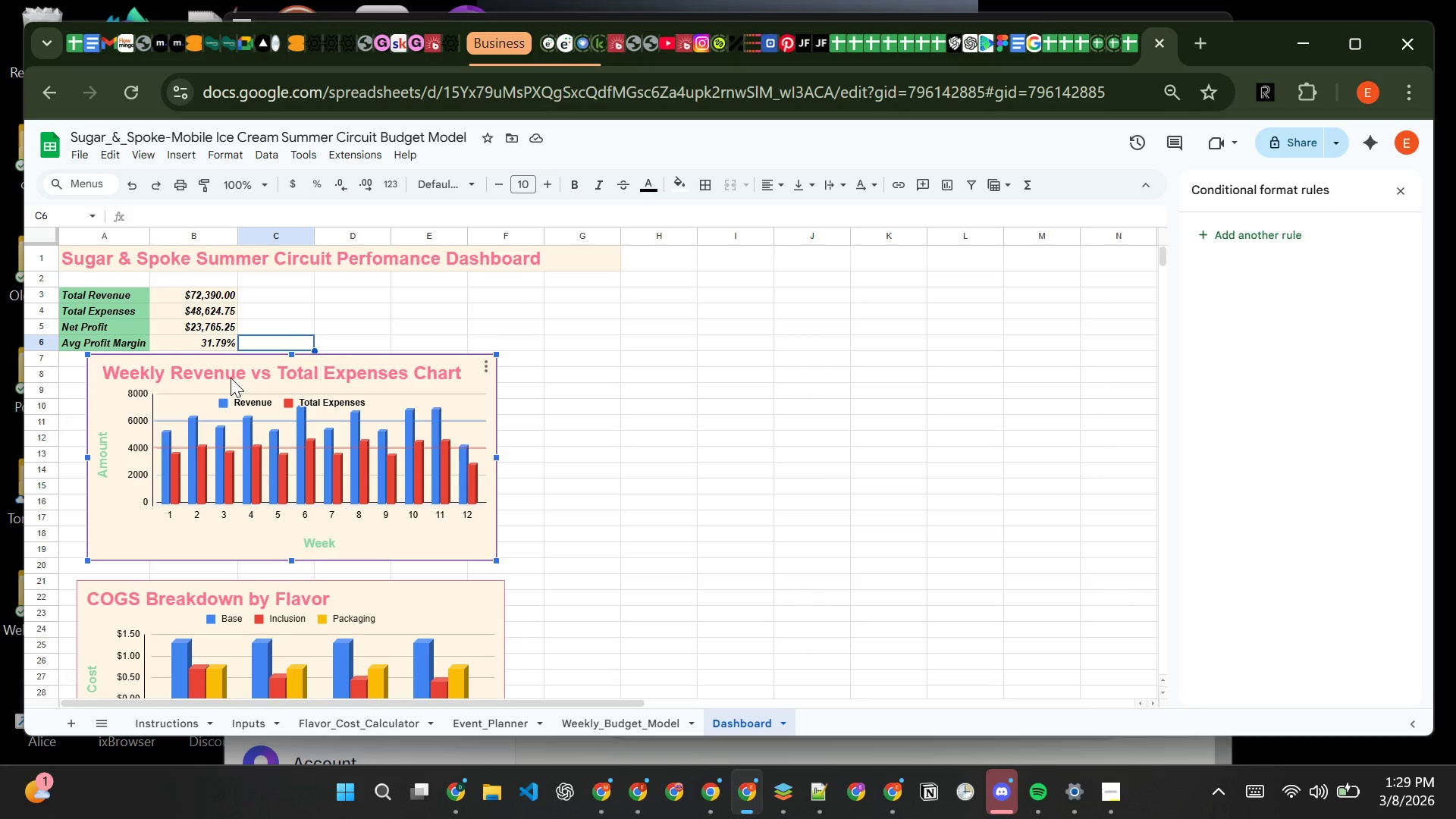 
double_click([231, 378])
 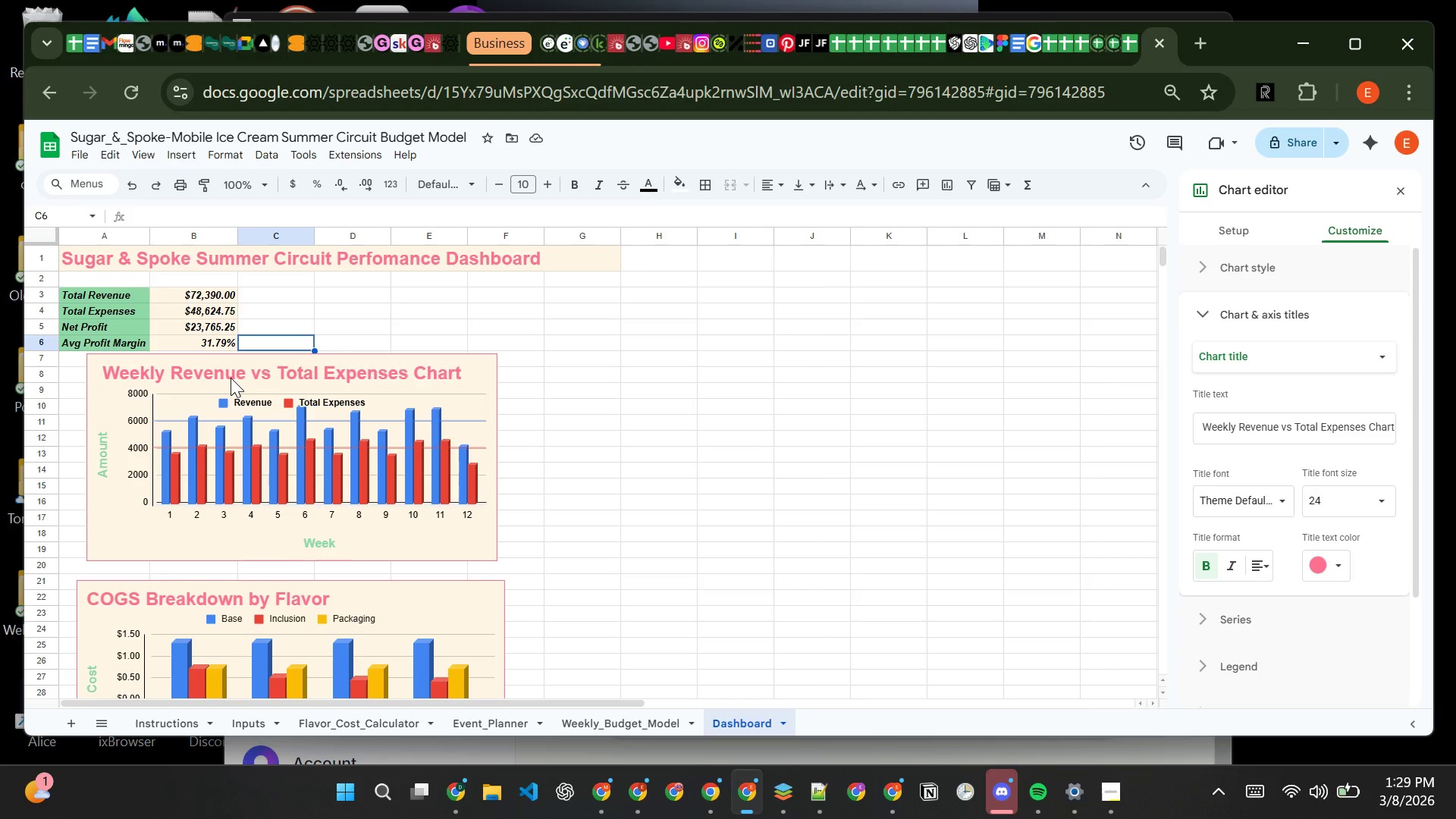 
left_click([231, 378])
 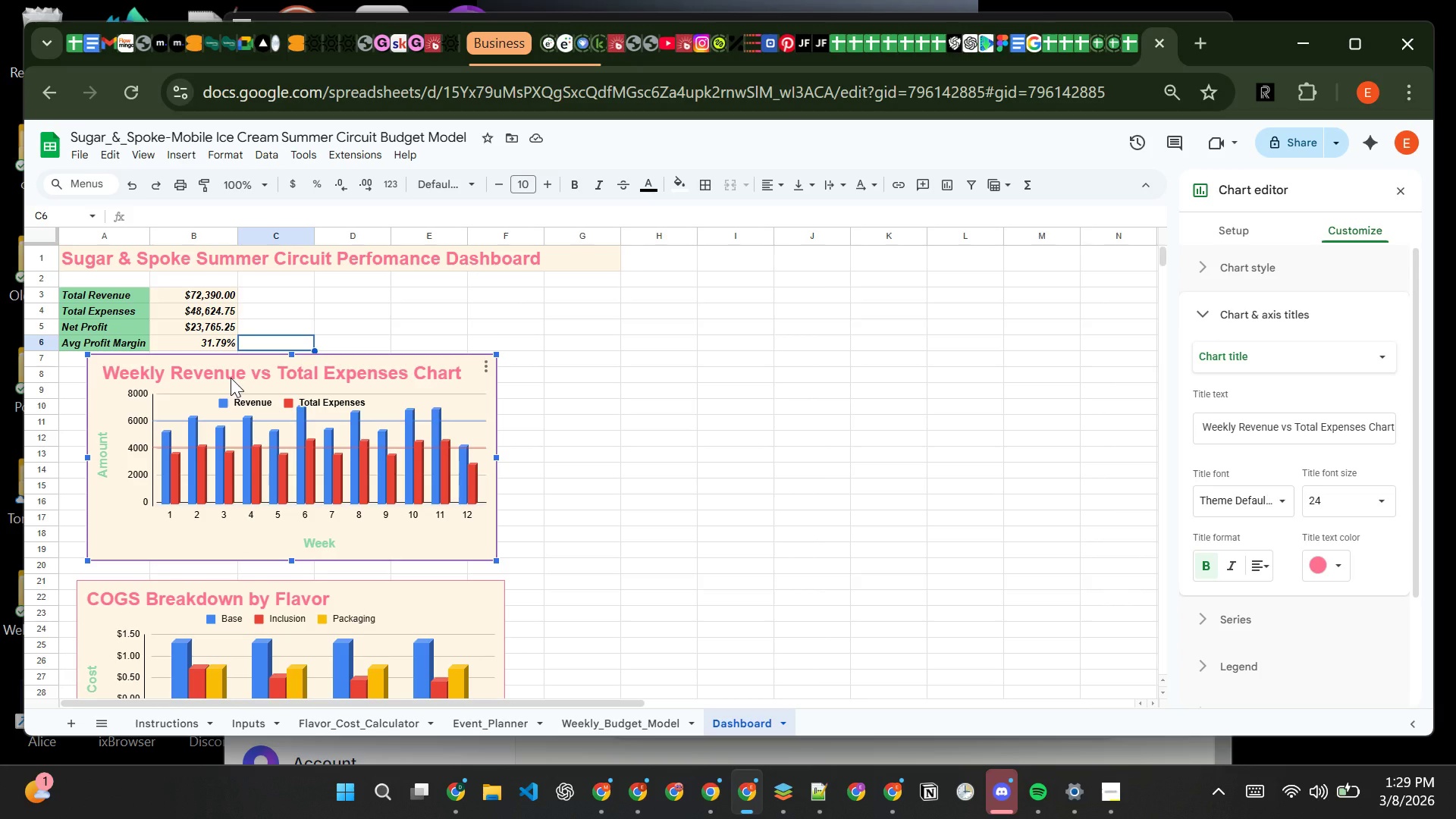 
left_click([231, 378])
 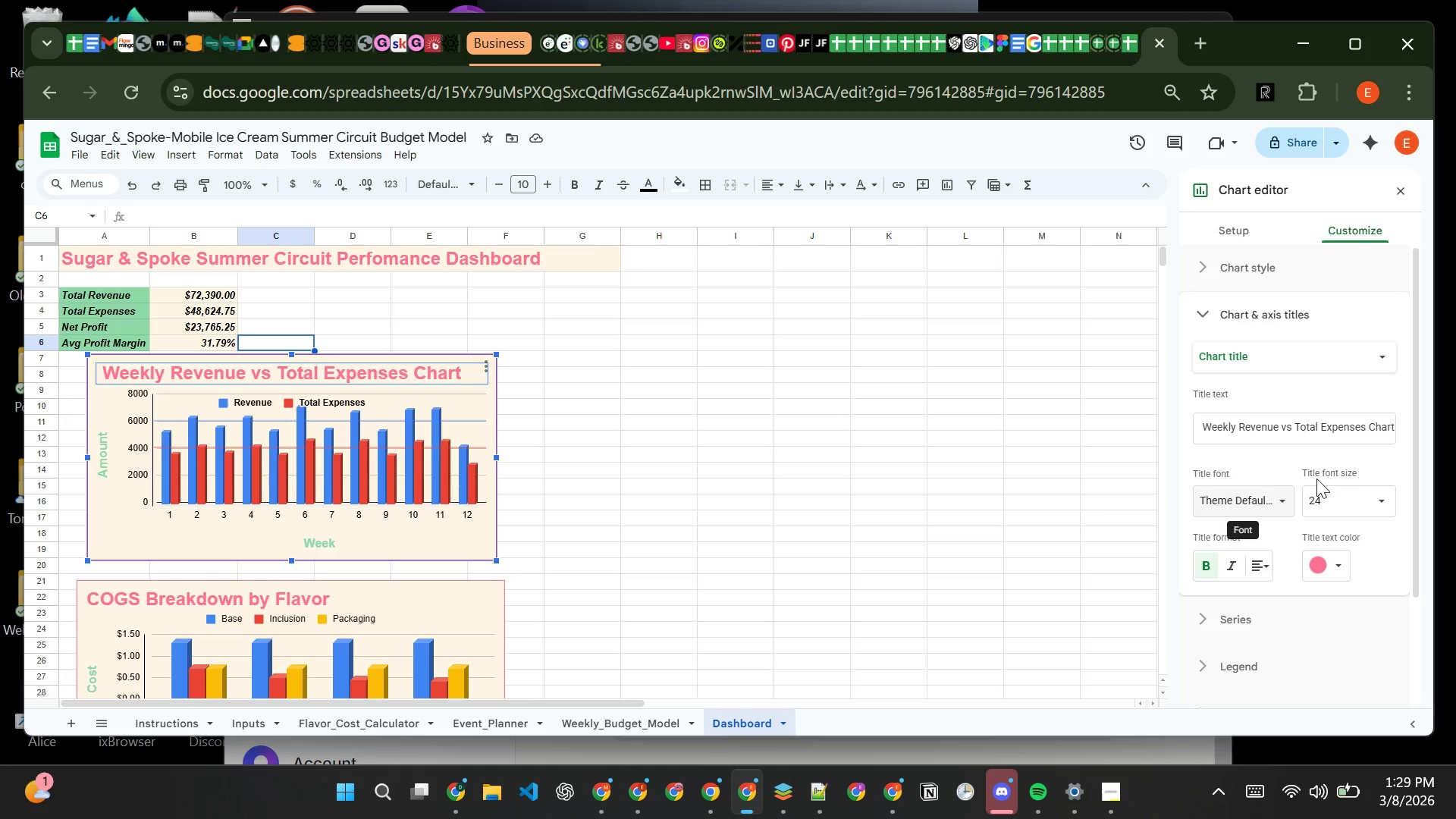 
left_click([1362, 490])
 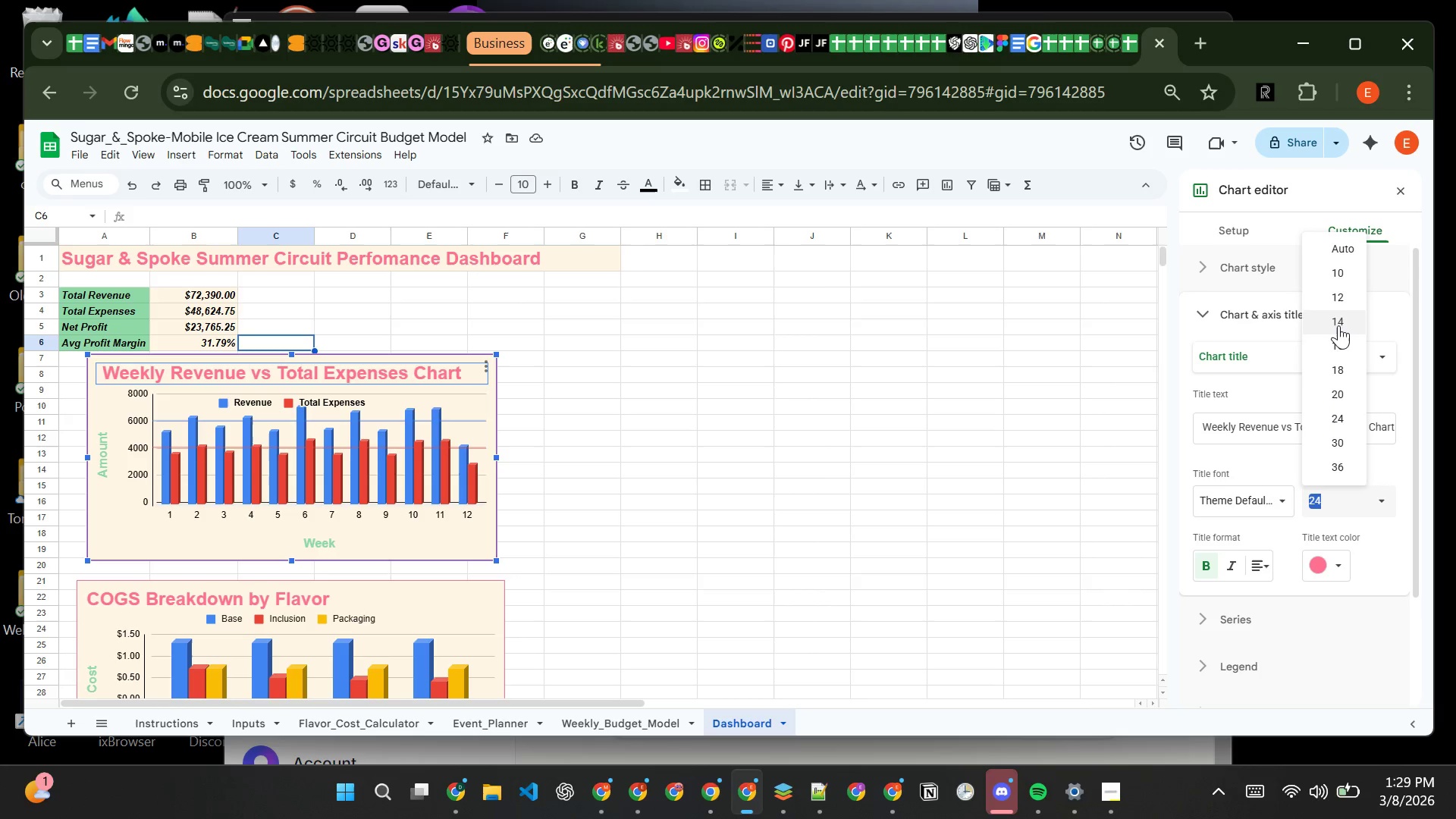 
left_click([1339, 321])
 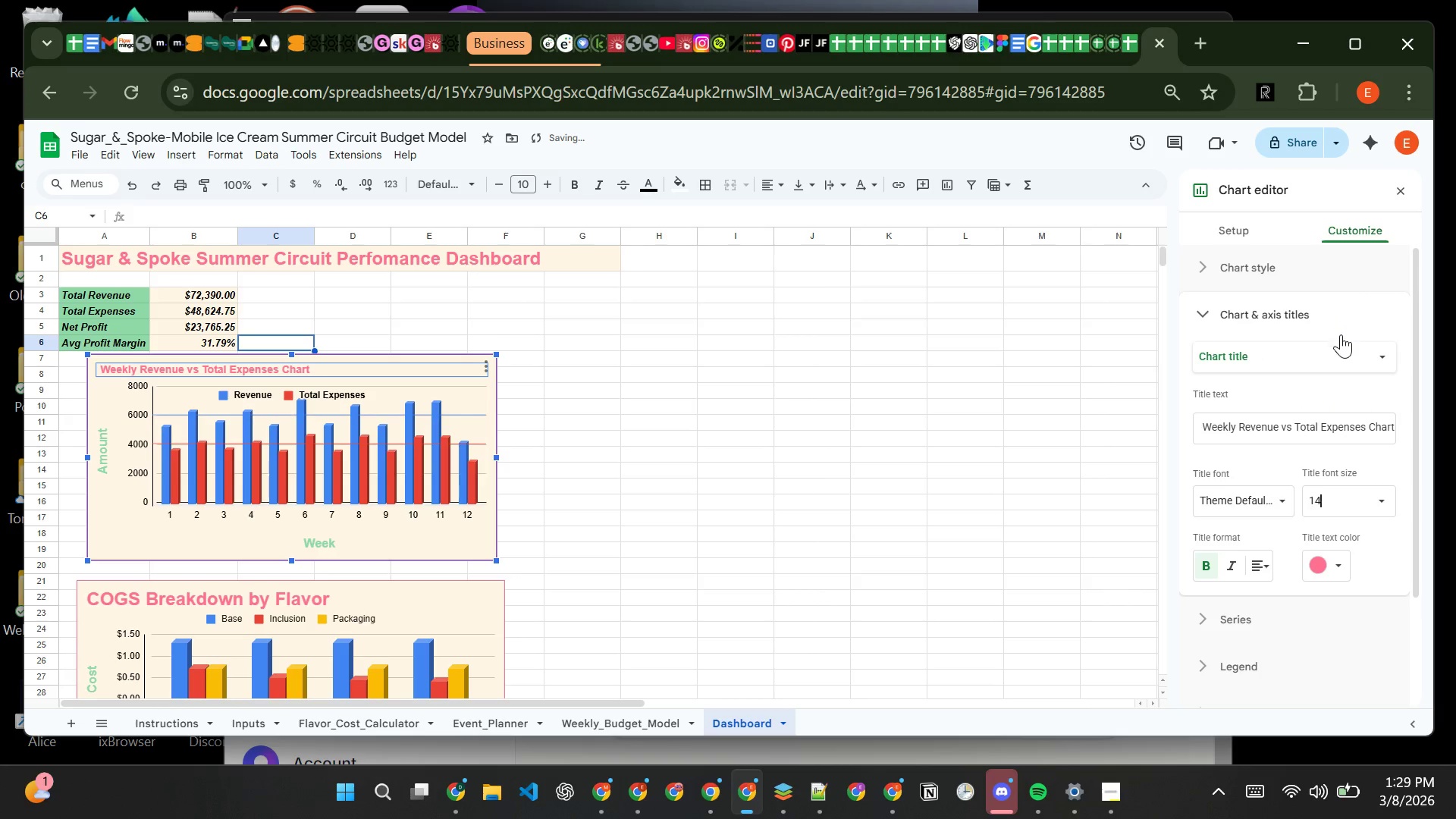 
mouse_move([1349, 367])
 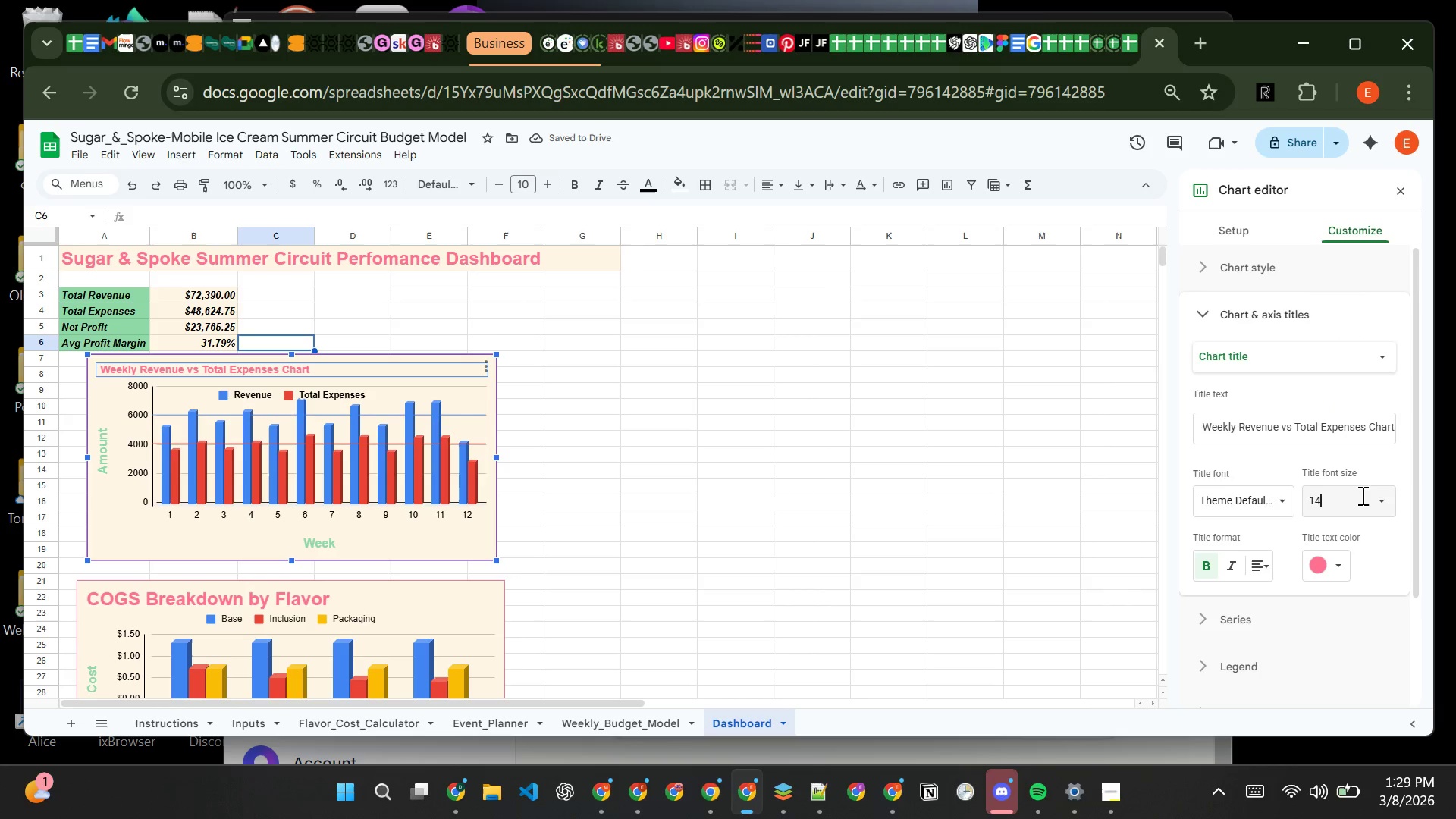 
left_click([1361, 495])
 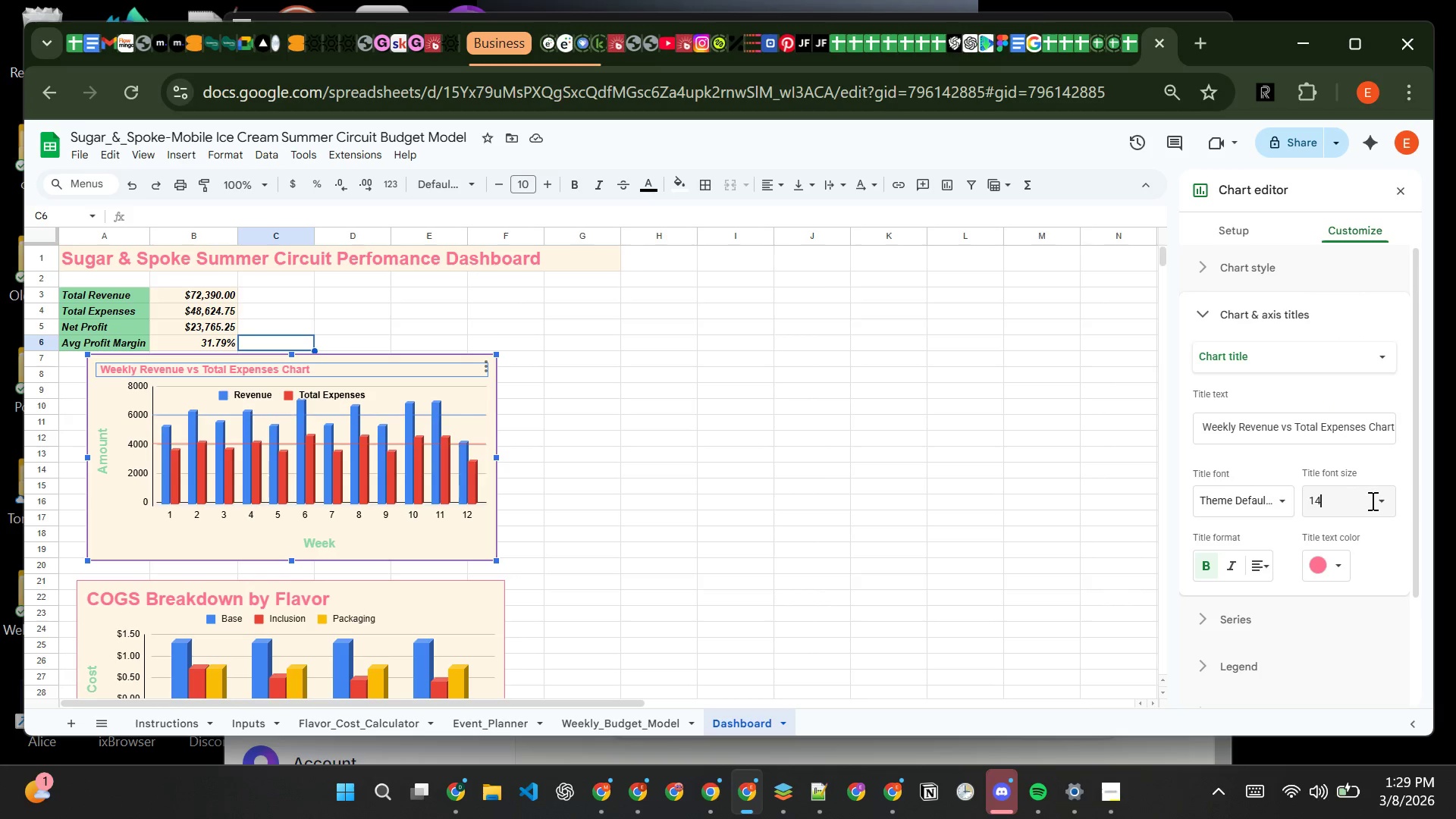 
left_click([1376, 502])
 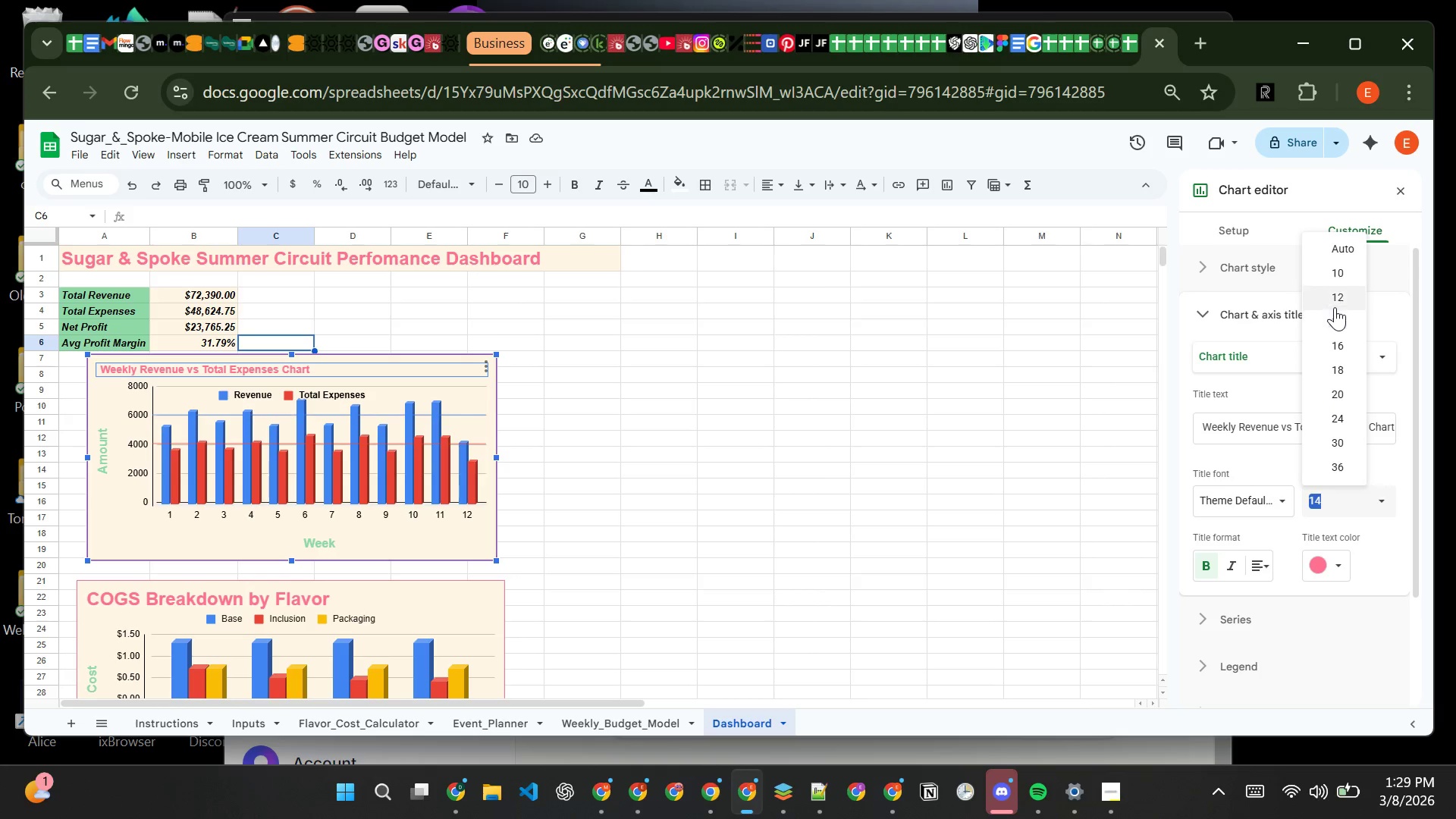 
left_click([1337, 303])
 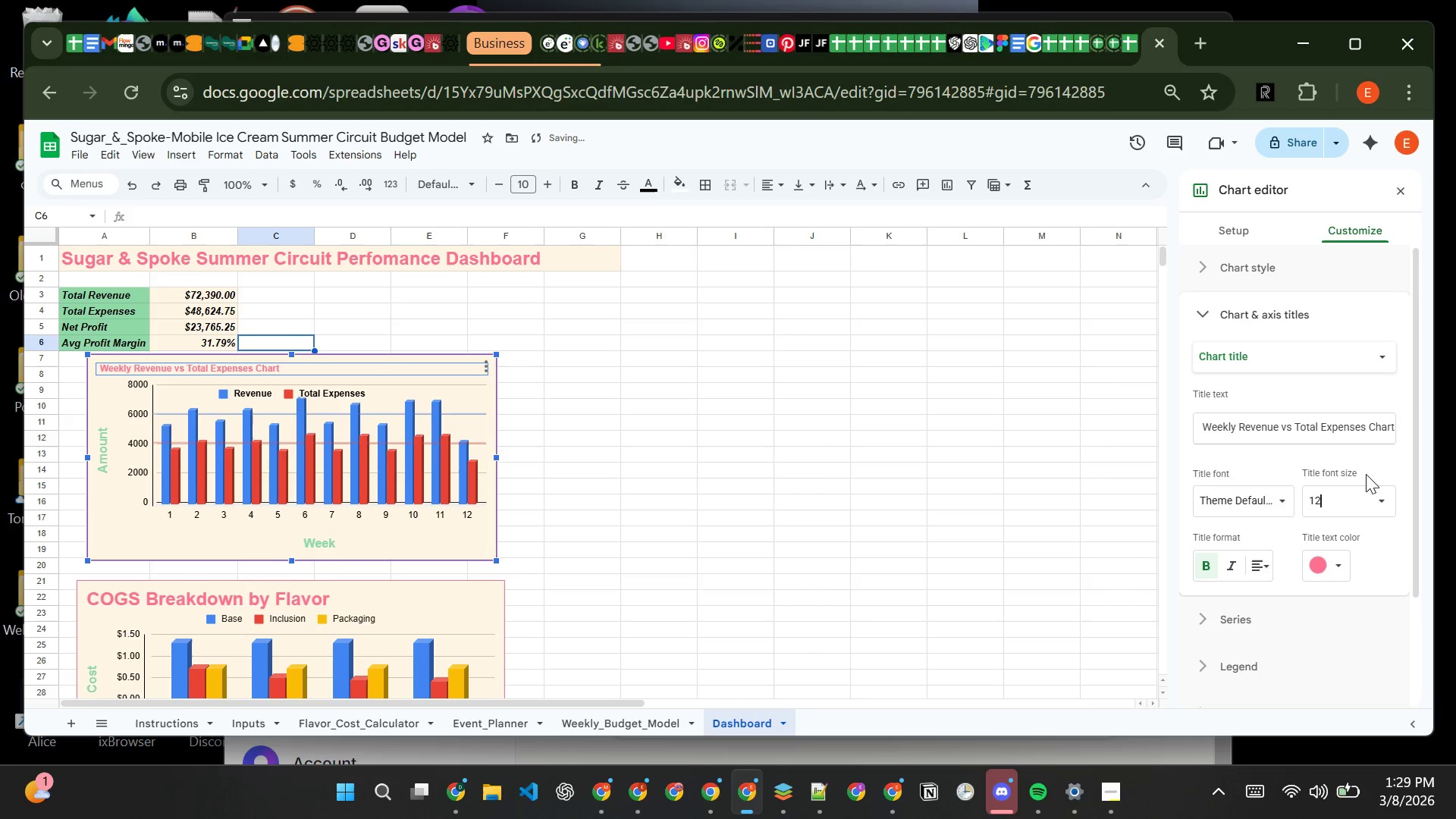 
left_click([1368, 489])
 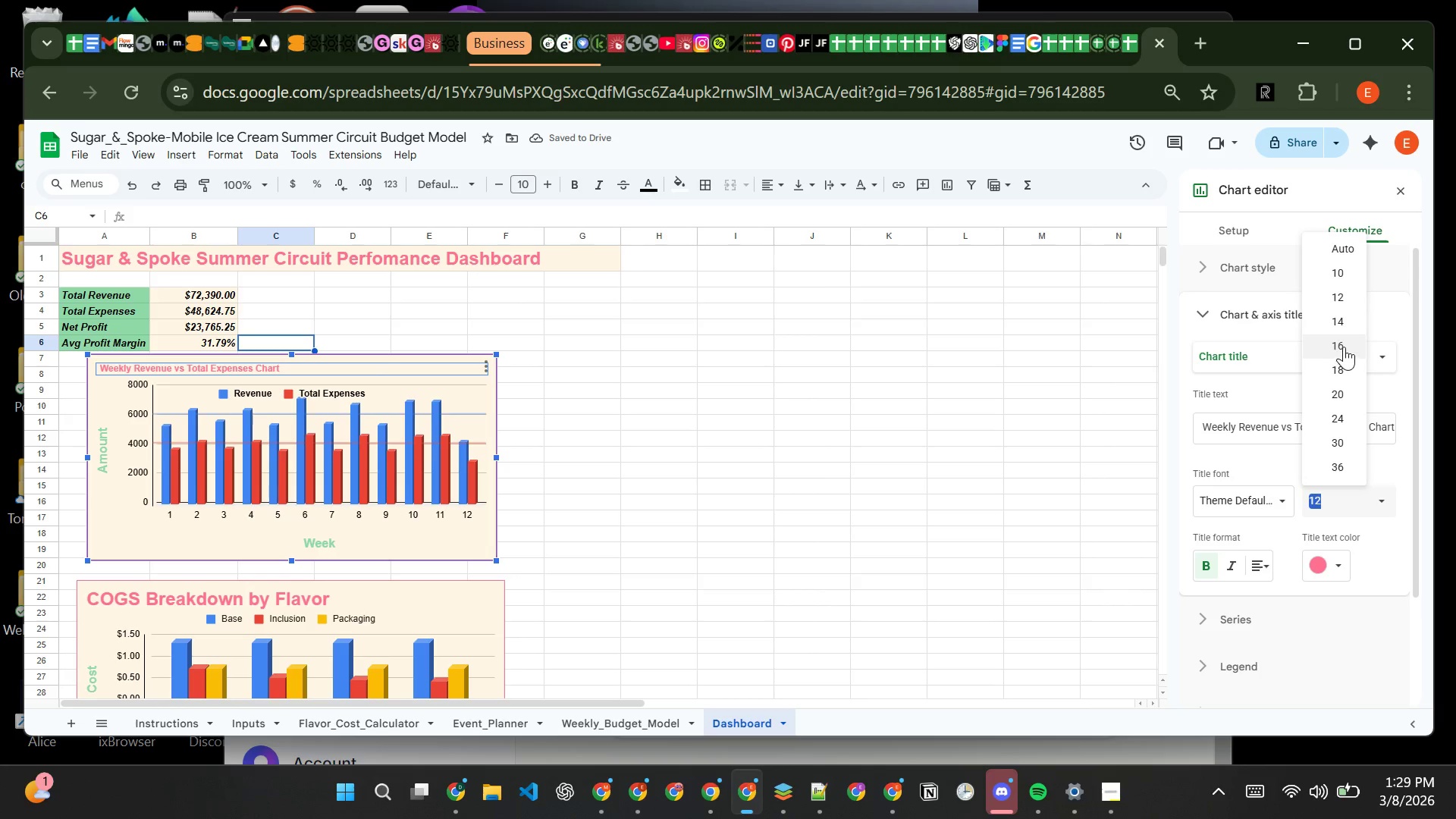 
left_click([1344, 345])
 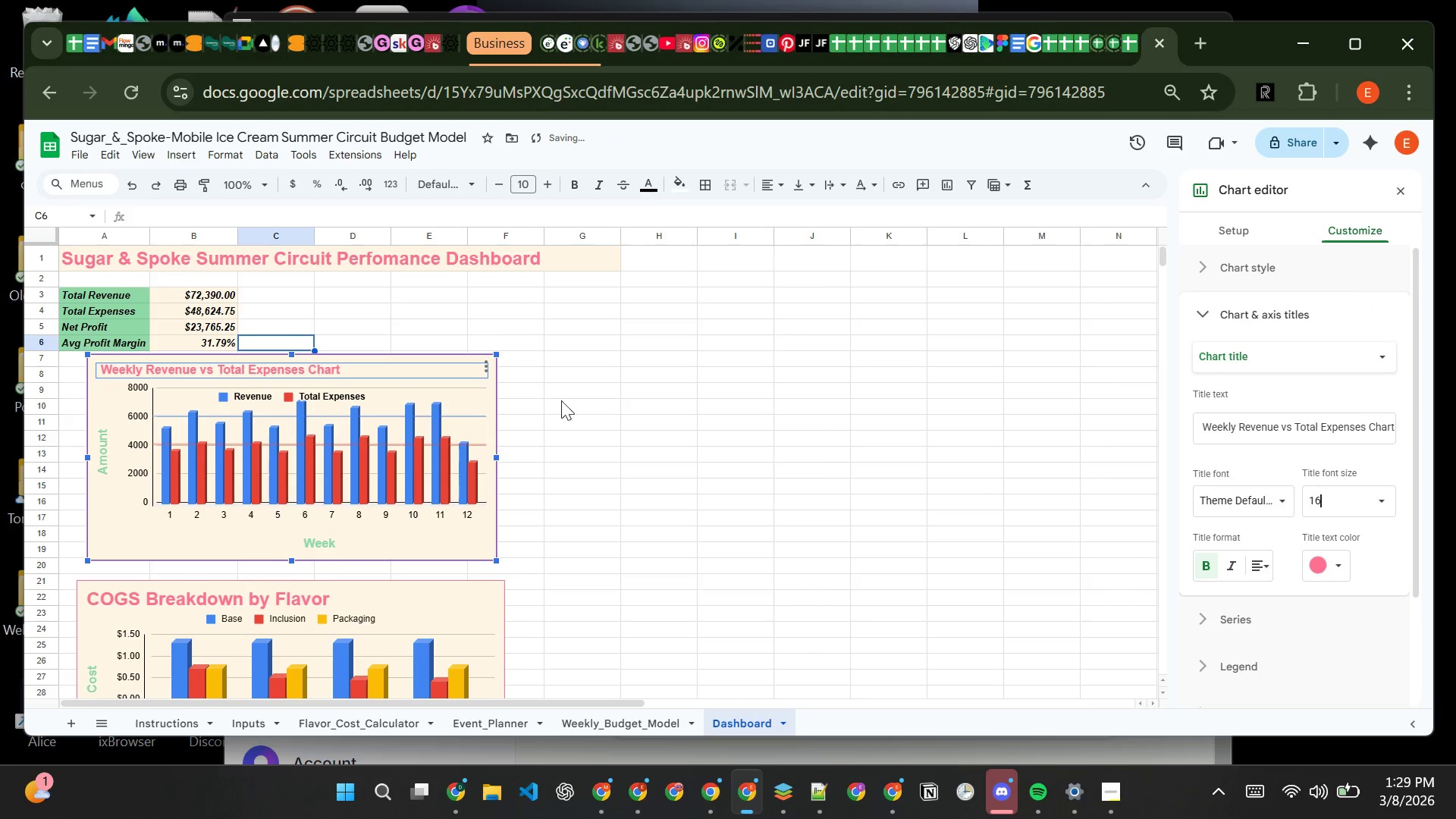 
left_click([535, 402])
 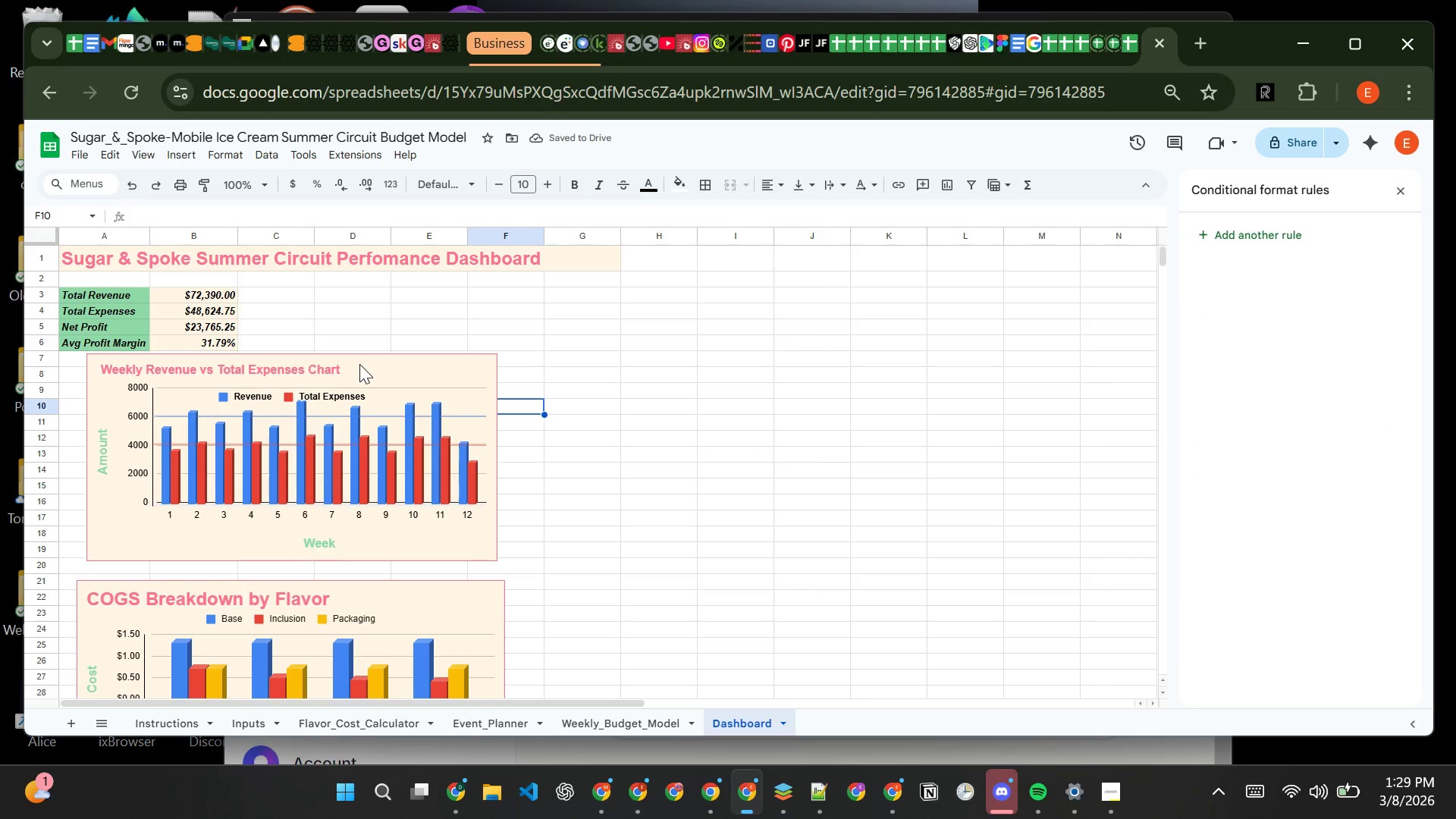 
left_click([362, 365])
 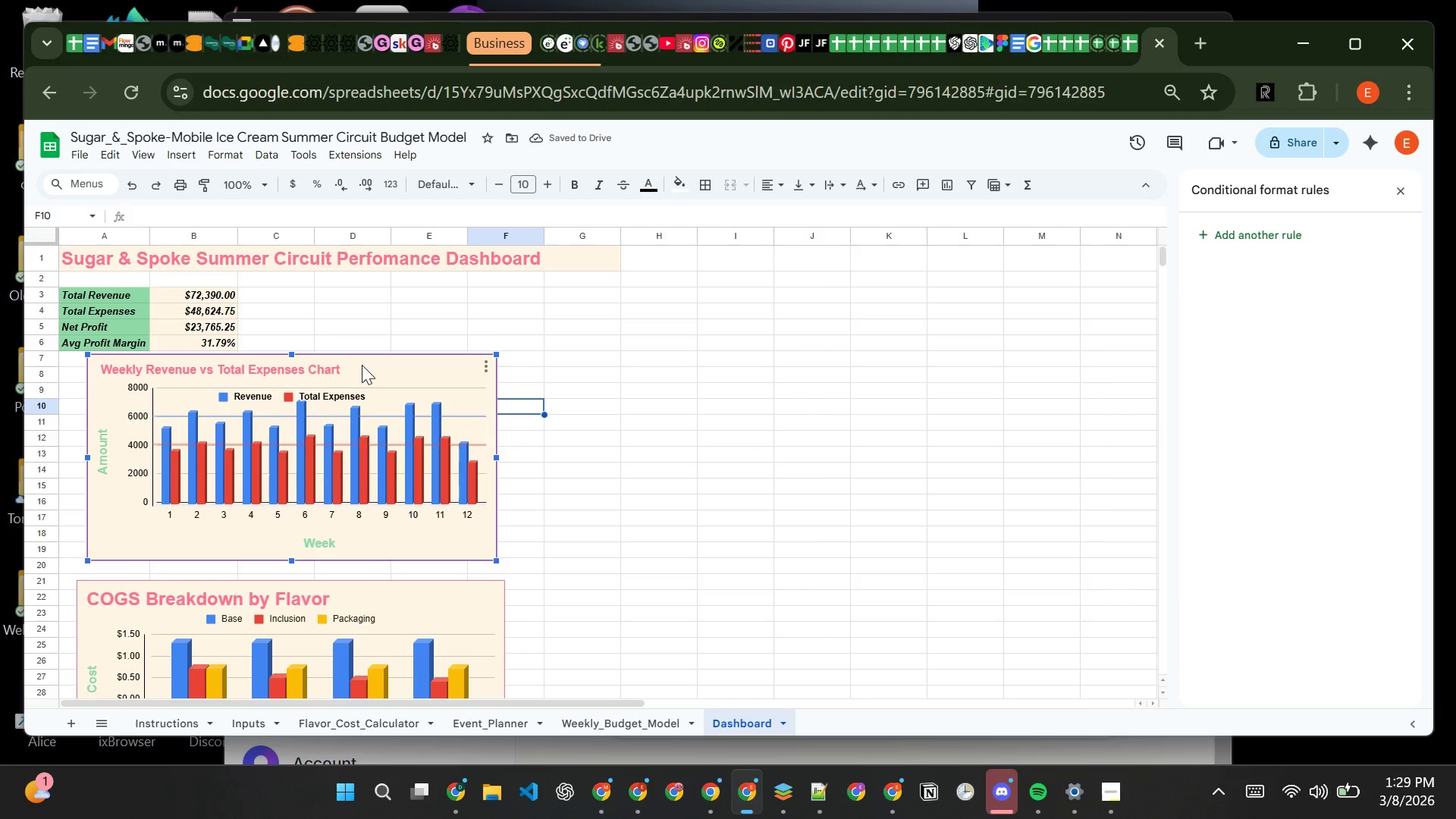 
left_click_drag(start_coordinate=[362, 365], to_coordinate=[366, 359])
 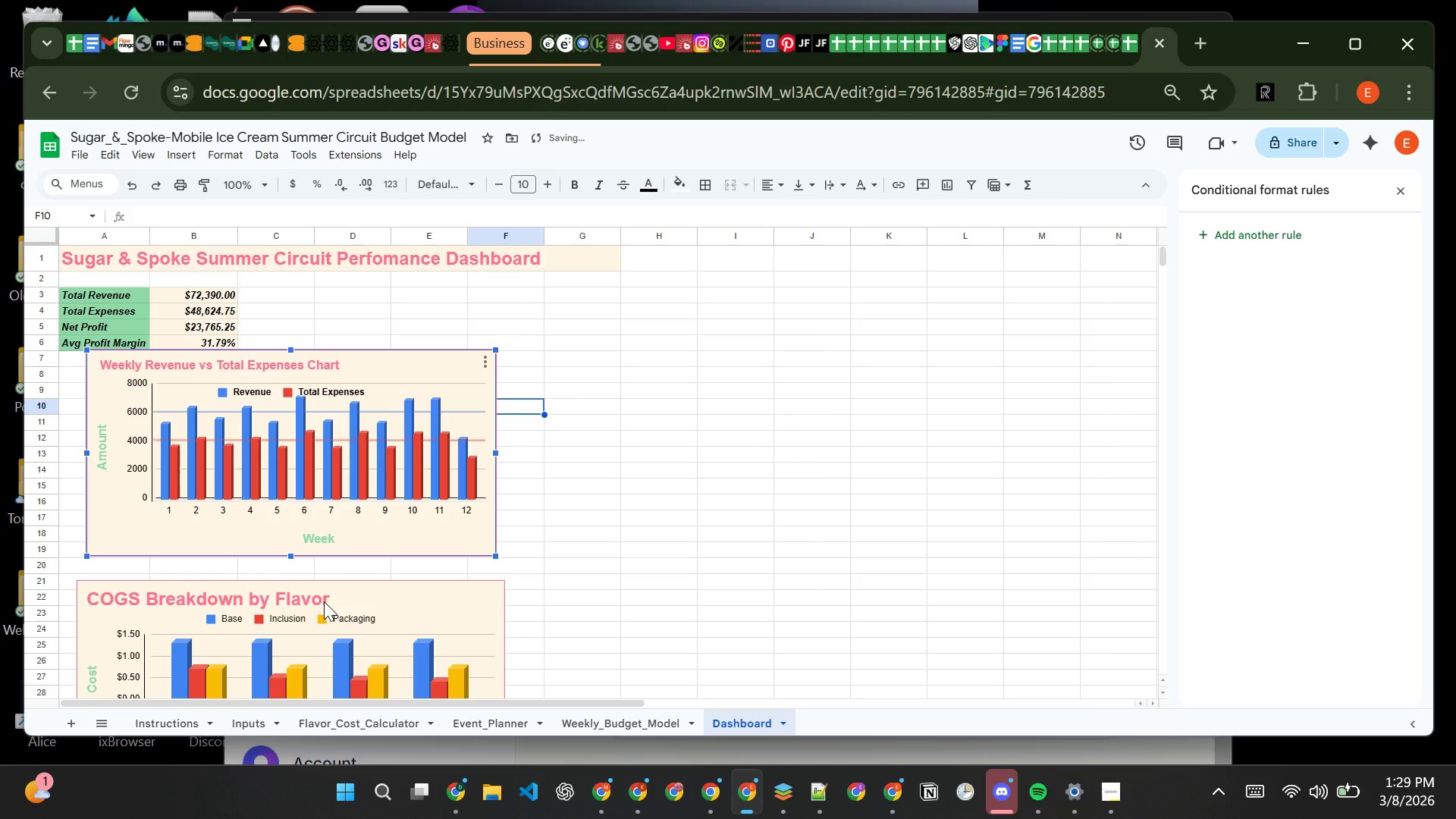 
left_click_drag(start_coordinate=[323, 601], to_coordinate=[333, 578])
 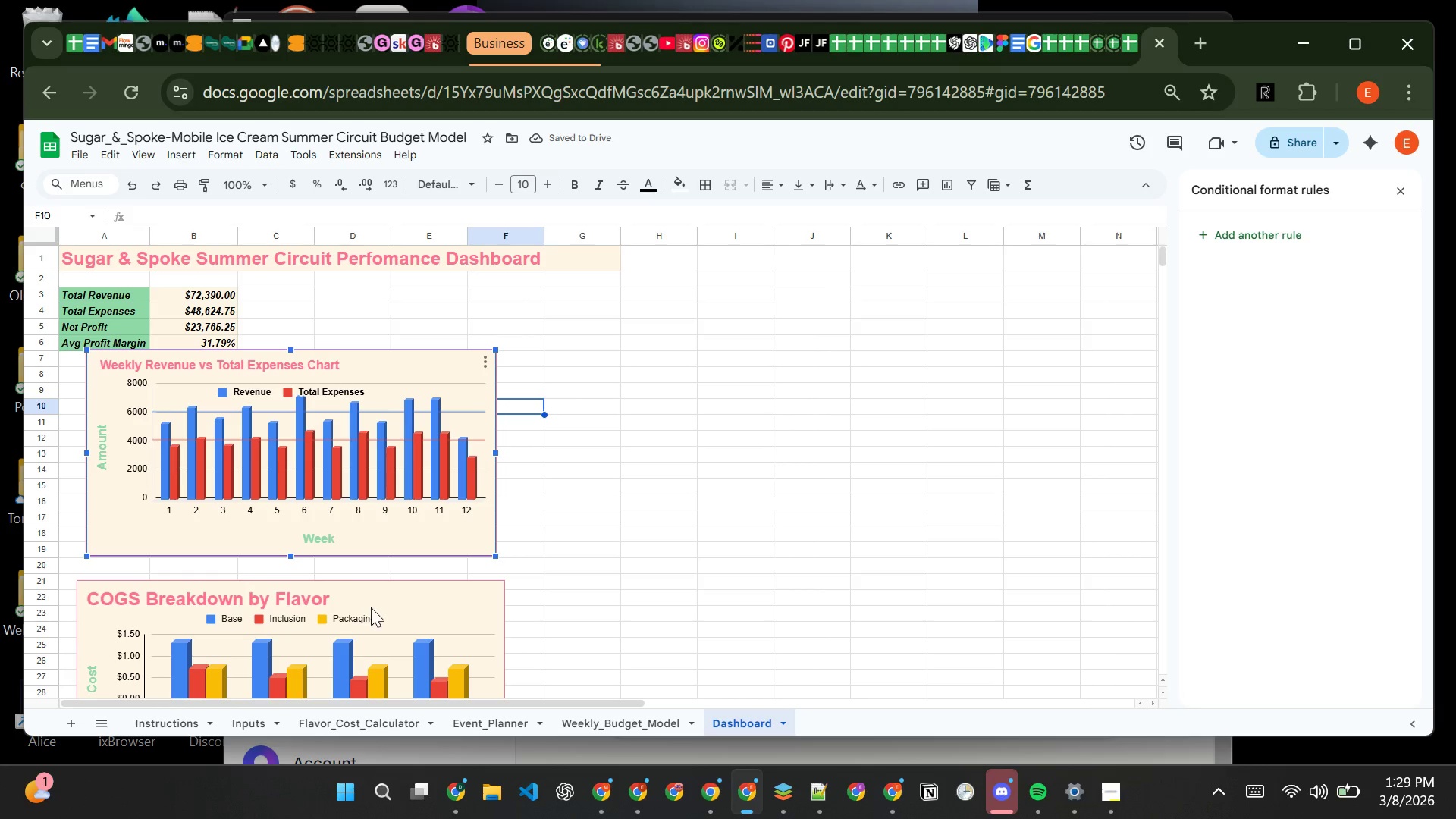 
left_click([371, 607])
 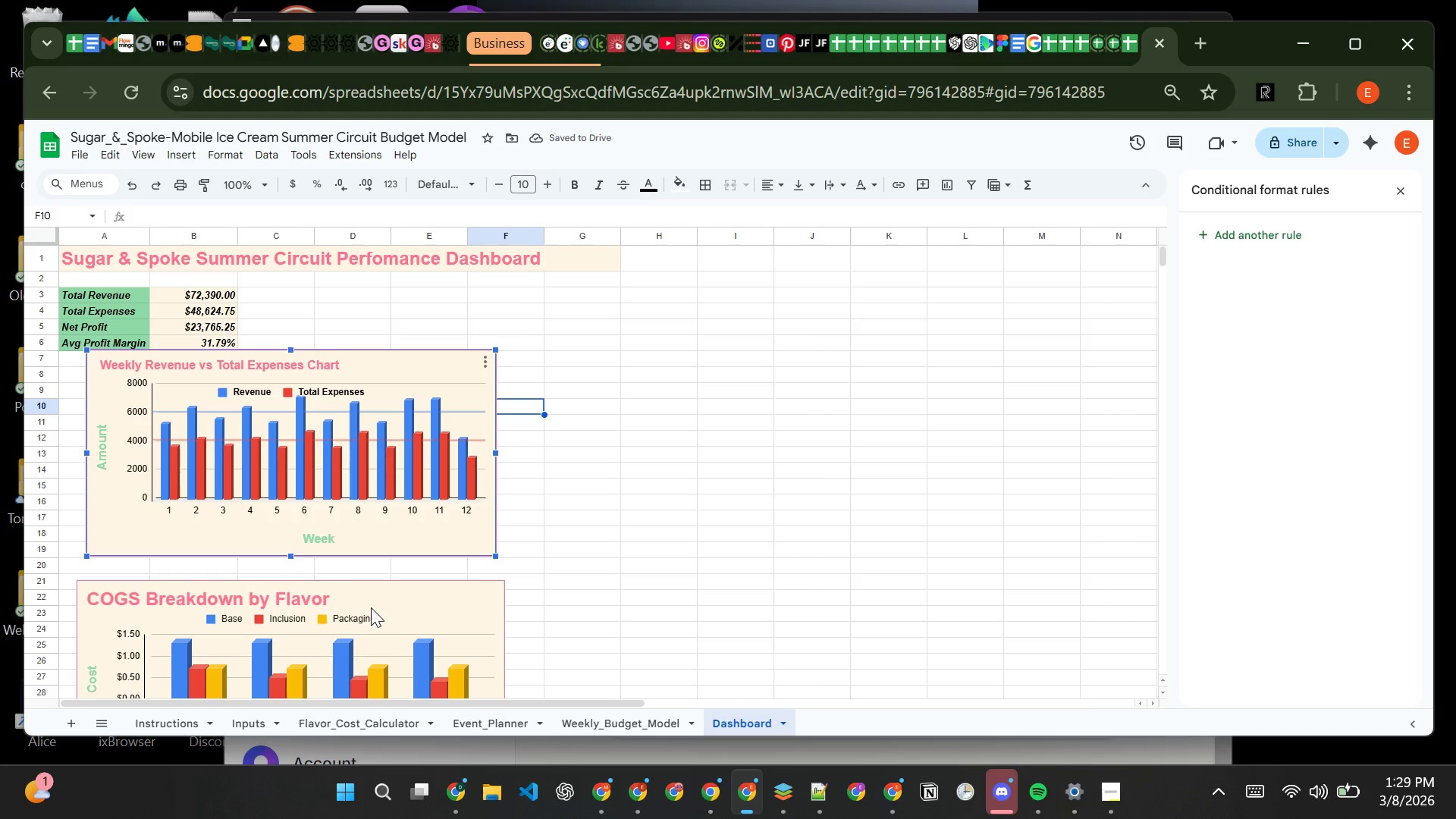 
right_click([371, 607])
 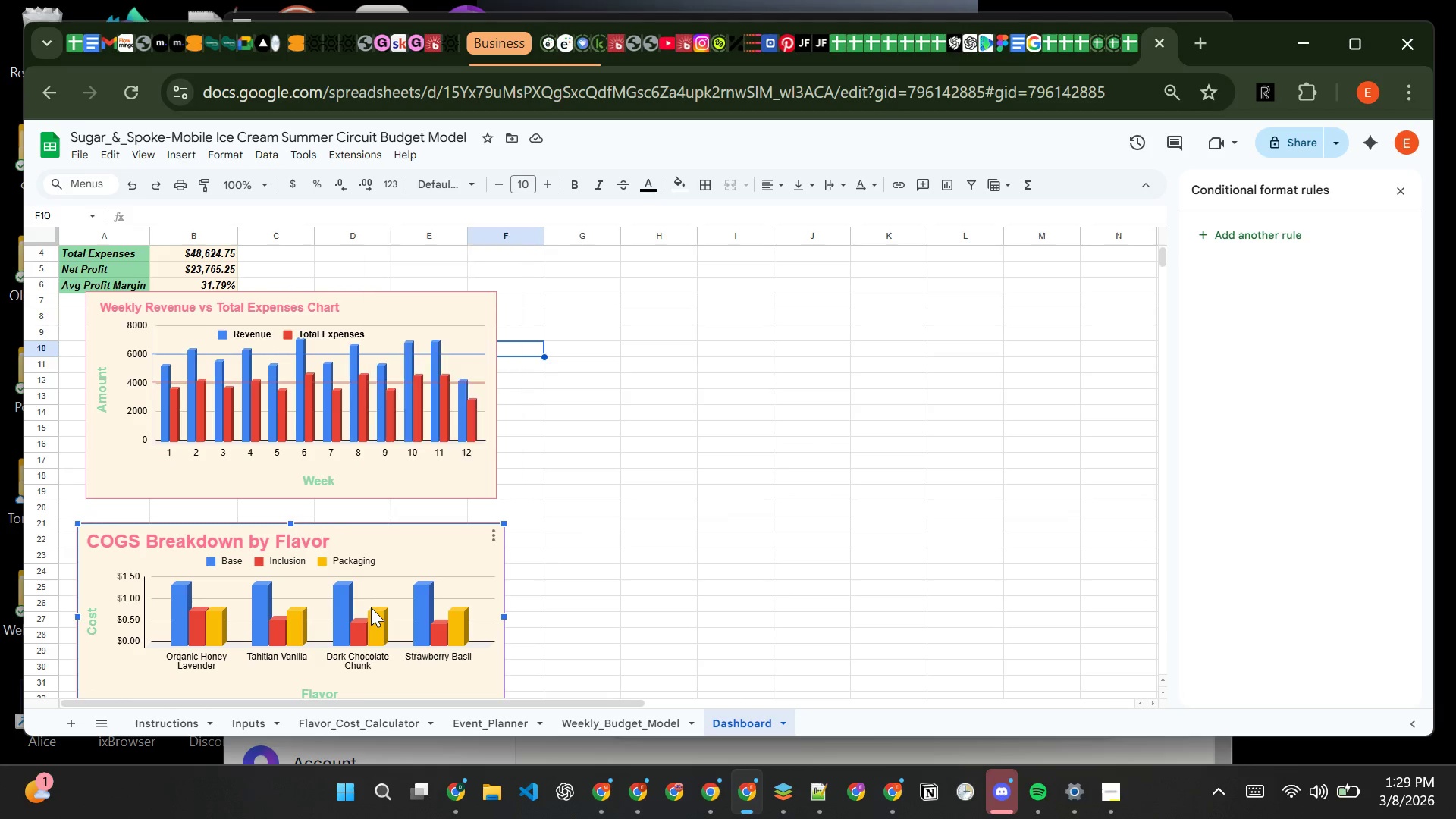 
left_click([371, 607])
 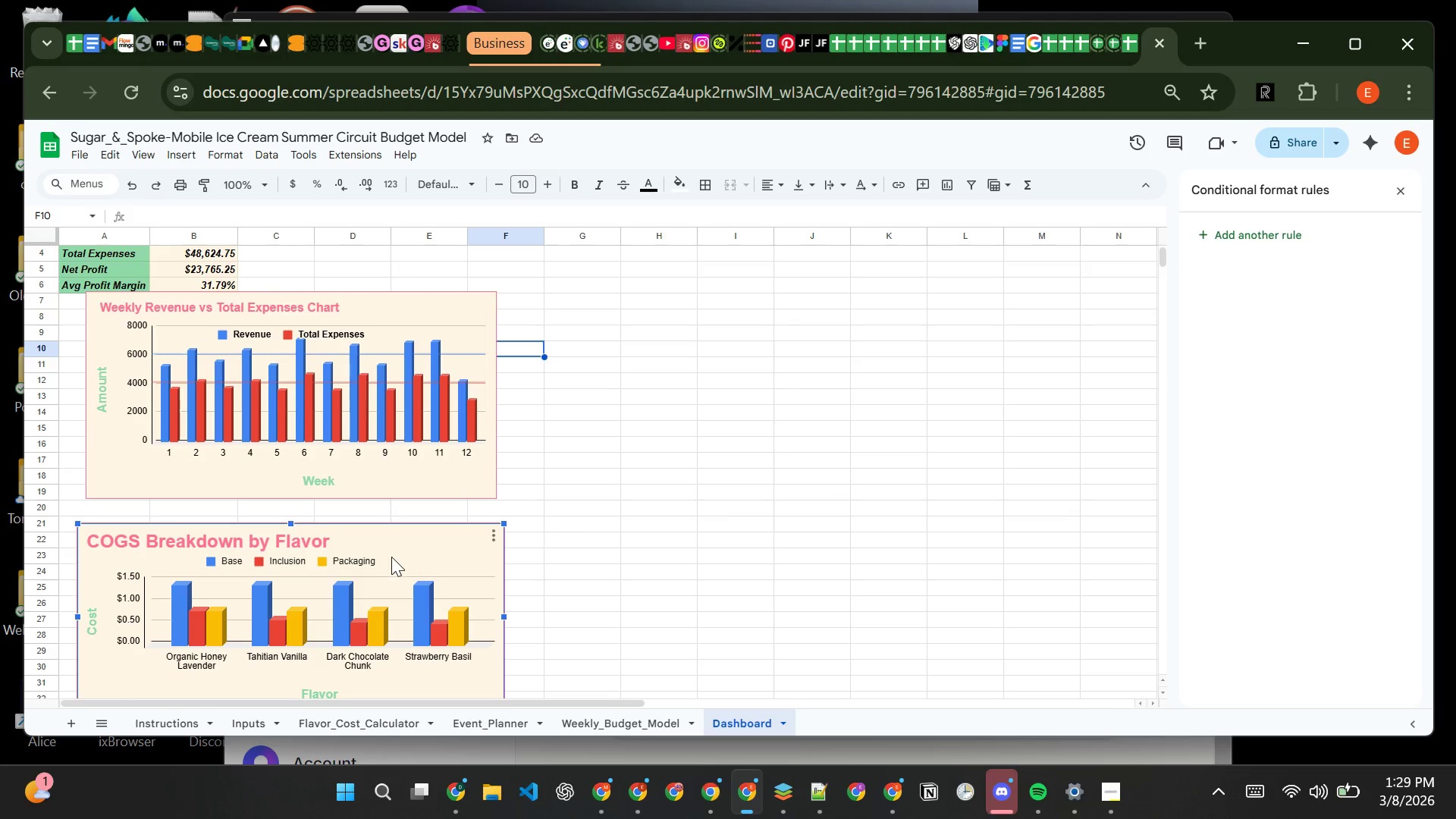 
left_click_drag(start_coordinate=[394, 550], to_coordinate=[404, 523])
 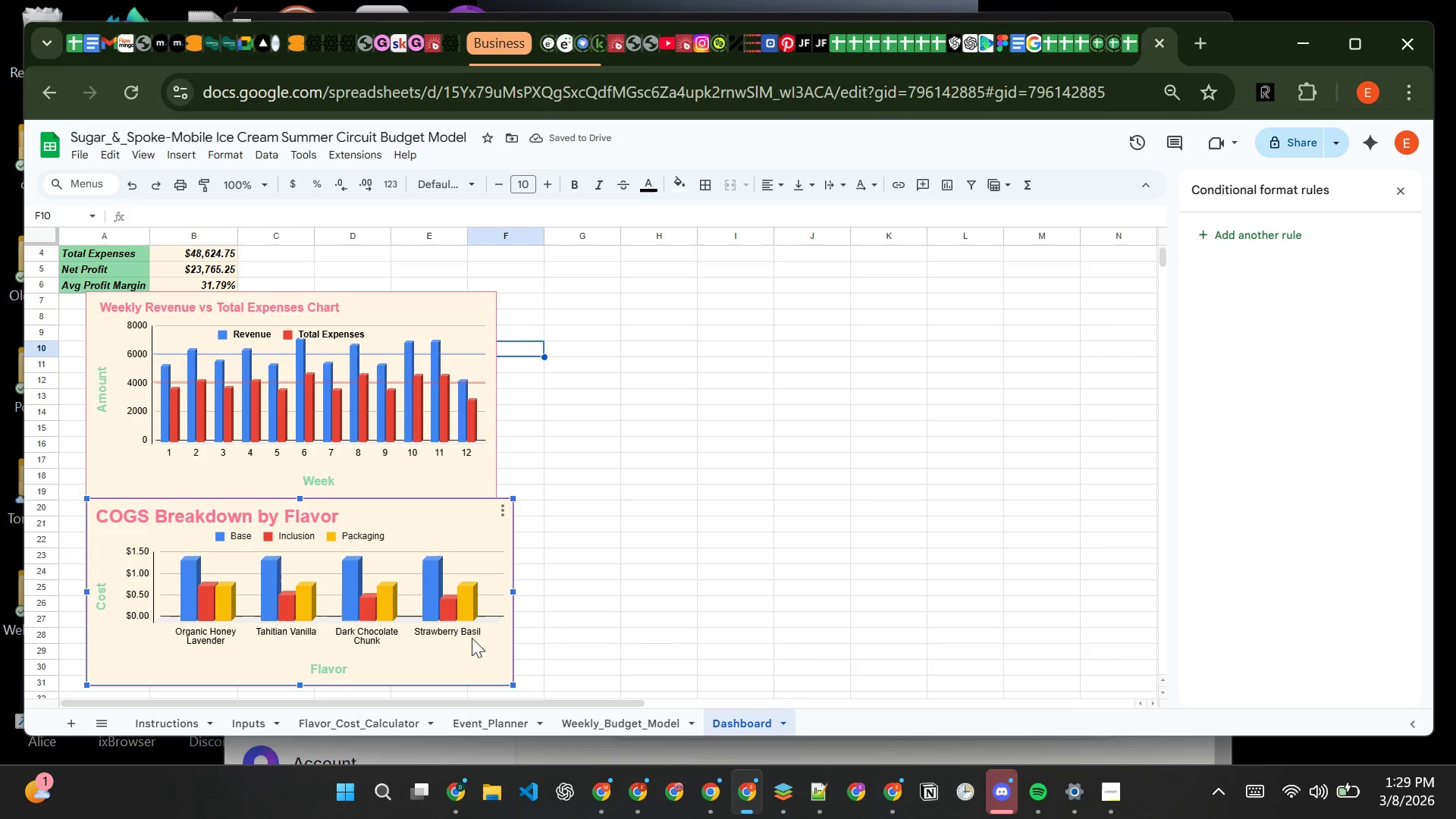 
left_click([261, 516])
 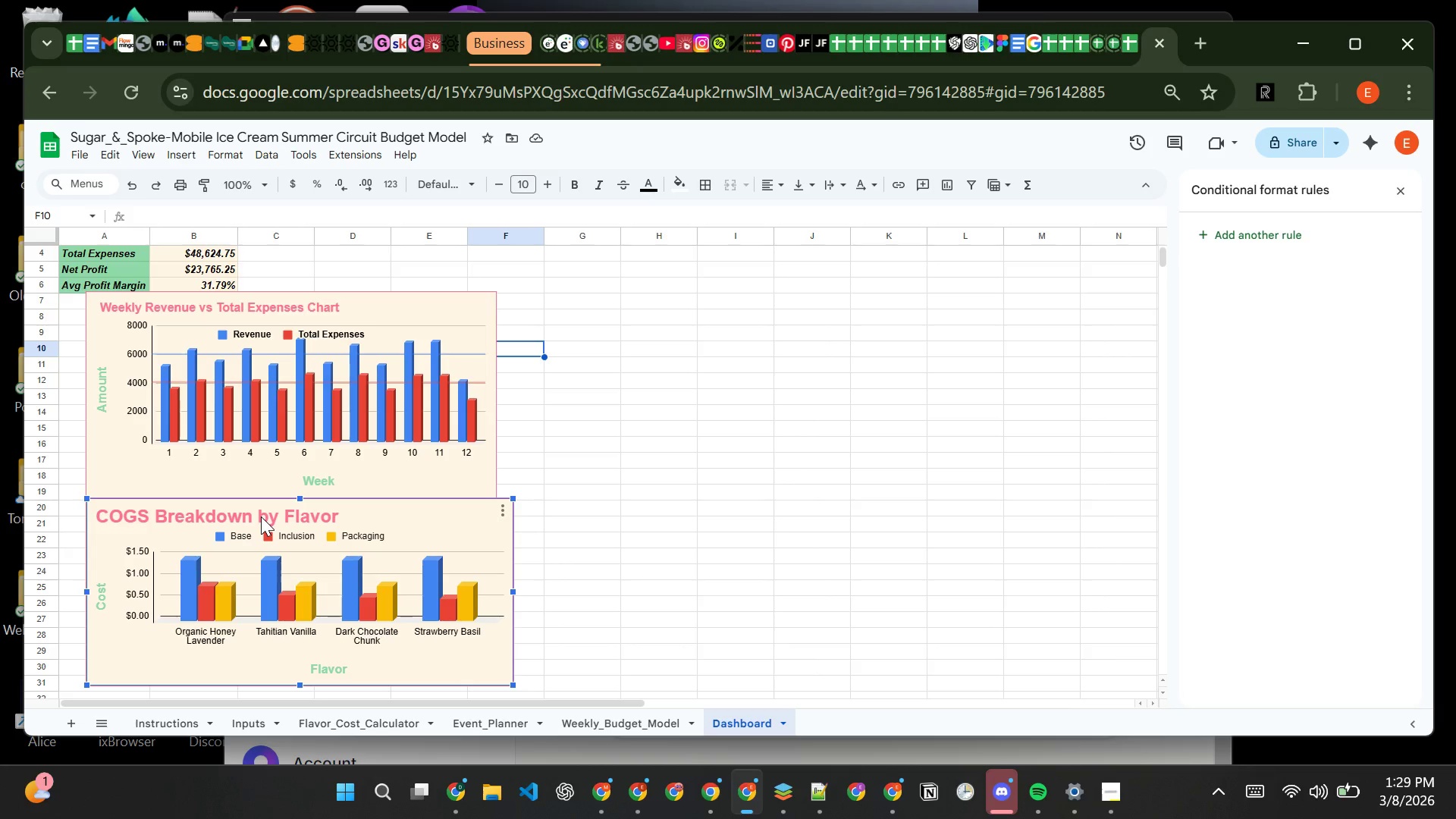 
left_click([261, 516])
 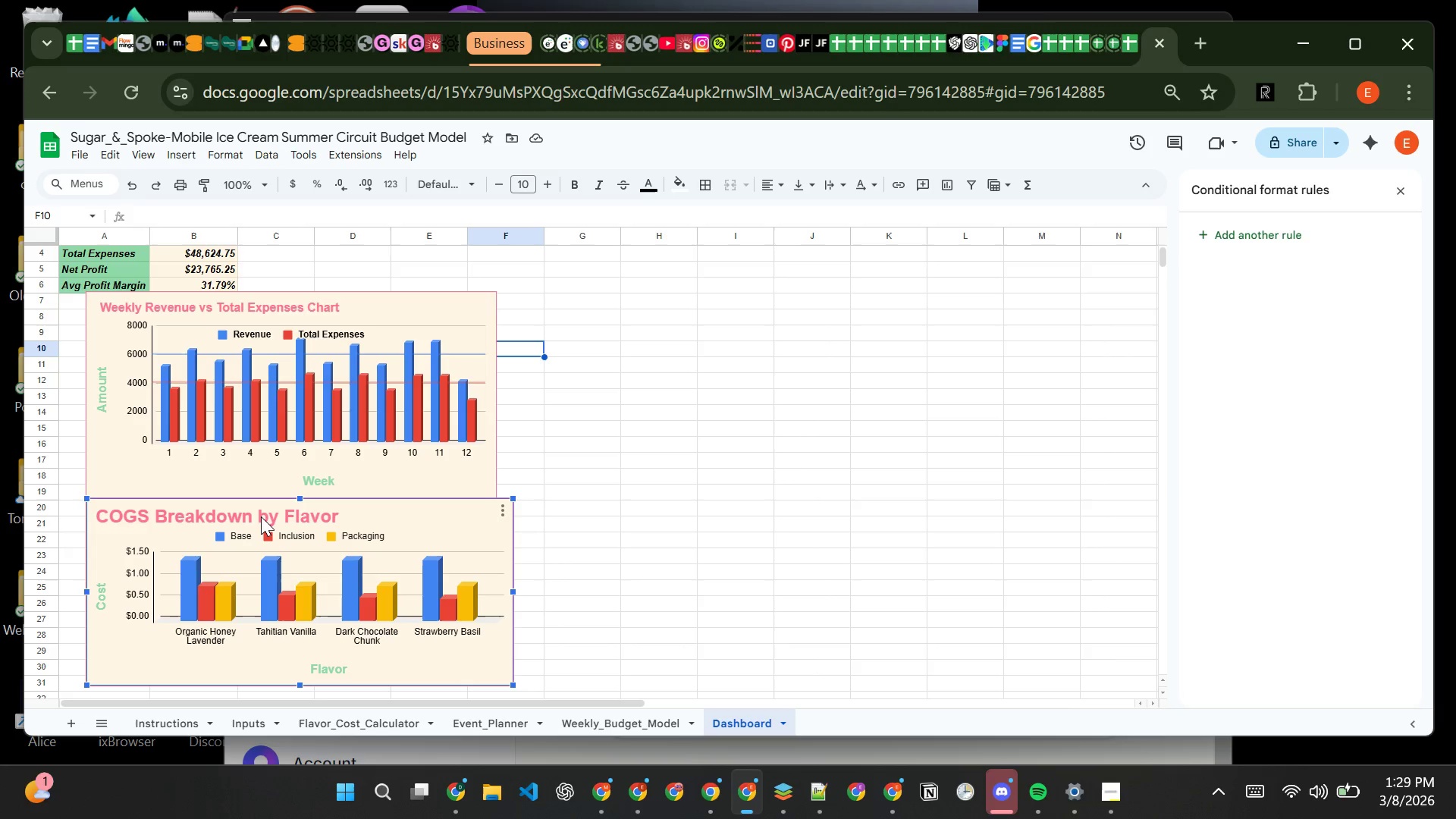 
double_click([261, 516])
 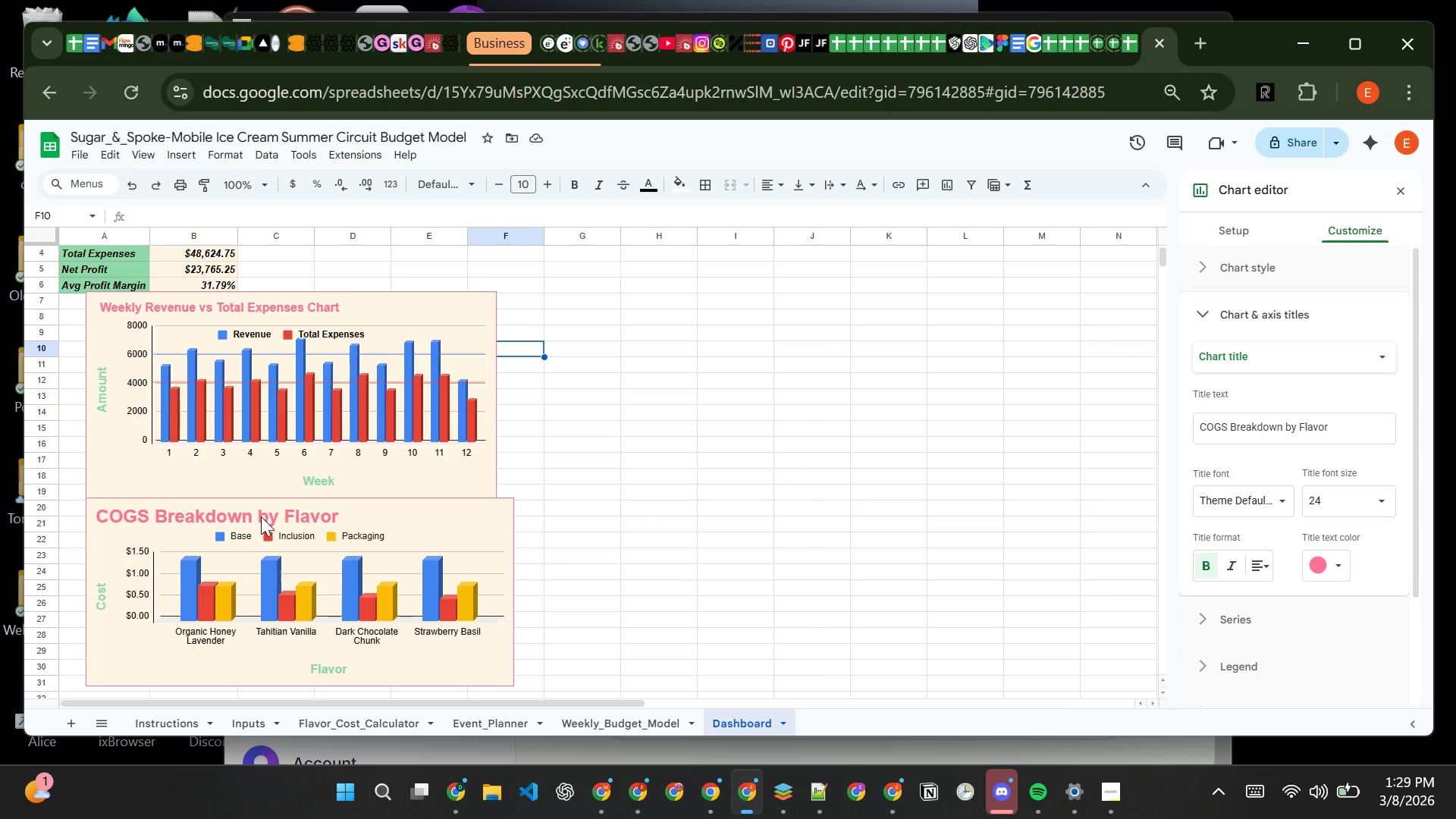 
left_click([261, 516])
 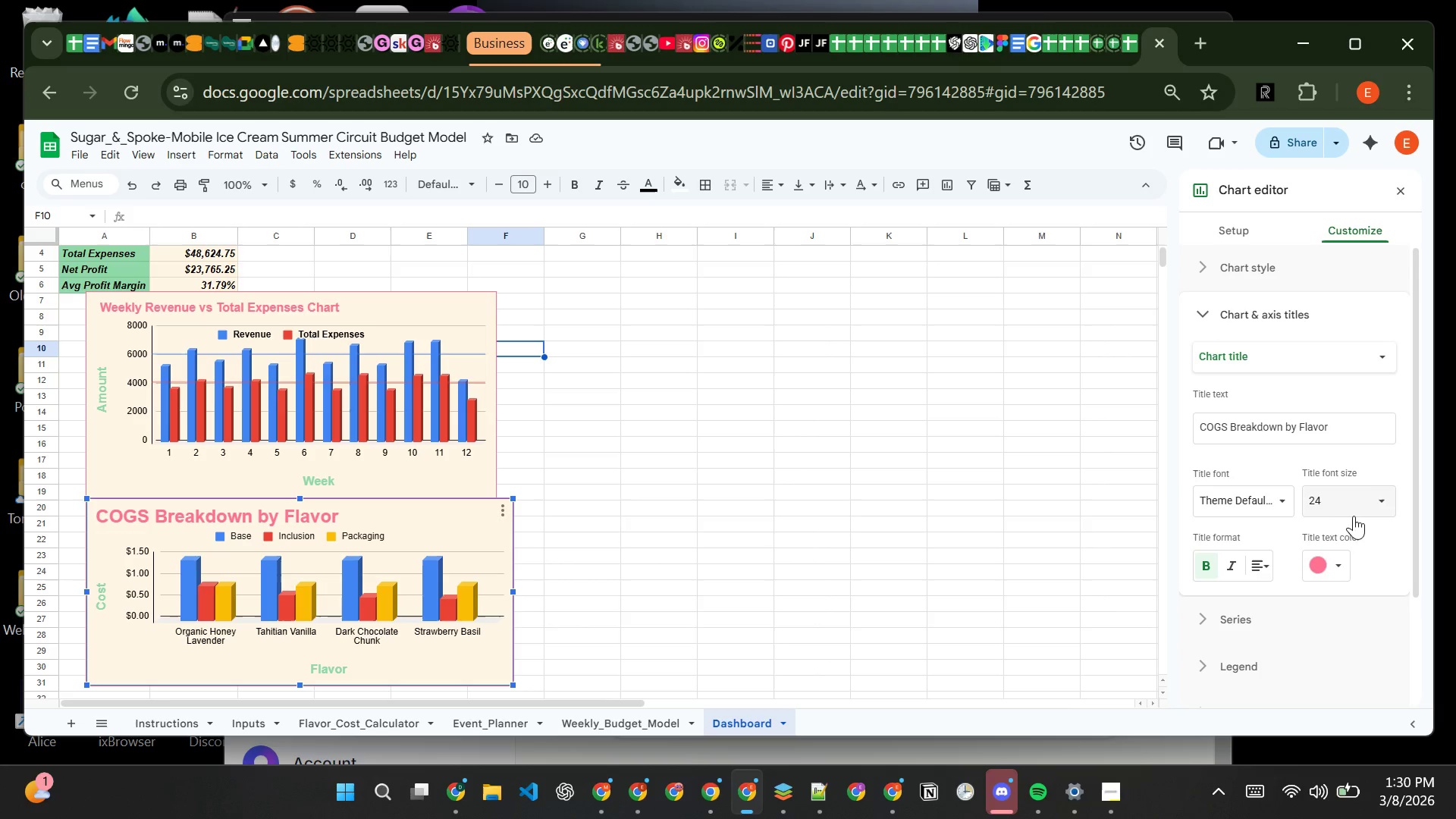 
left_click([1357, 507])
 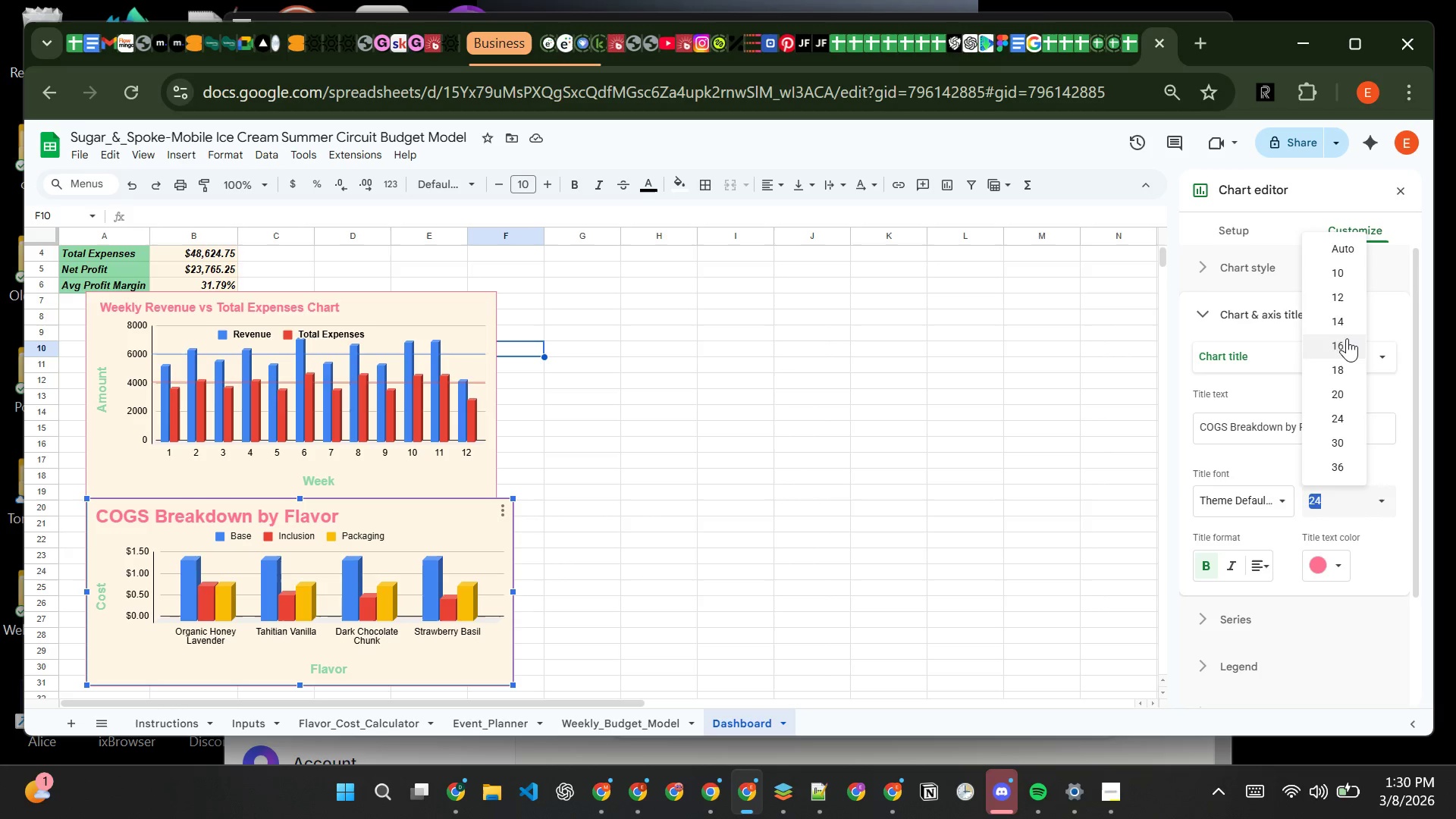 
left_click([1347, 323])
 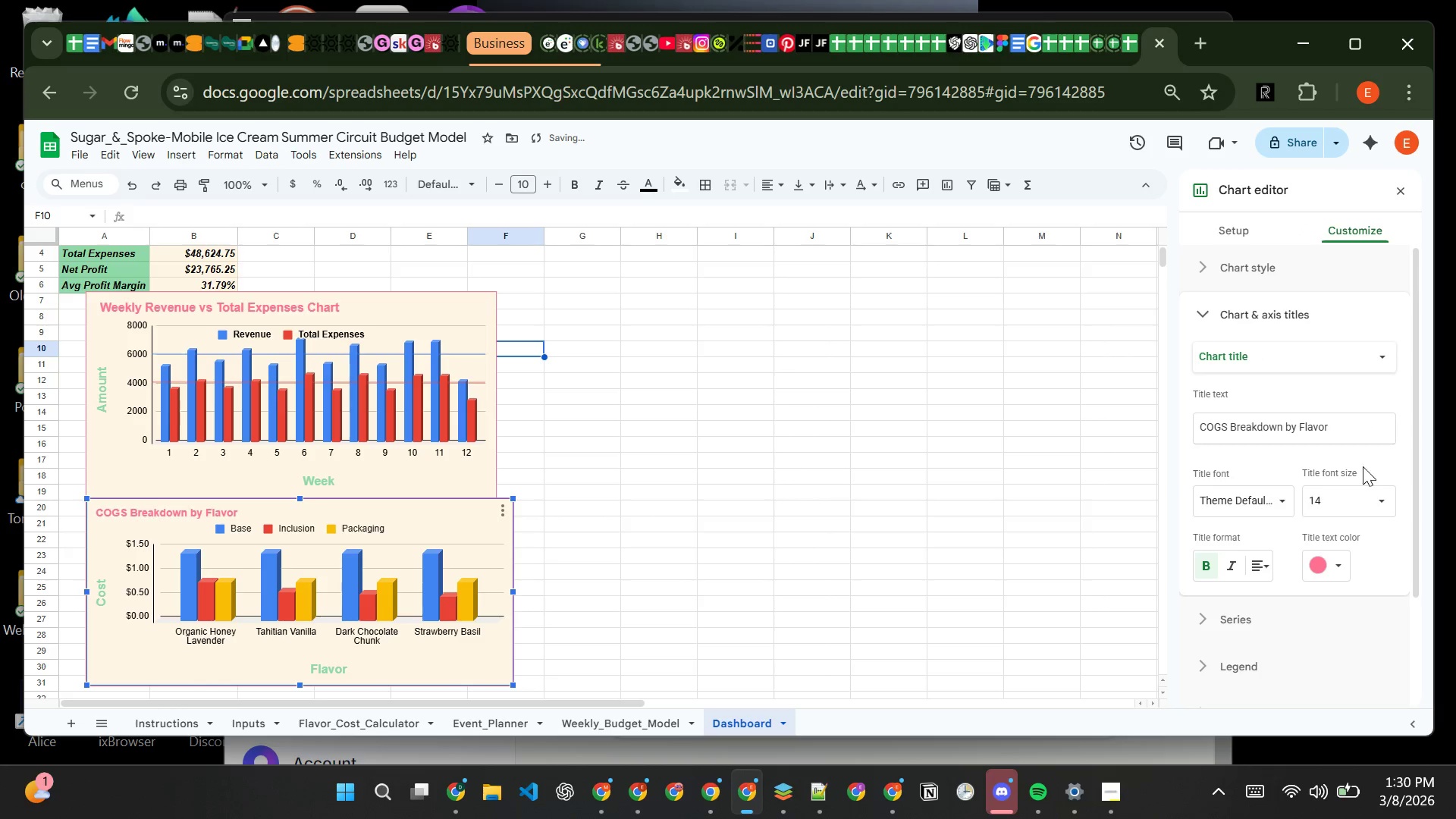 
left_click([1366, 500])
 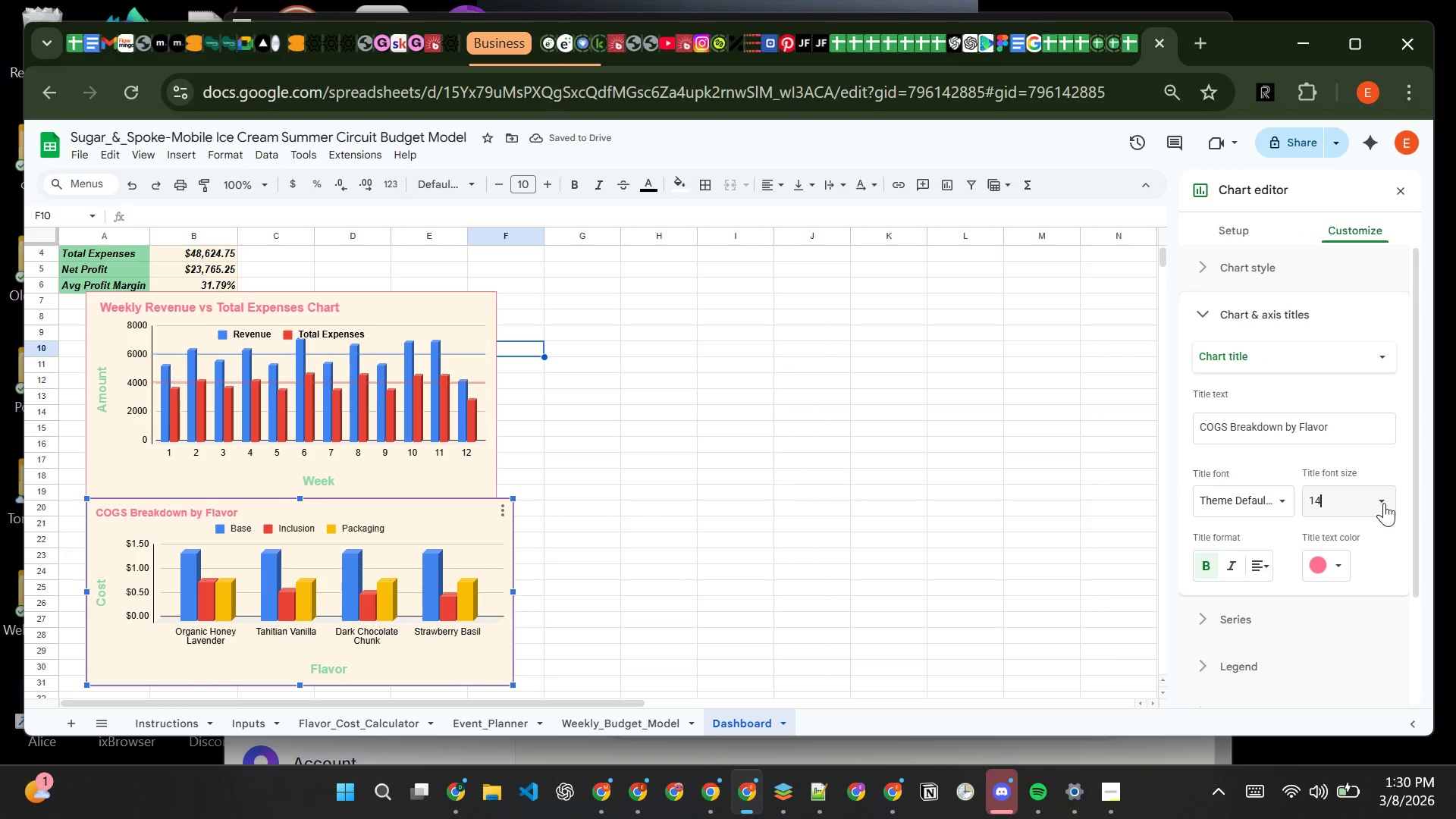 
left_click([1390, 503])
 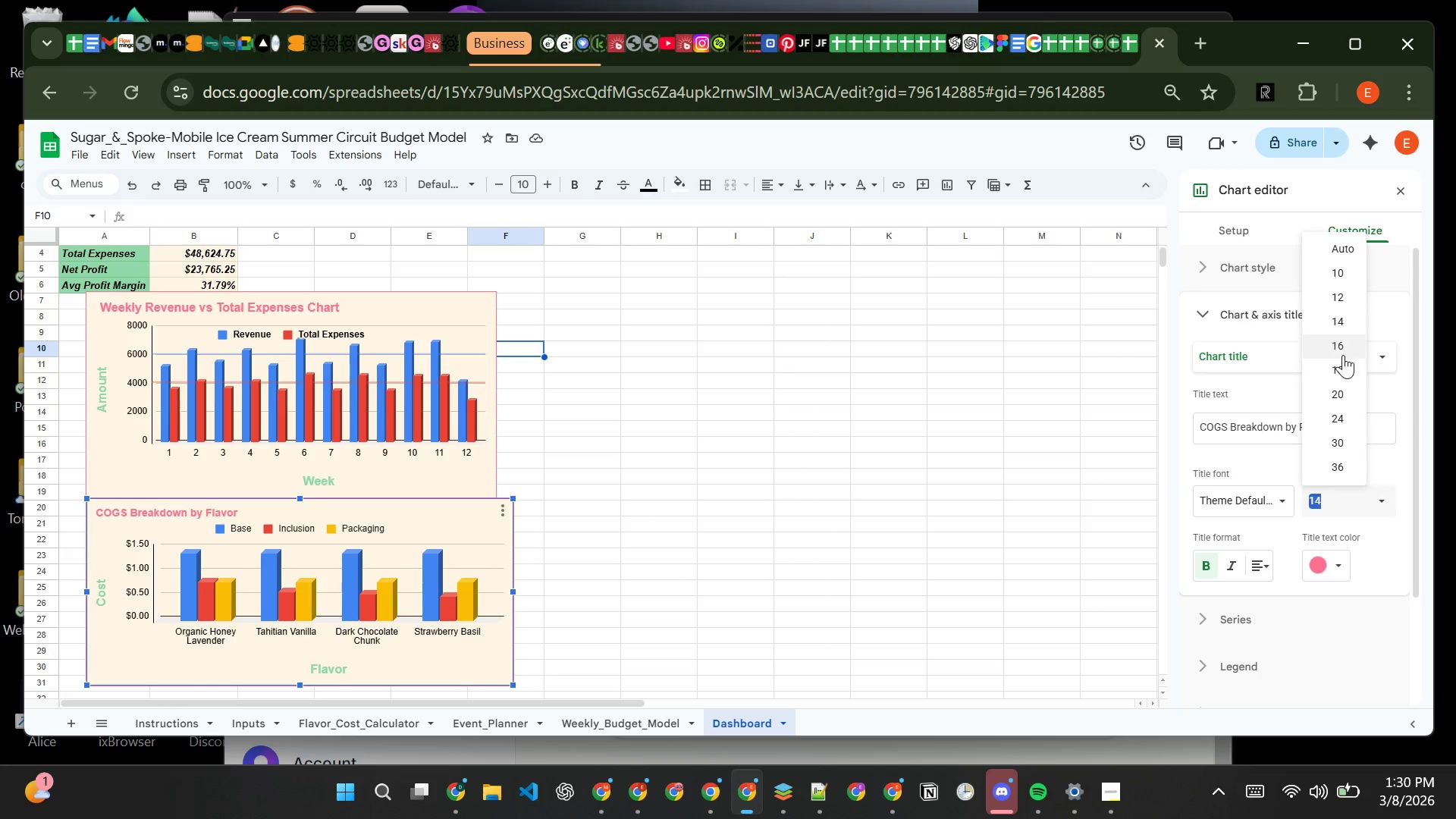 
left_click([1343, 350])
 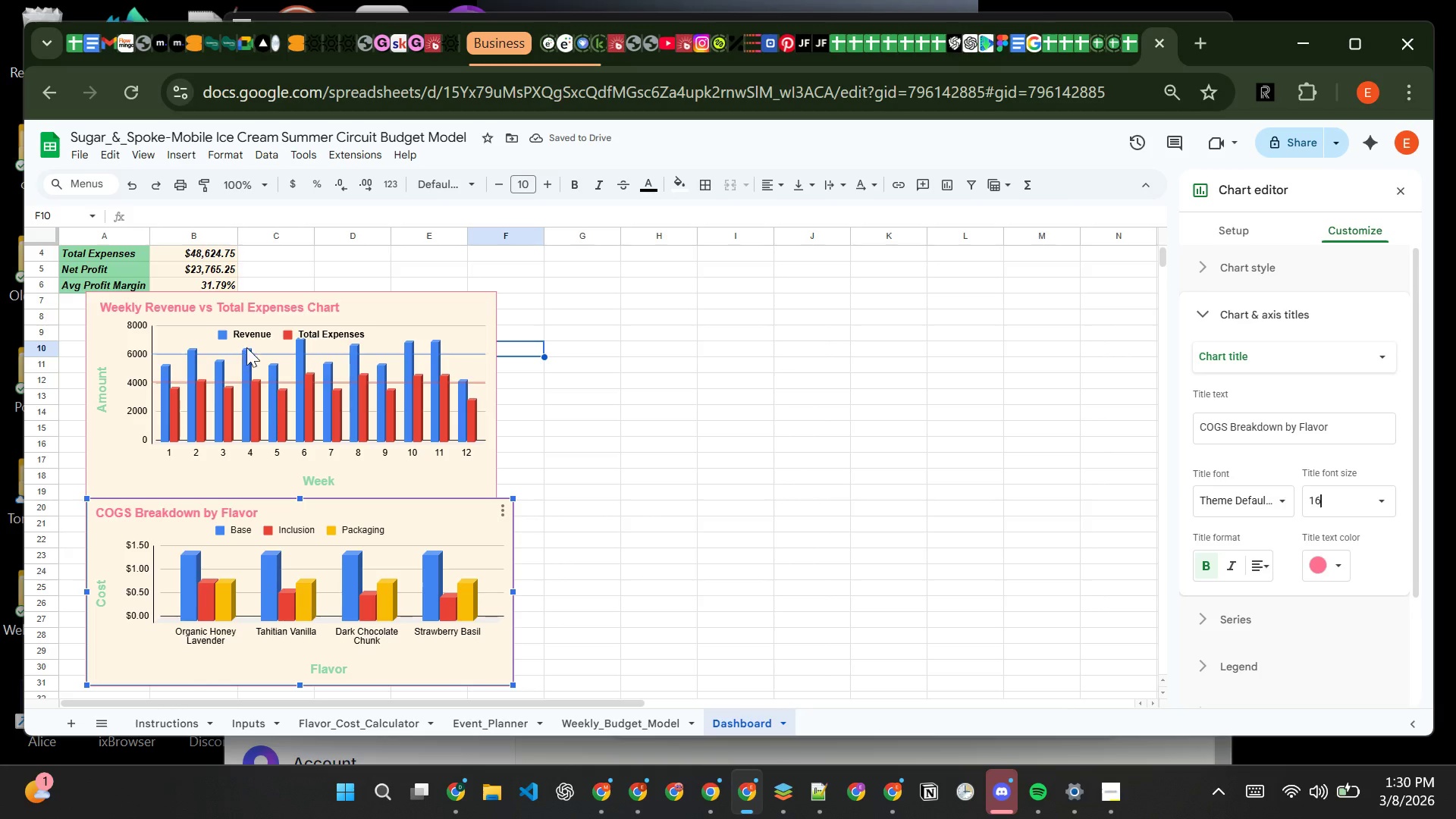 
left_click([251, 332])
 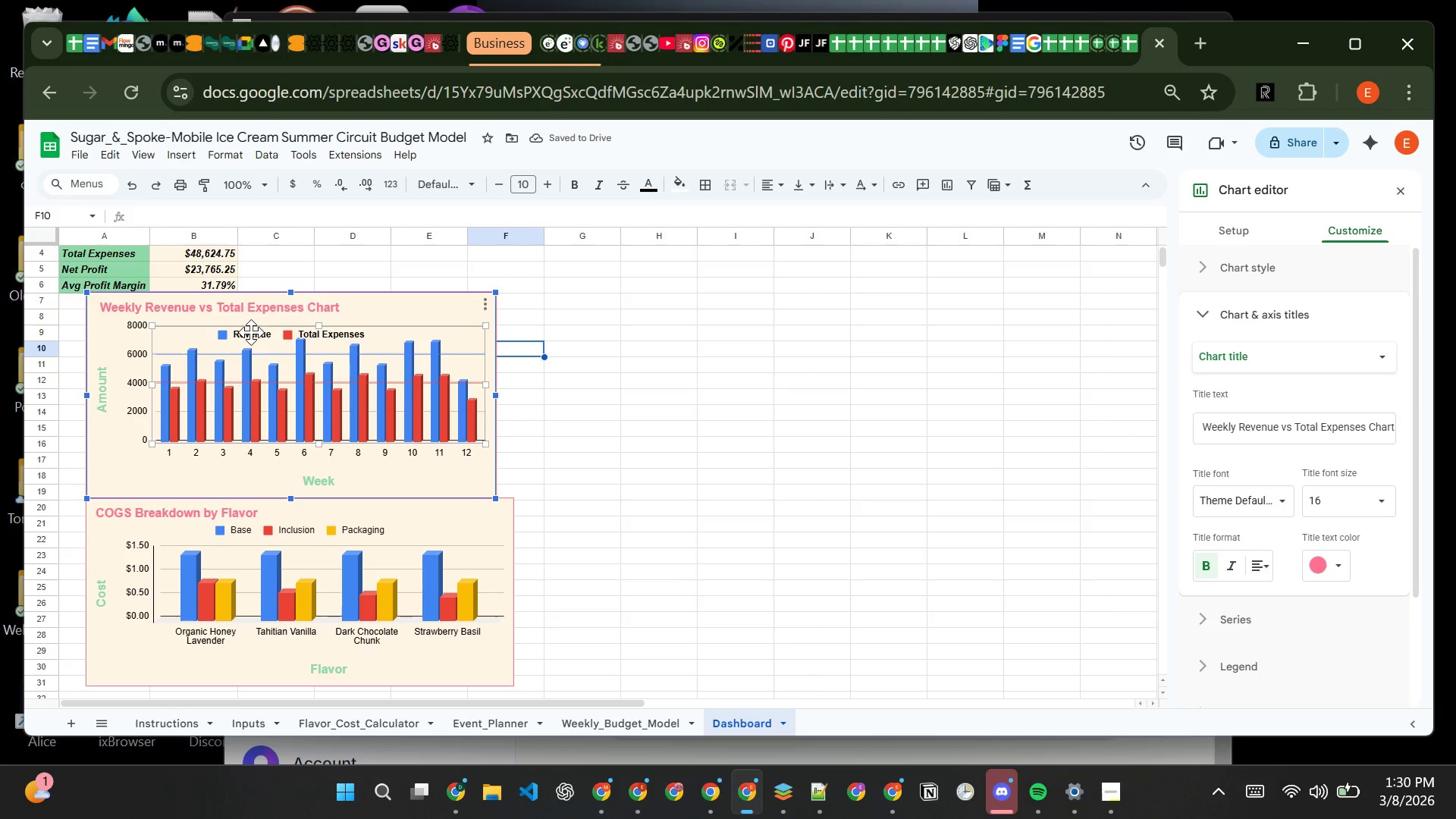 
left_click([251, 332])
 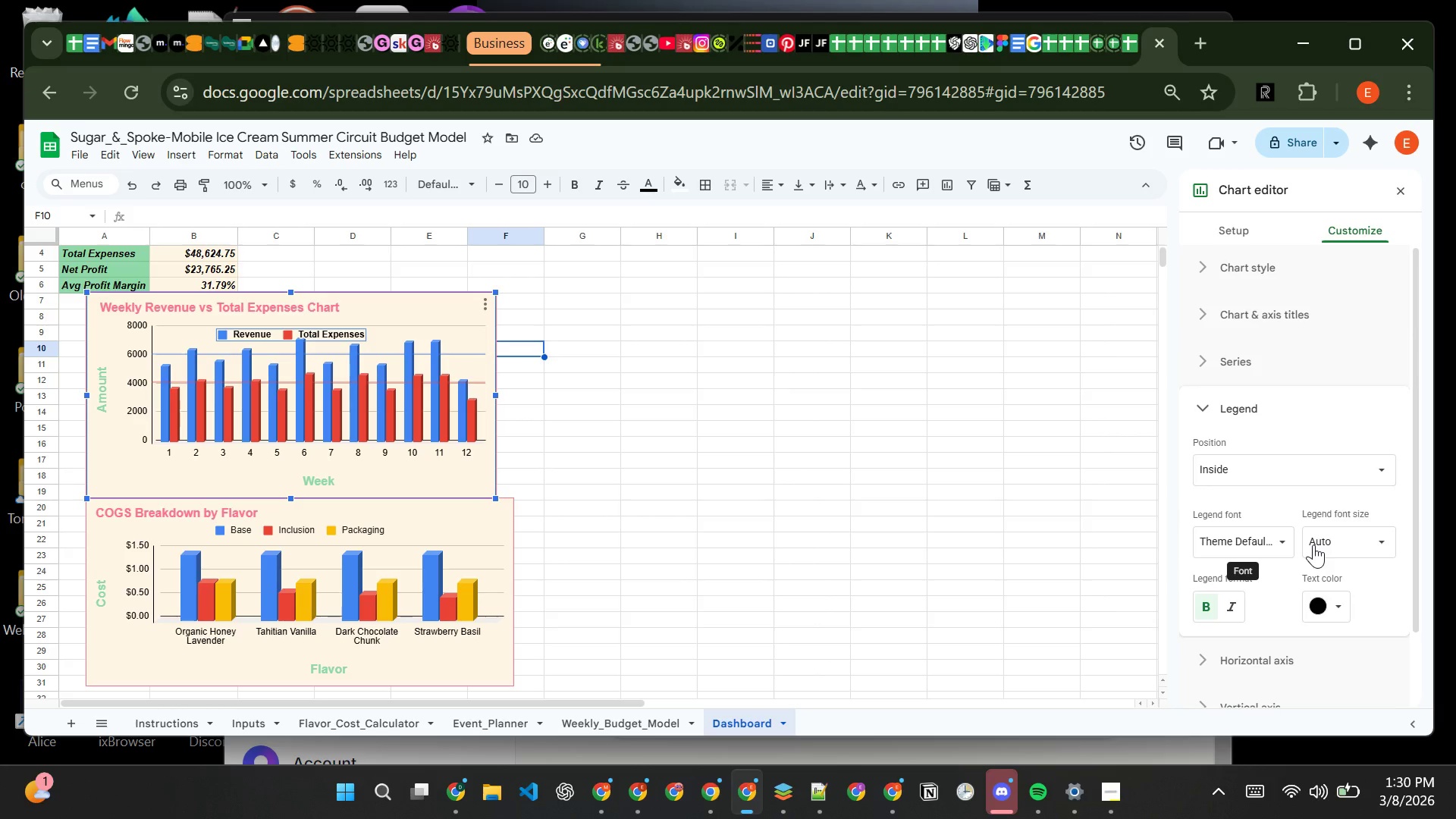 
left_click([1357, 550])
 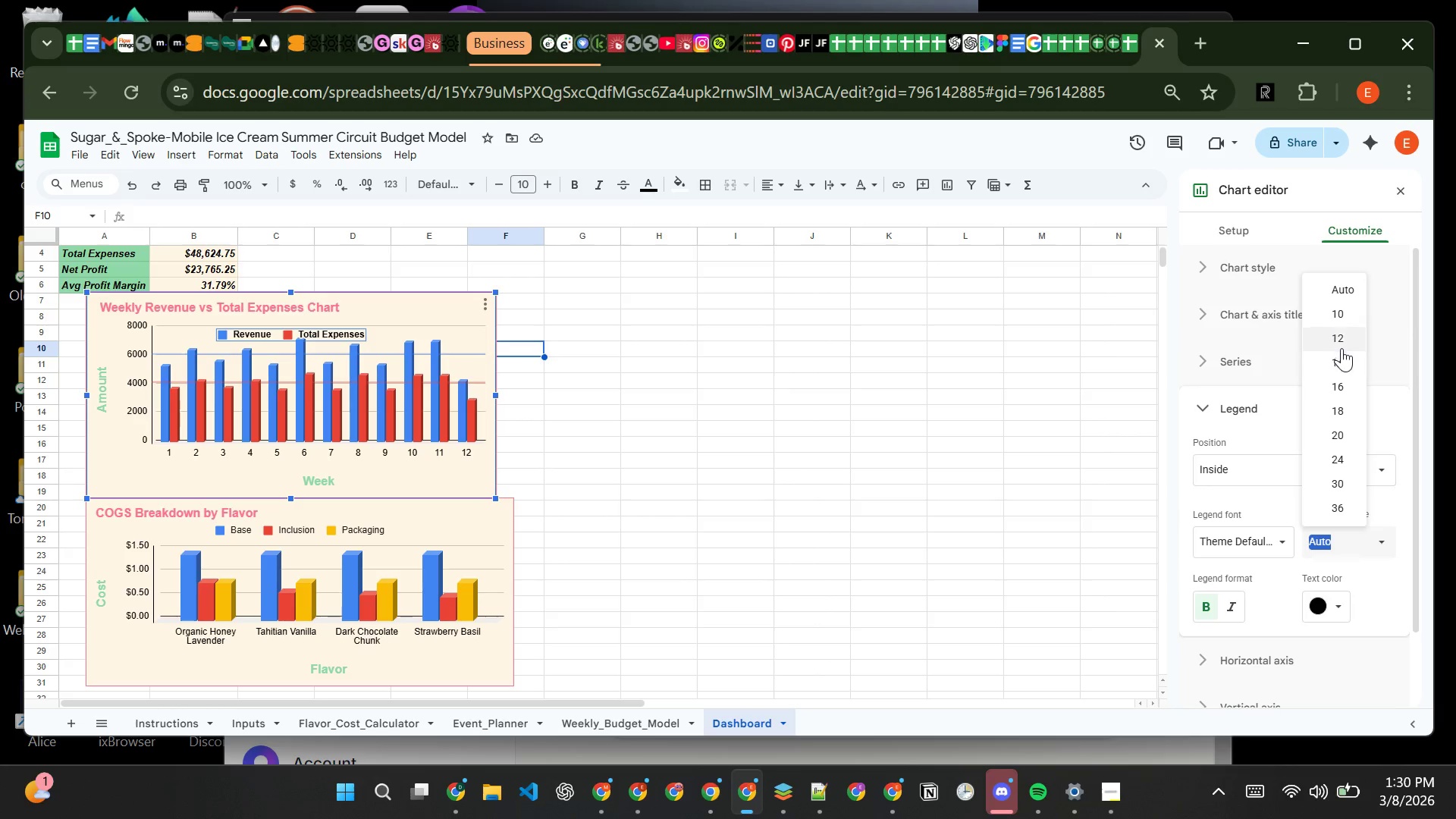 
left_click([1344, 347])
 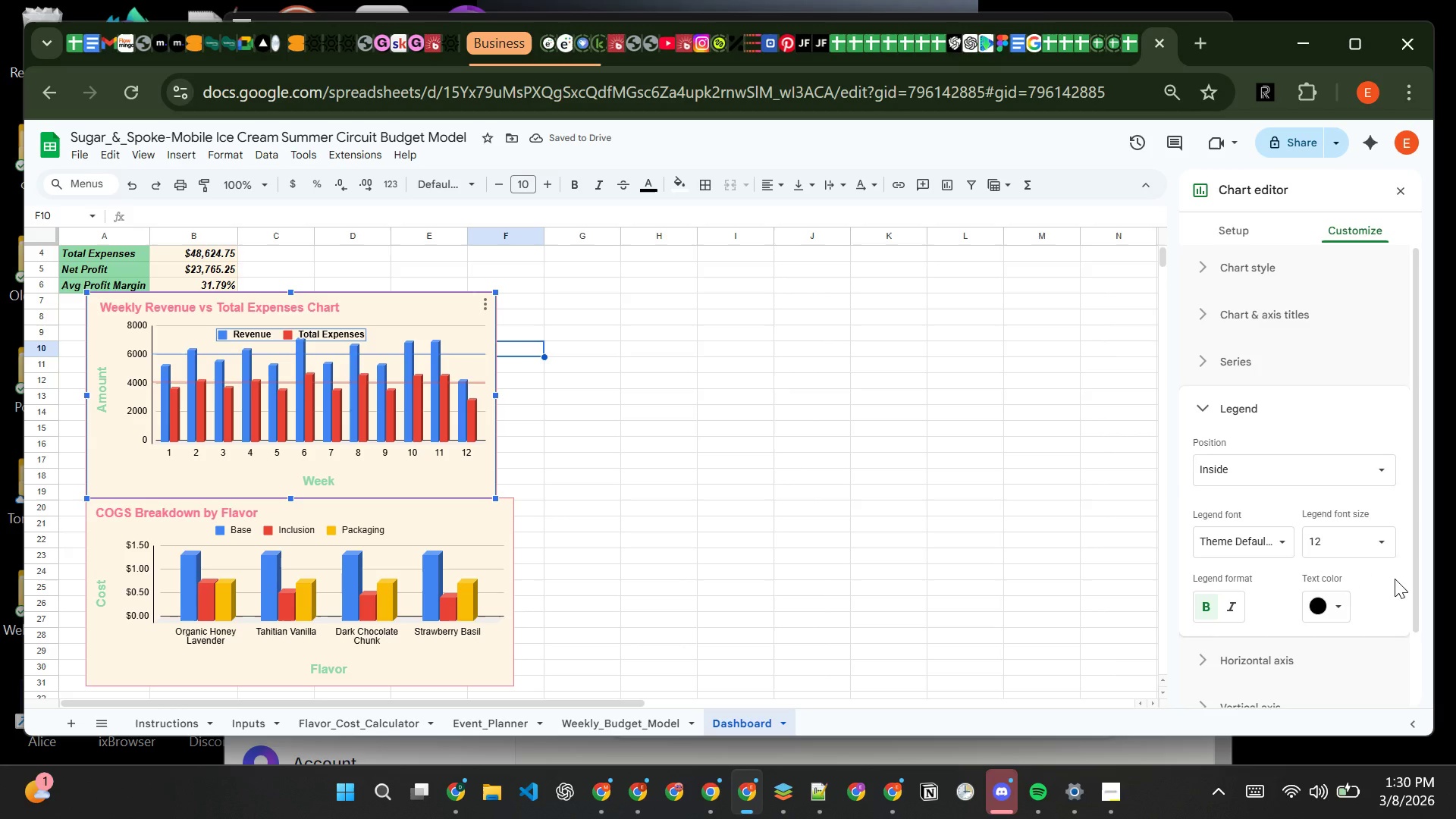 
left_click([1373, 548])
 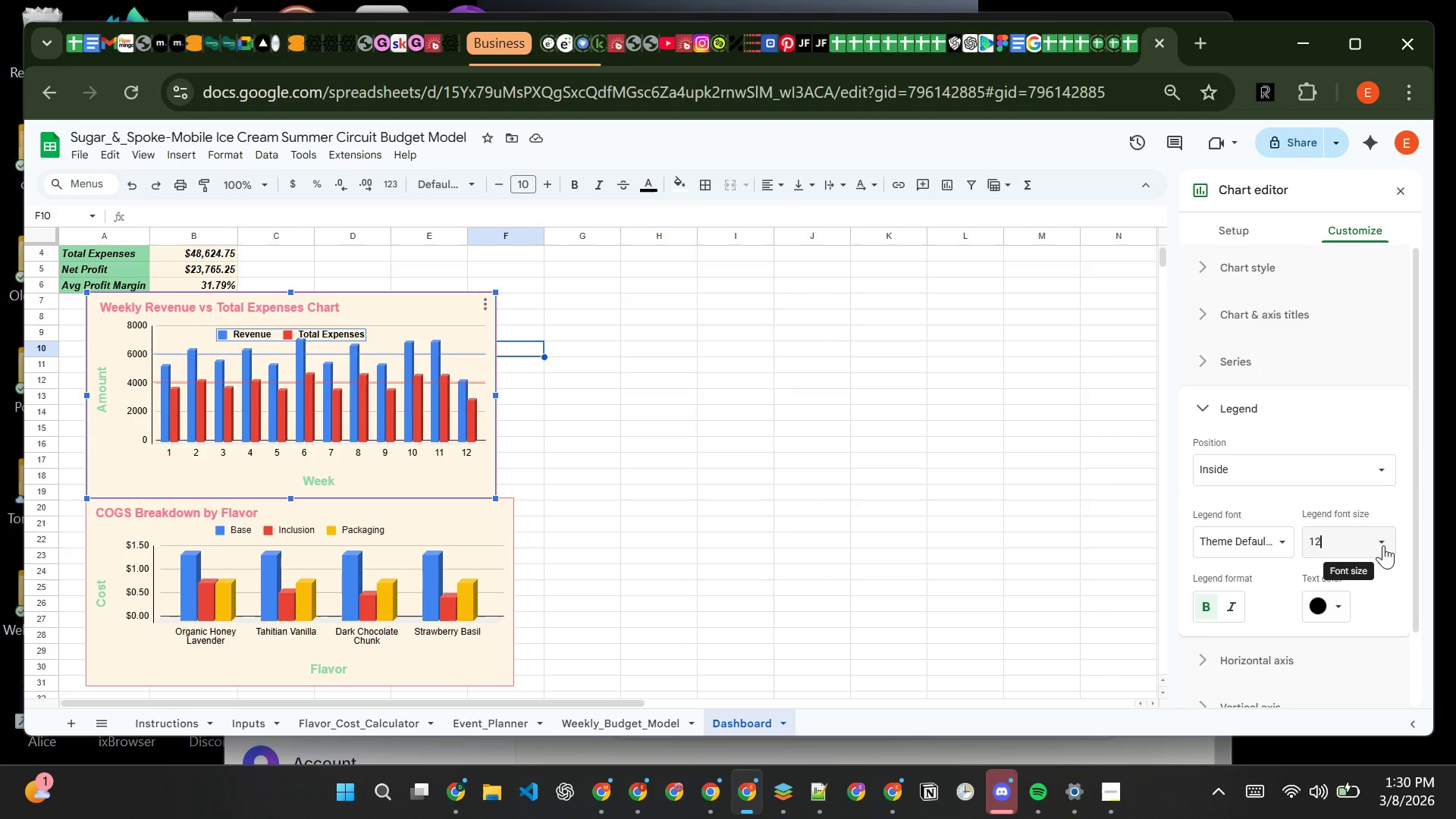 
left_click([1383, 545])
 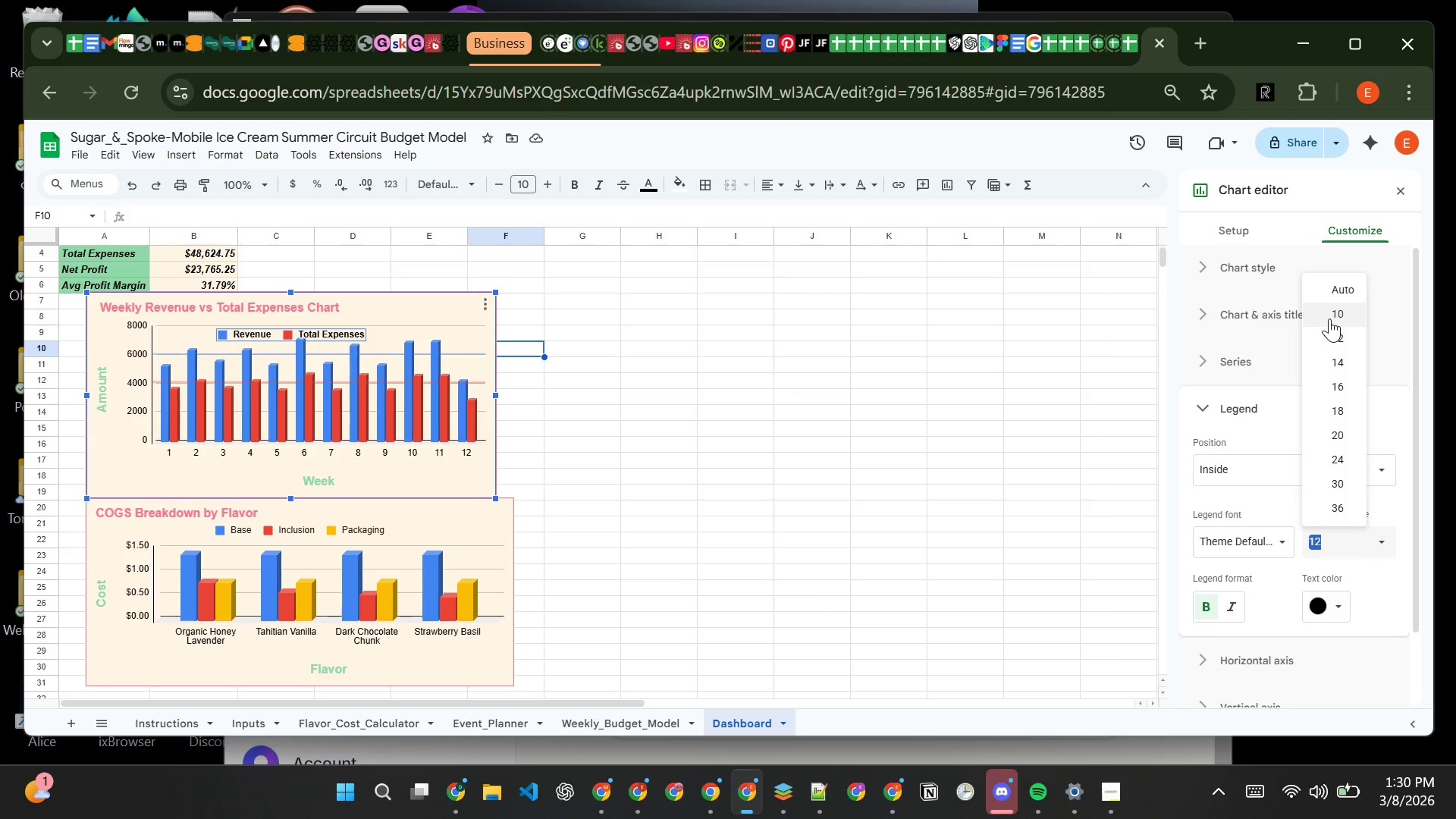 
left_click([1329, 318])
 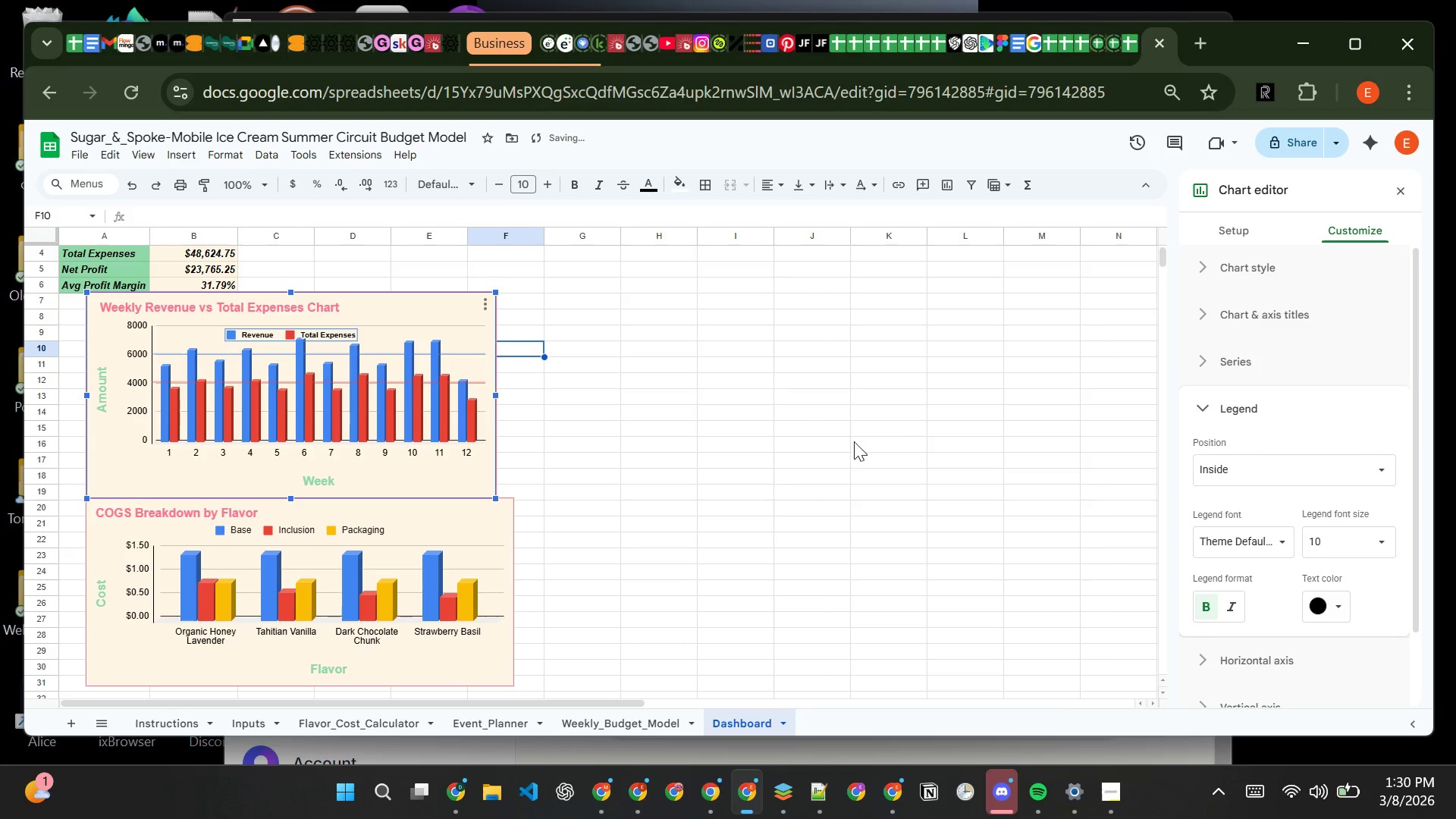 
left_click([590, 408])
 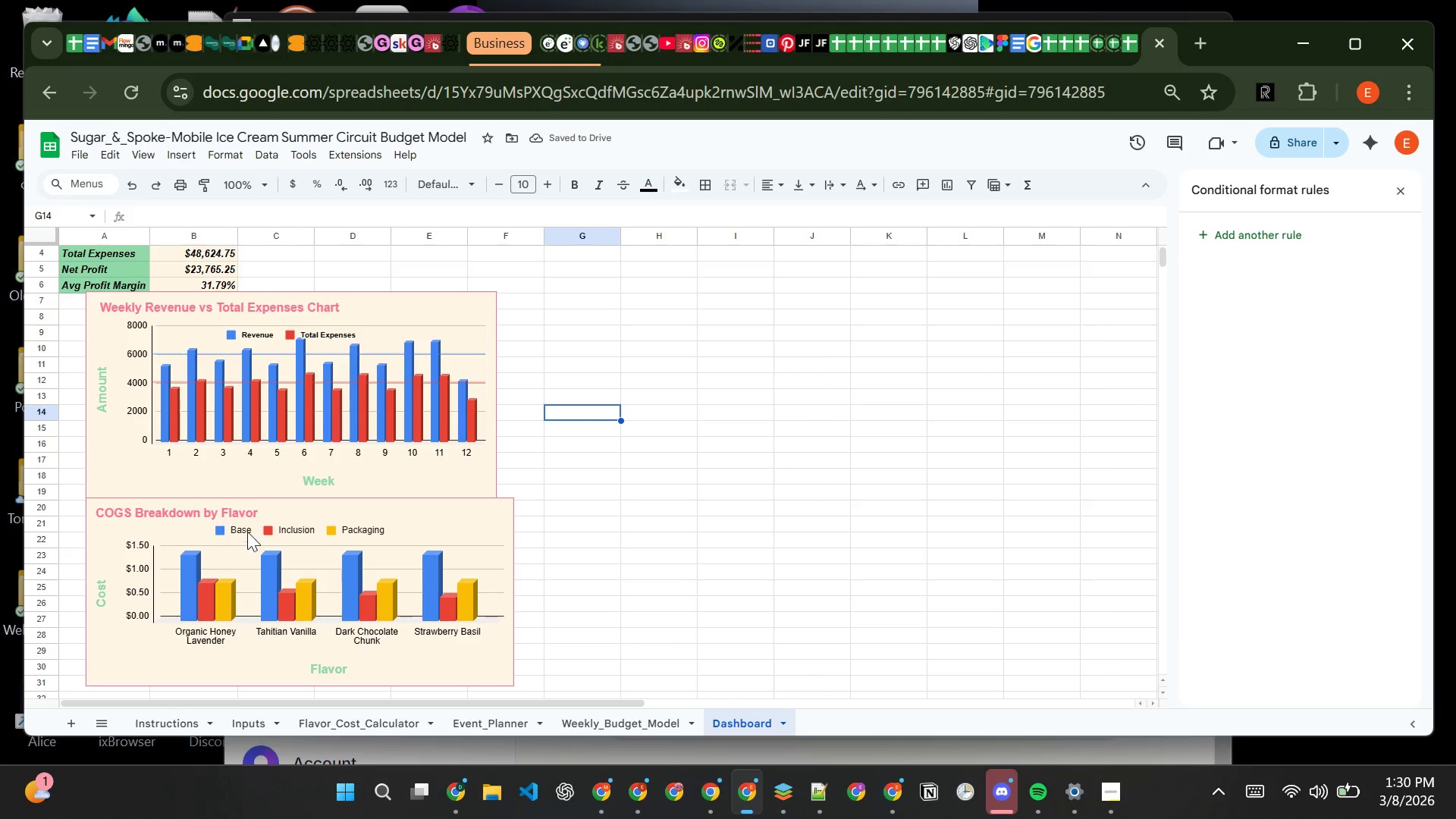 
left_click([254, 523])
 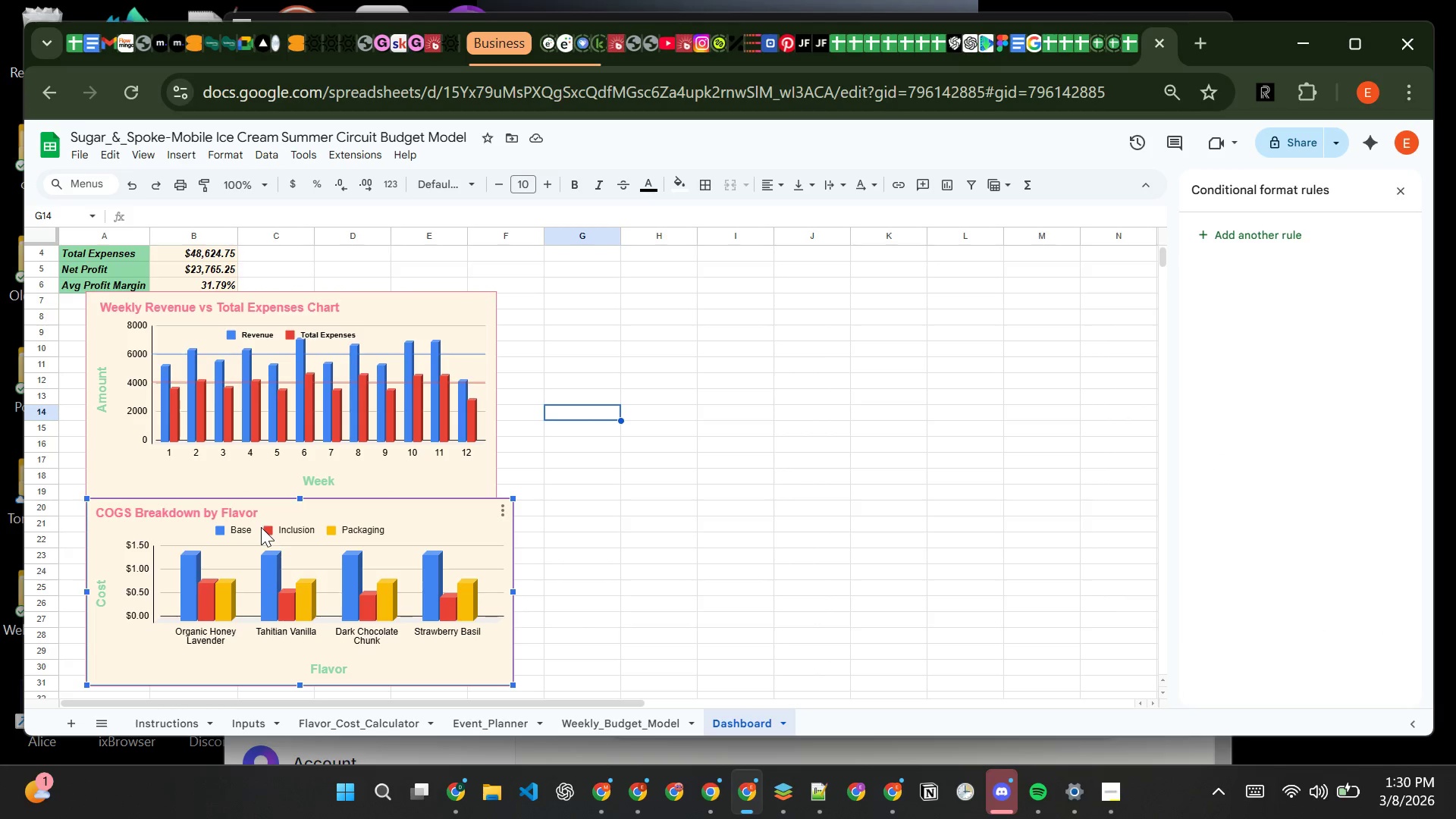 
left_click([262, 527])
 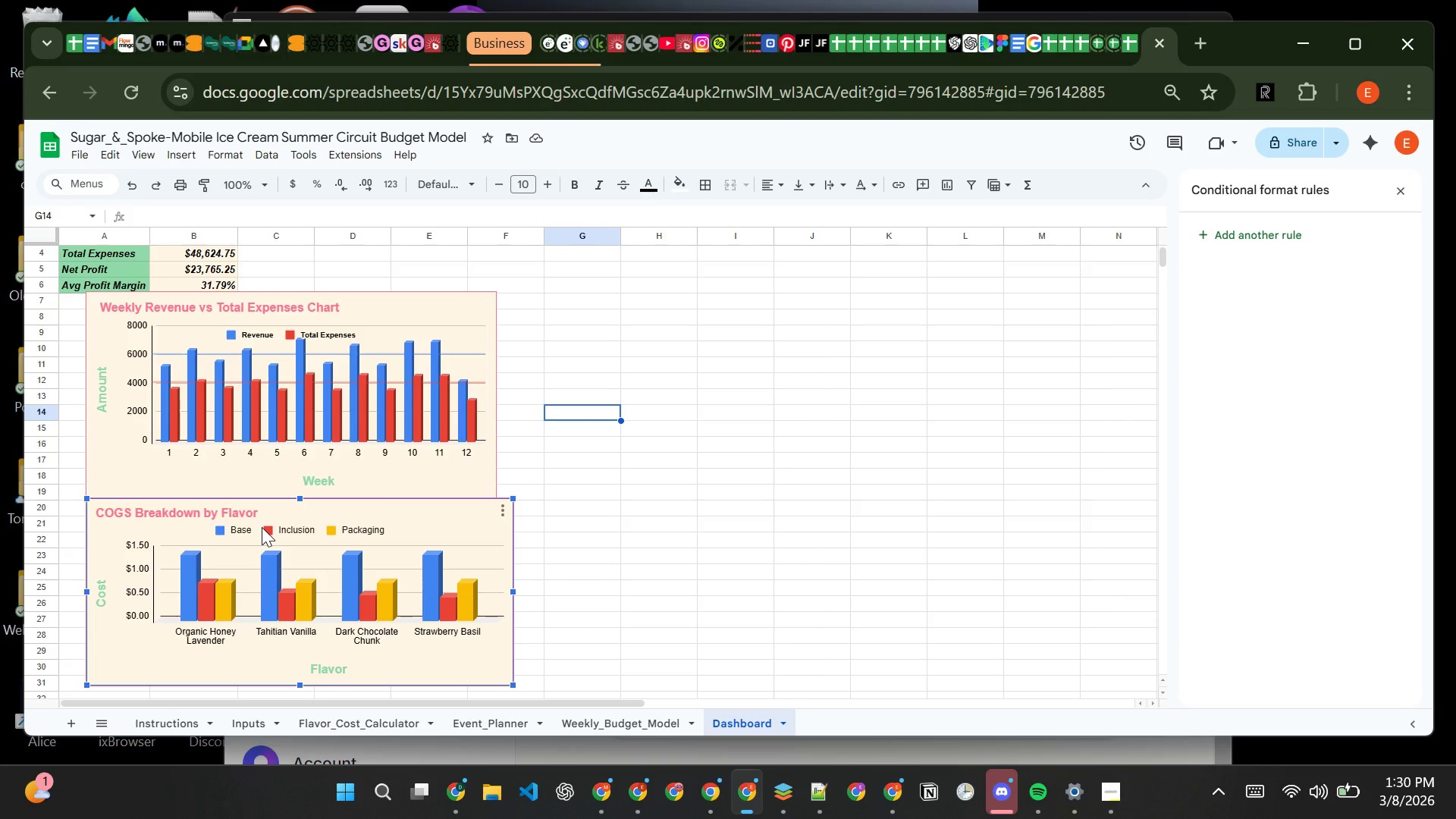 
left_click([262, 527])
 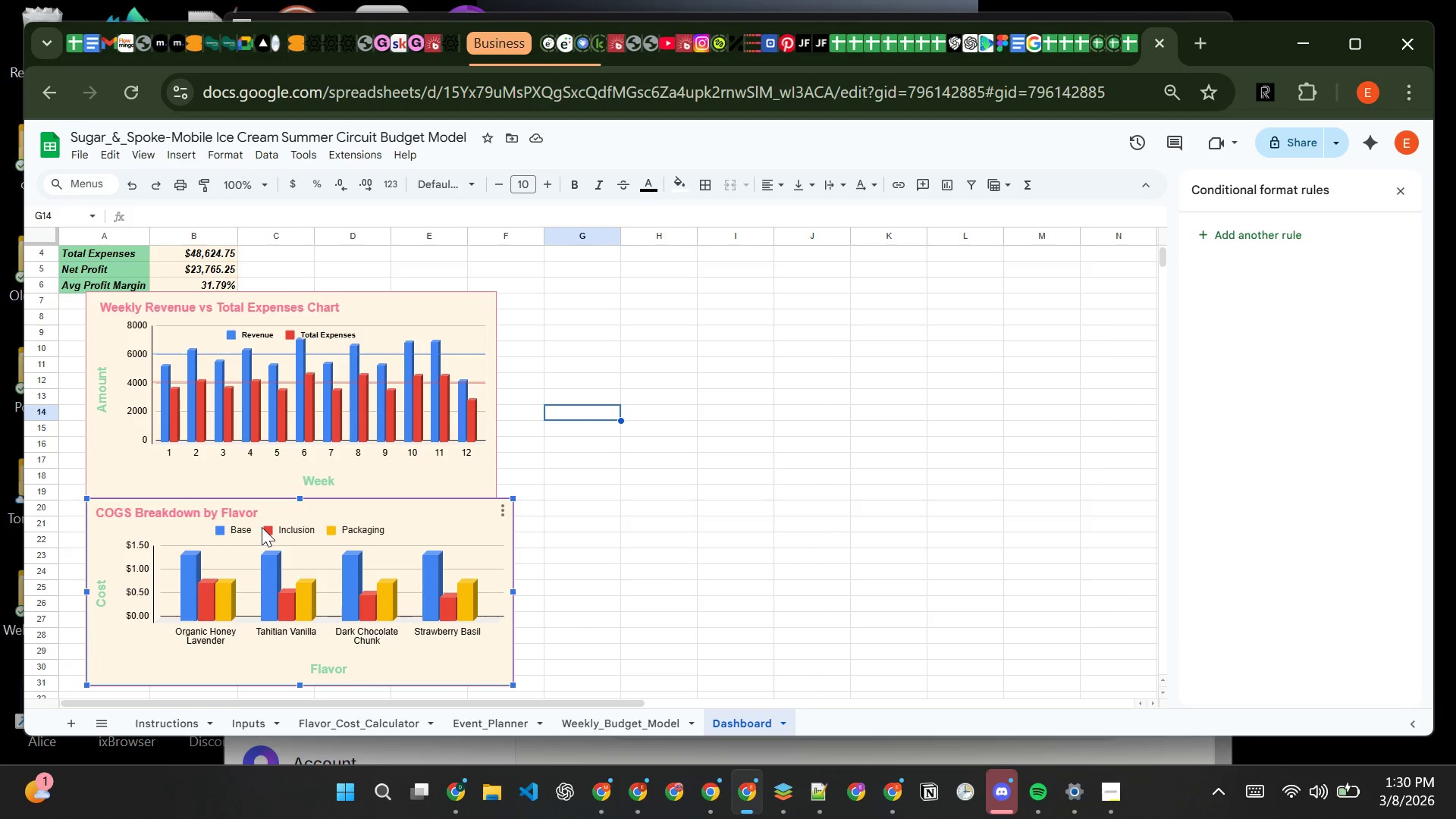 
left_click([262, 527])
 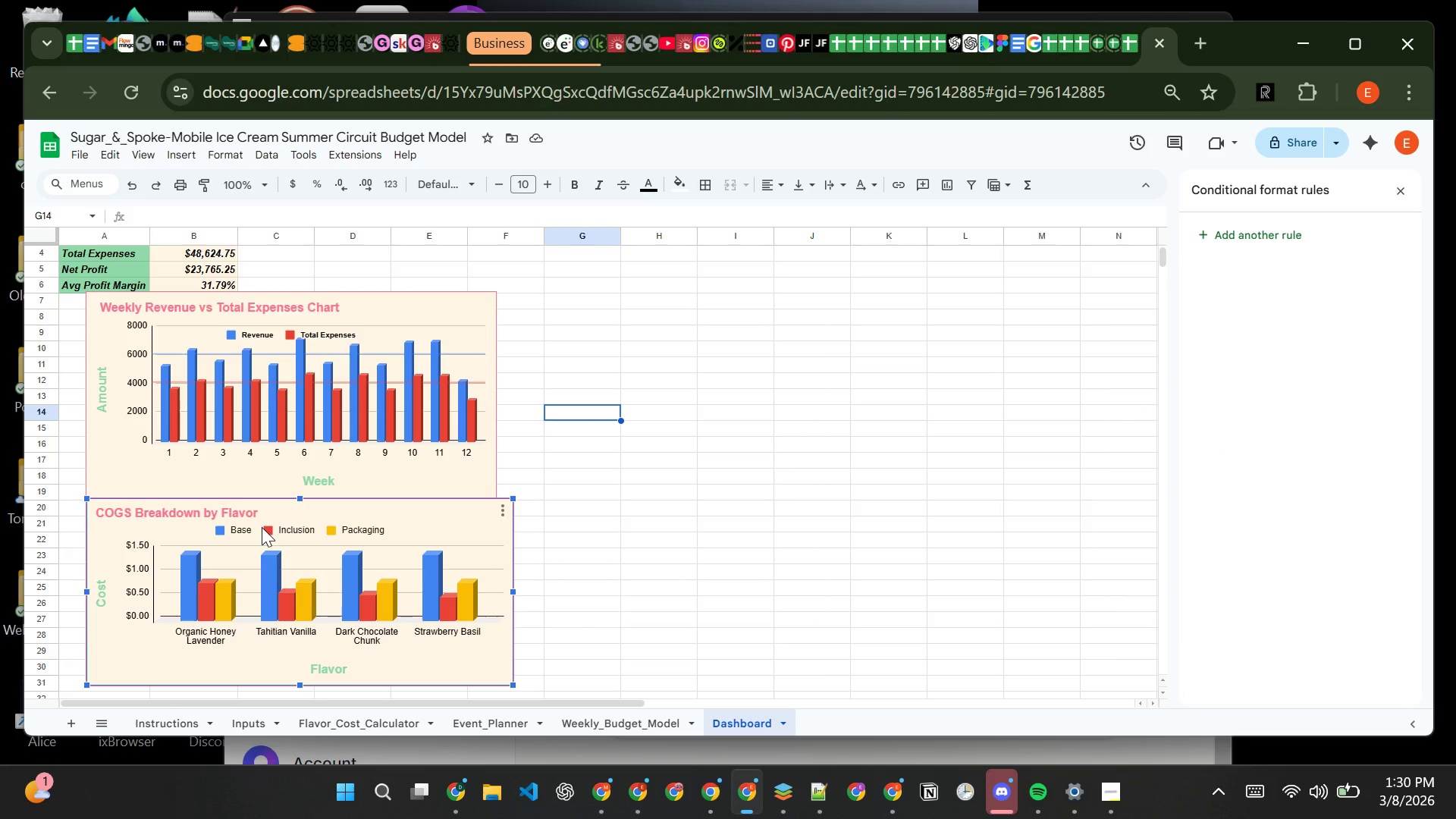 
left_click([262, 527])
 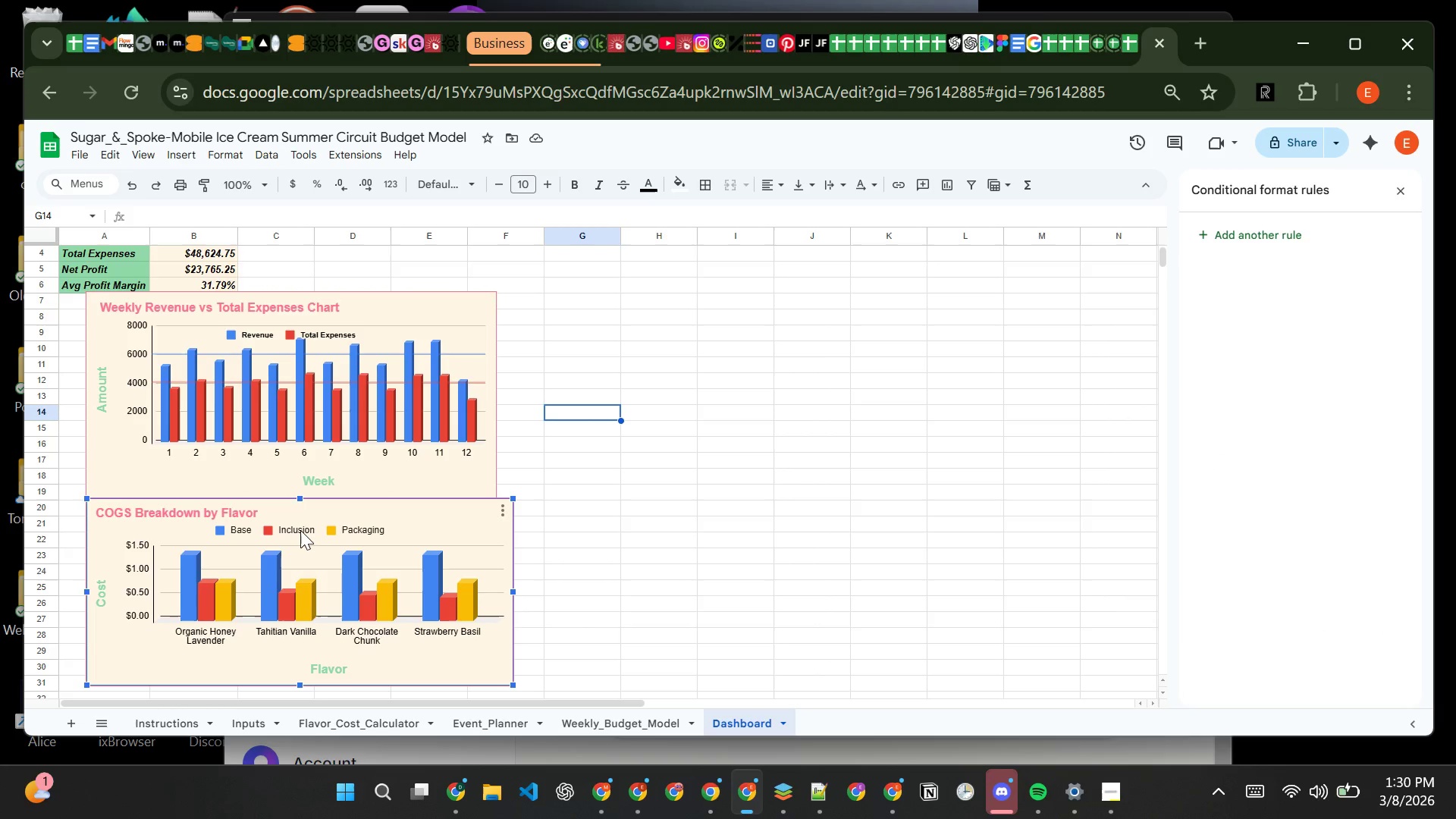 
double_click([300, 530])
 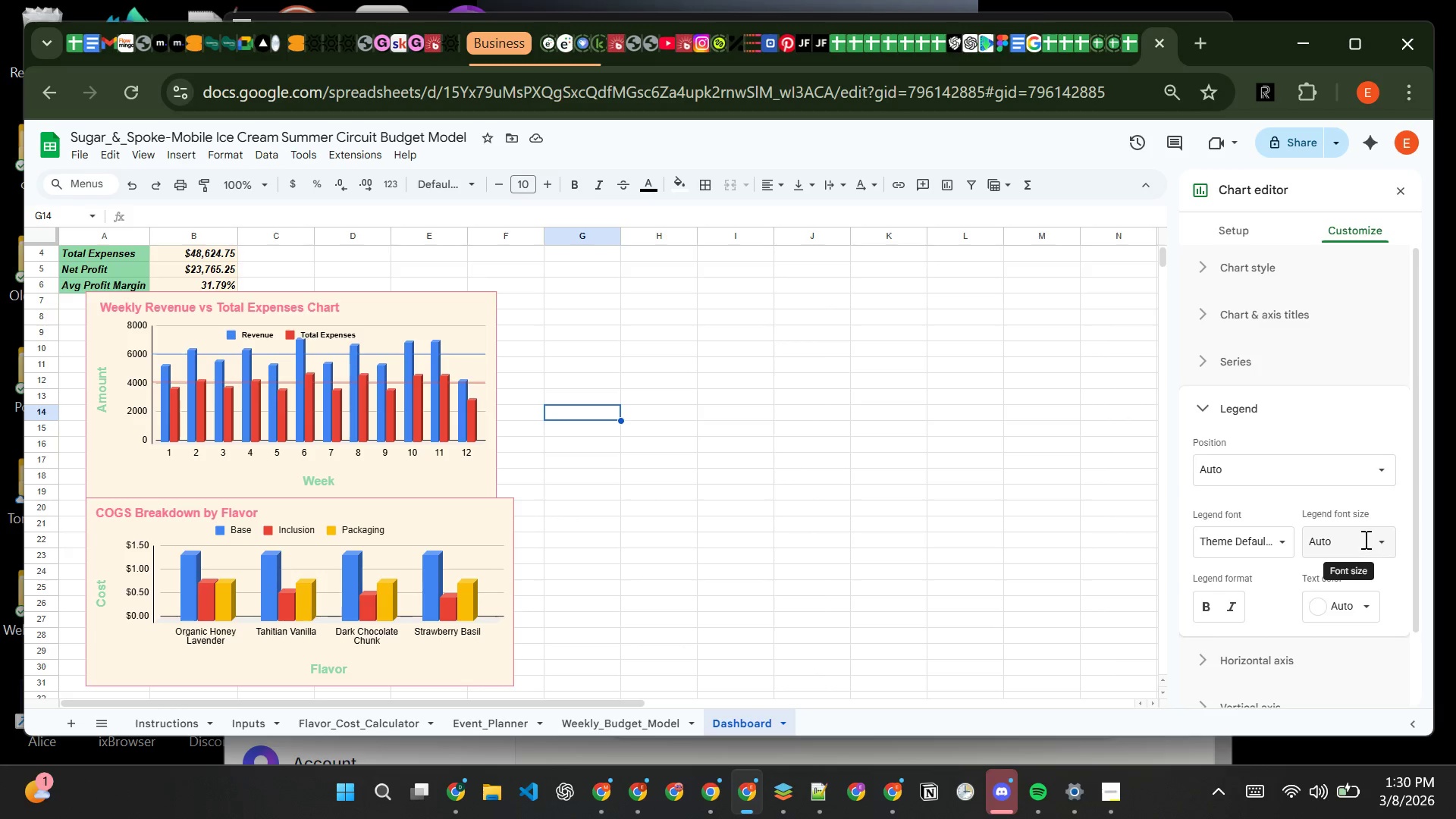 
wait(6.56)
 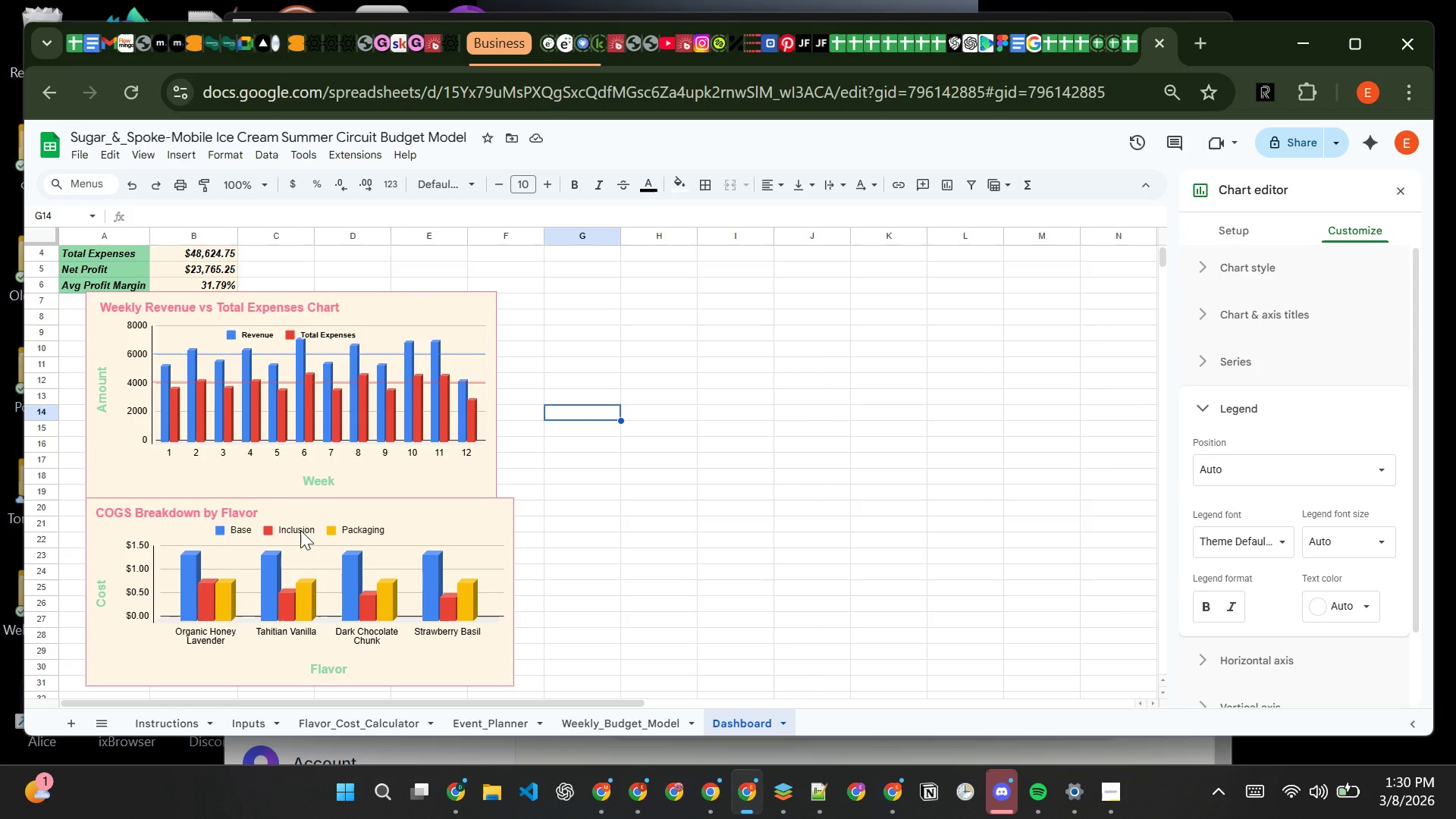 
left_click([1380, 544])
 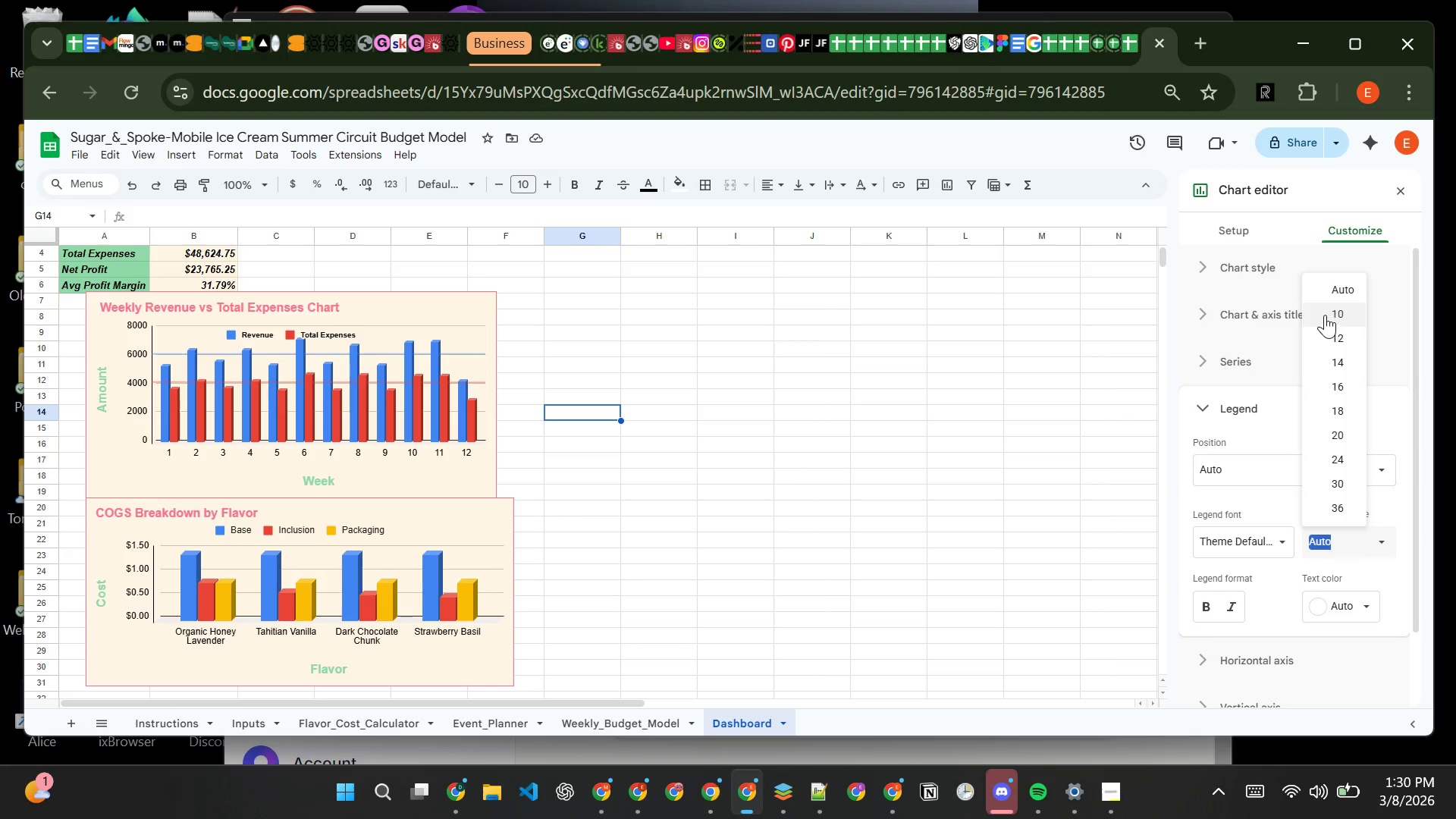 
left_click([1323, 315])
 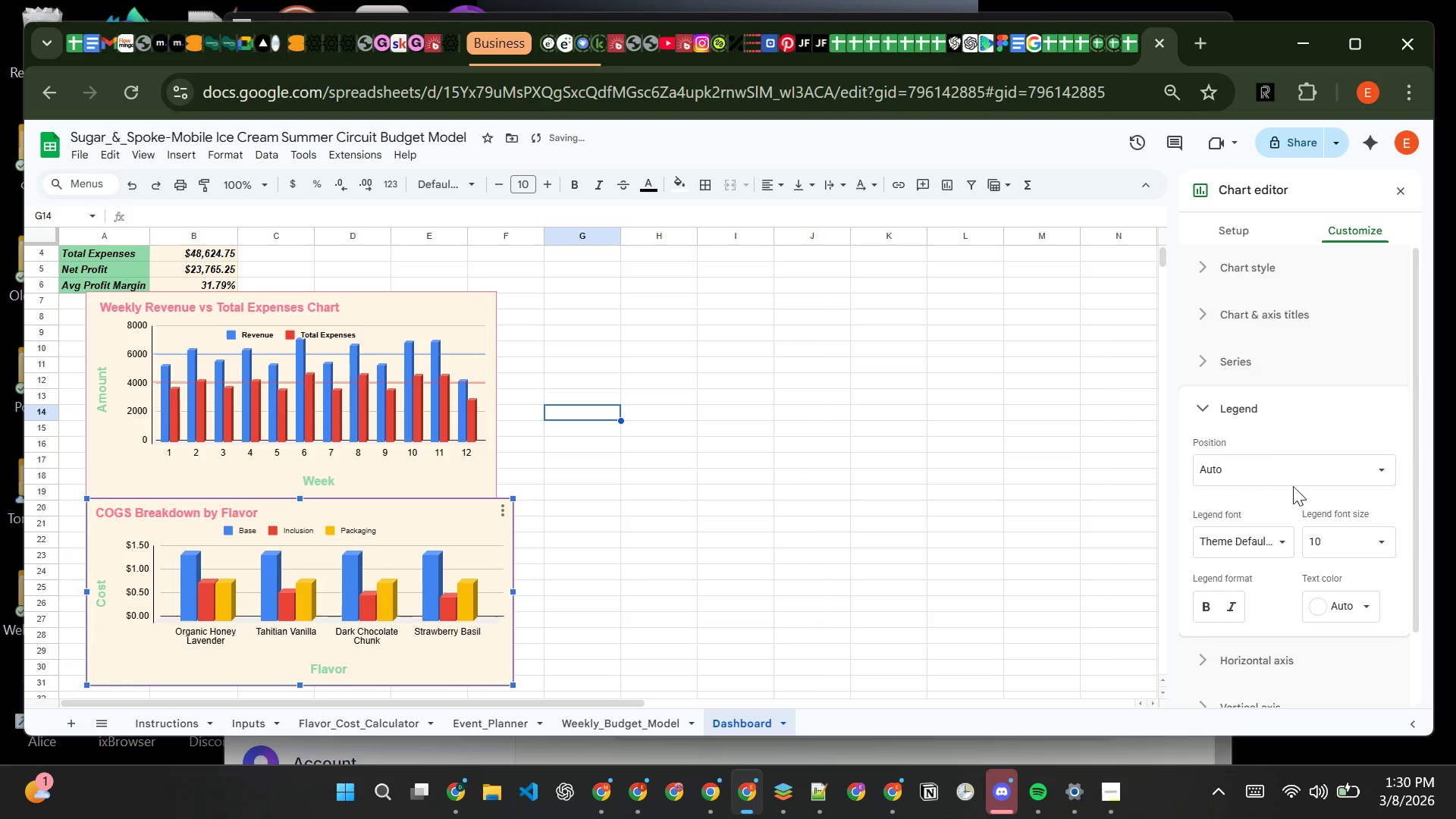 
left_click([1293, 473])
 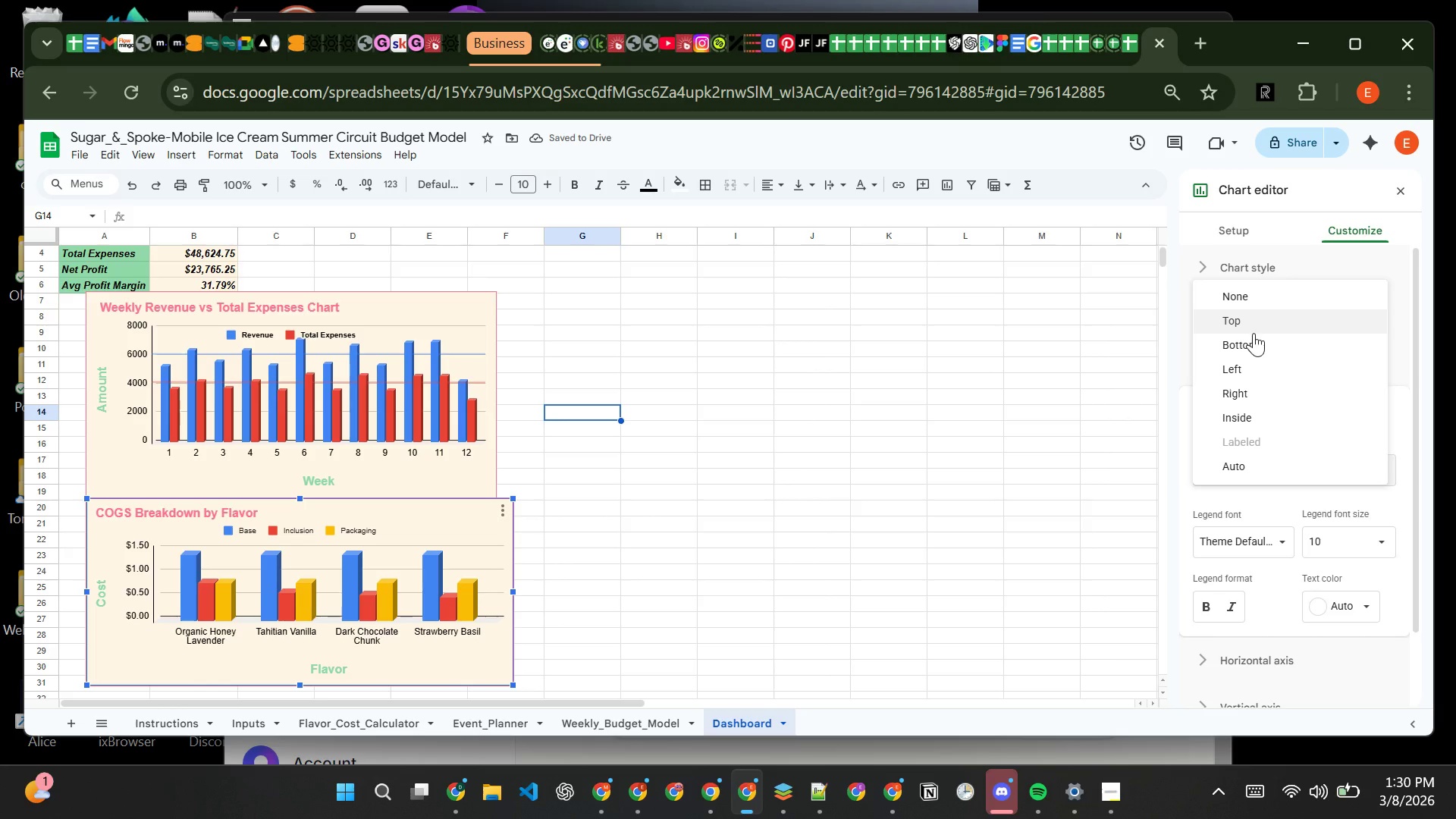 
left_click([1257, 340])
 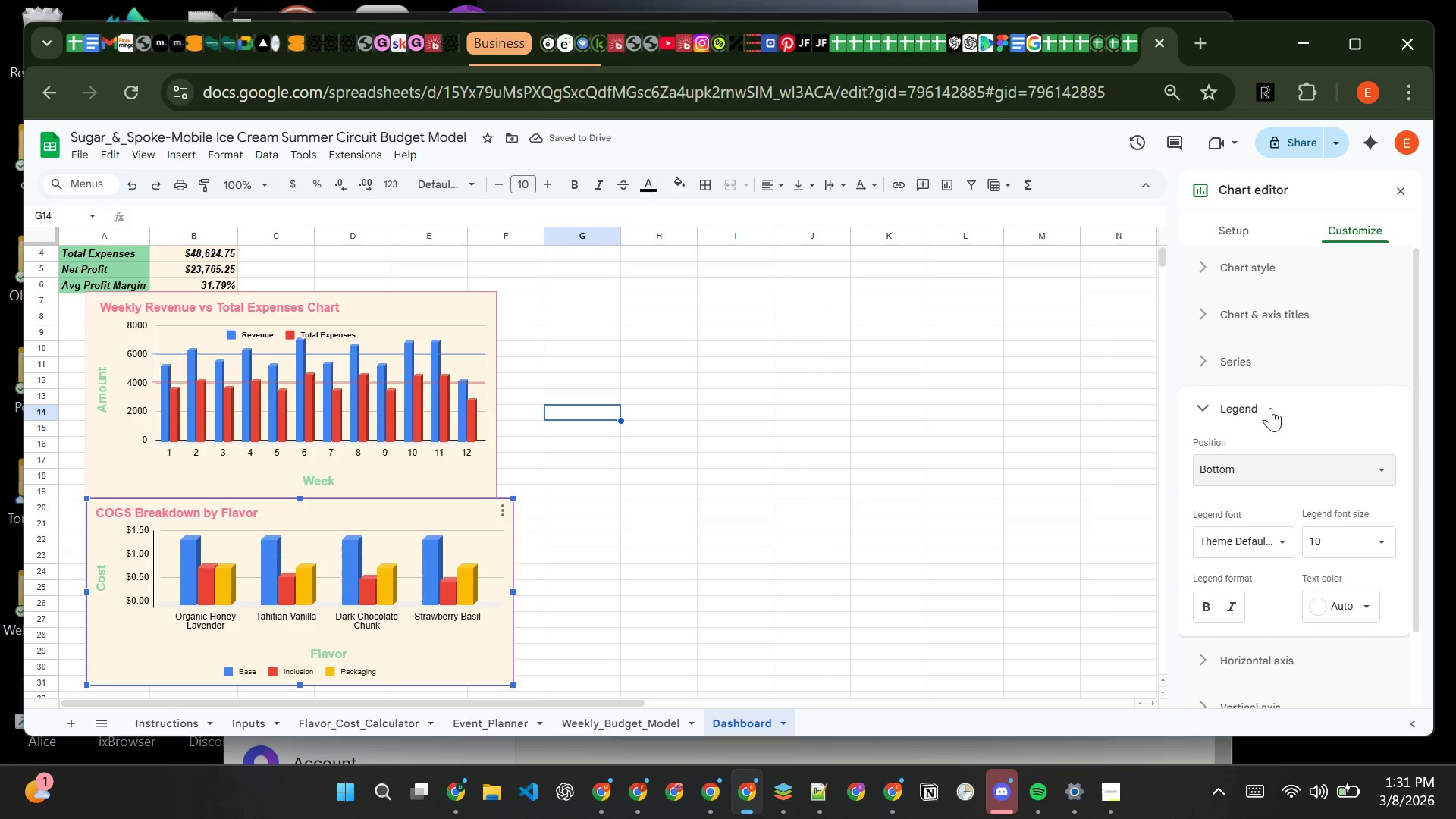 
wait(6.66)
 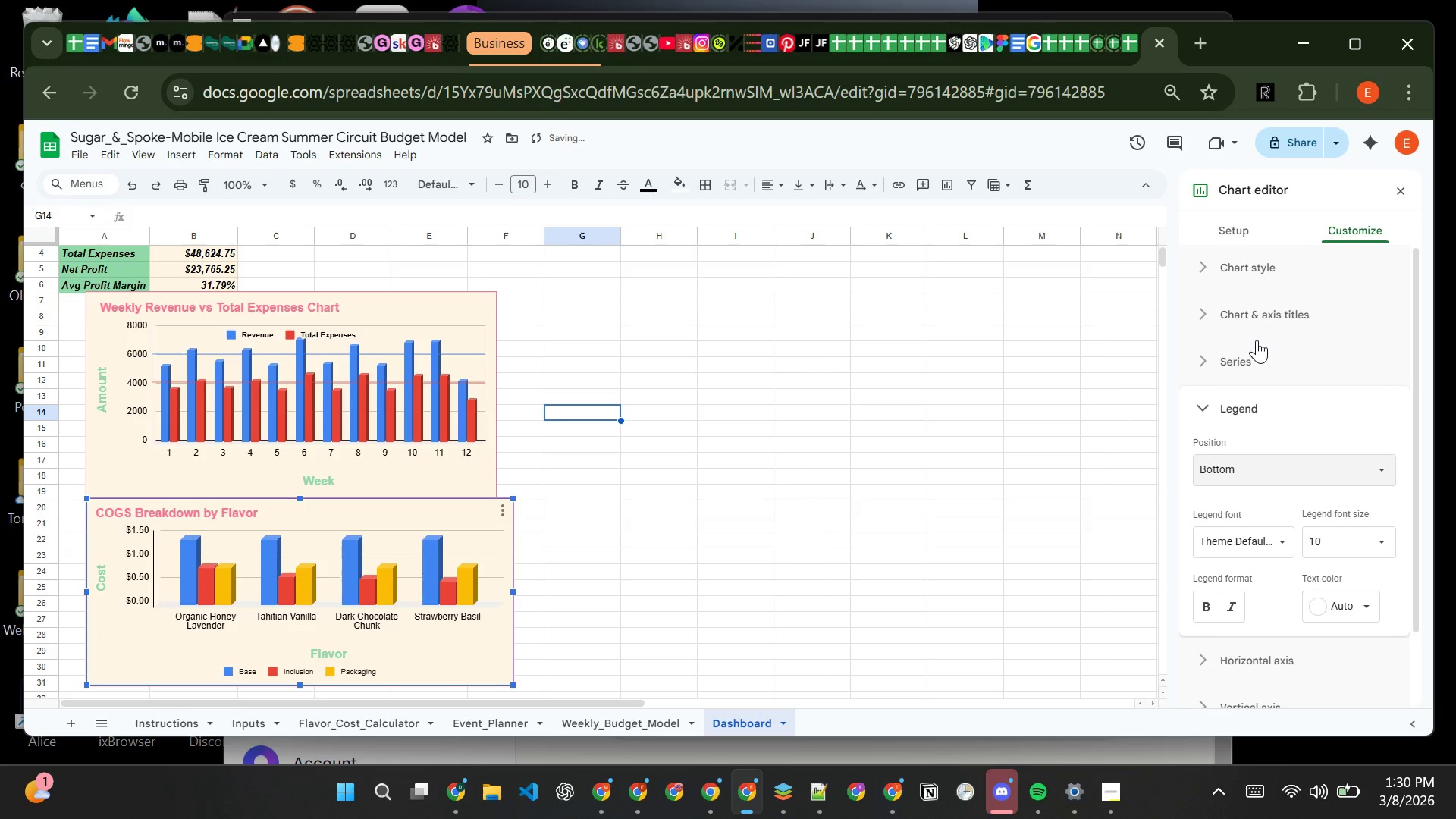 
left_click([1257, 470])
 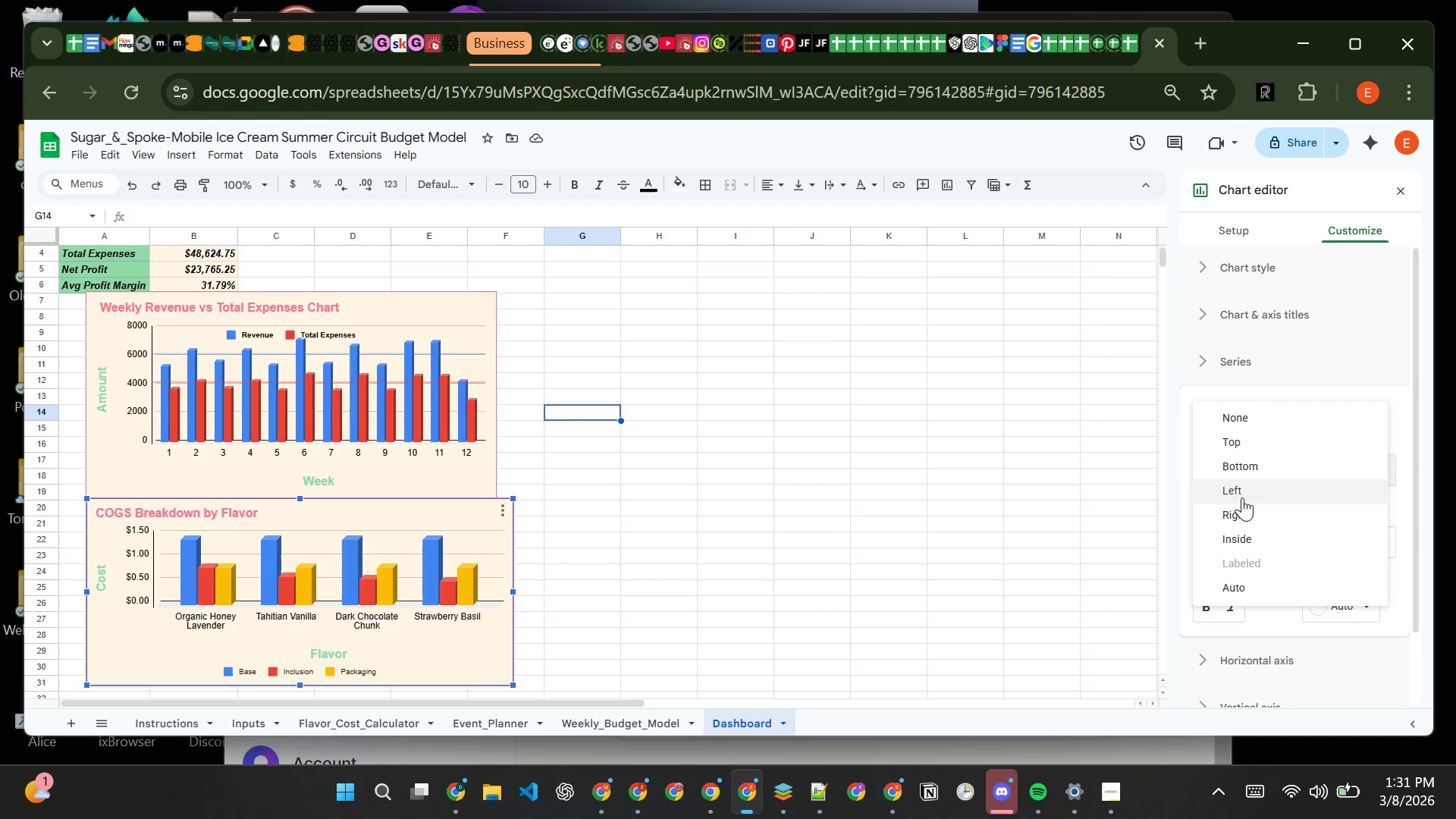 
left_click([1242, 488])
 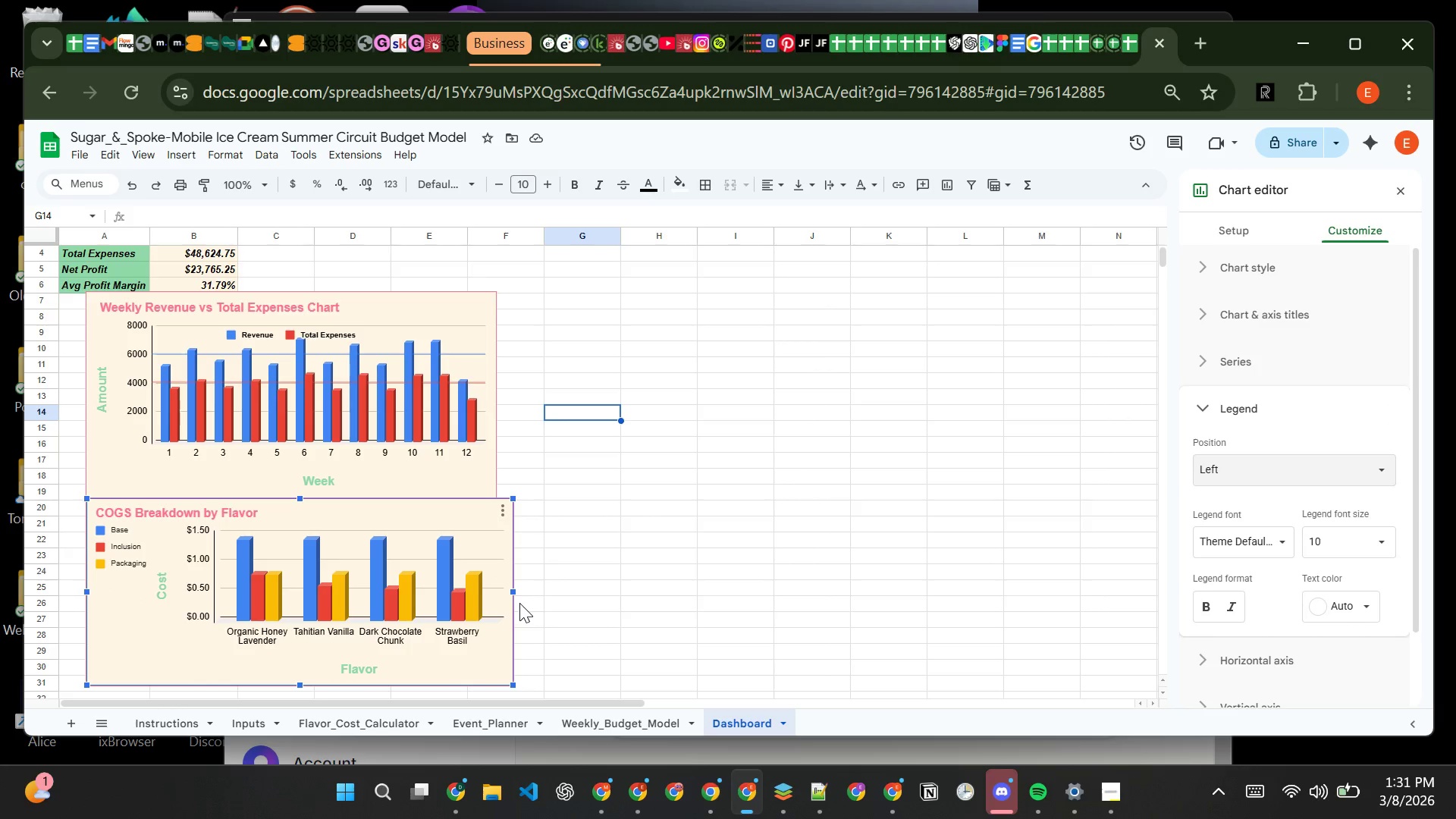 
wait(13.28)
 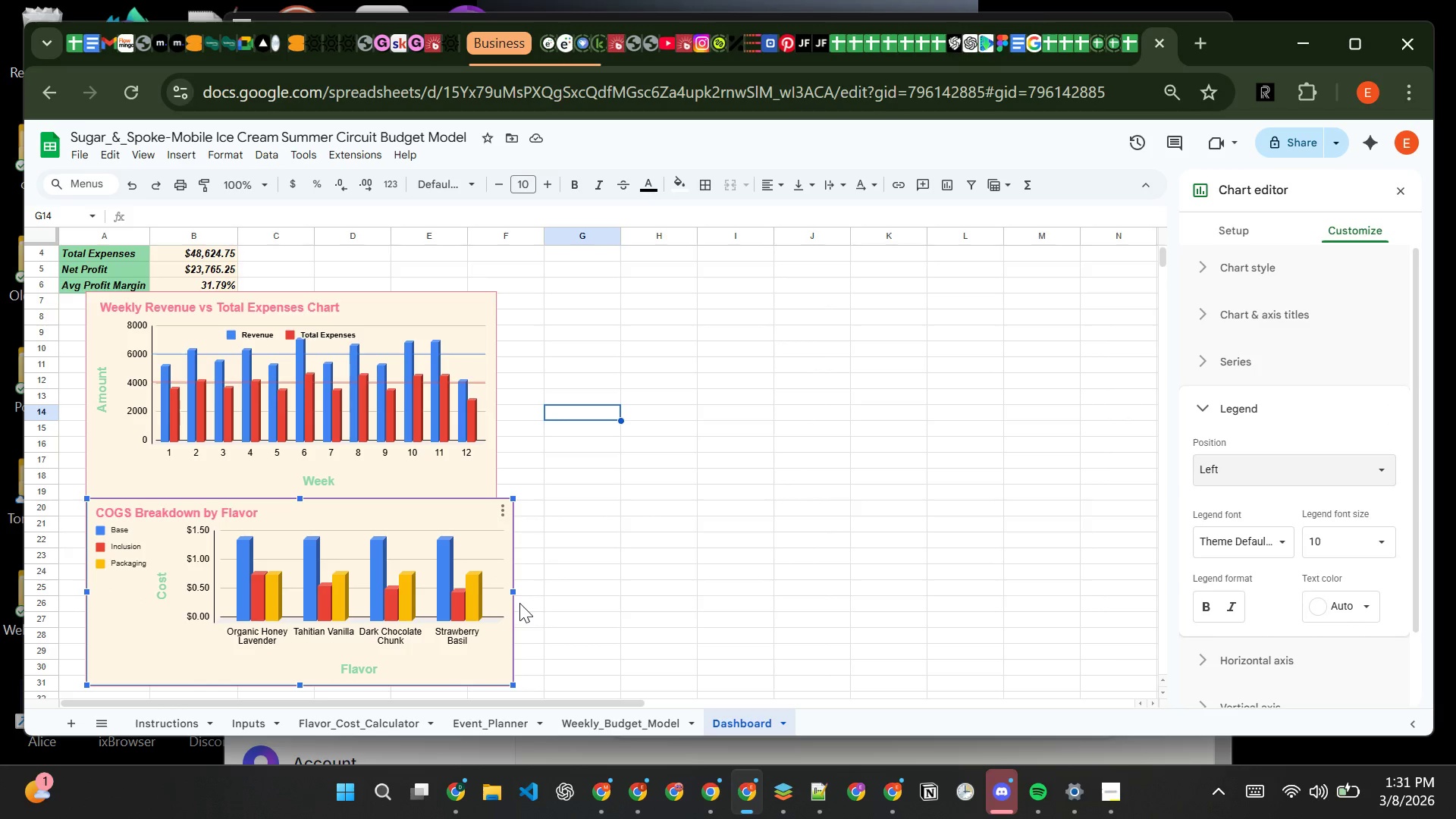 
left_click([631, 504])
 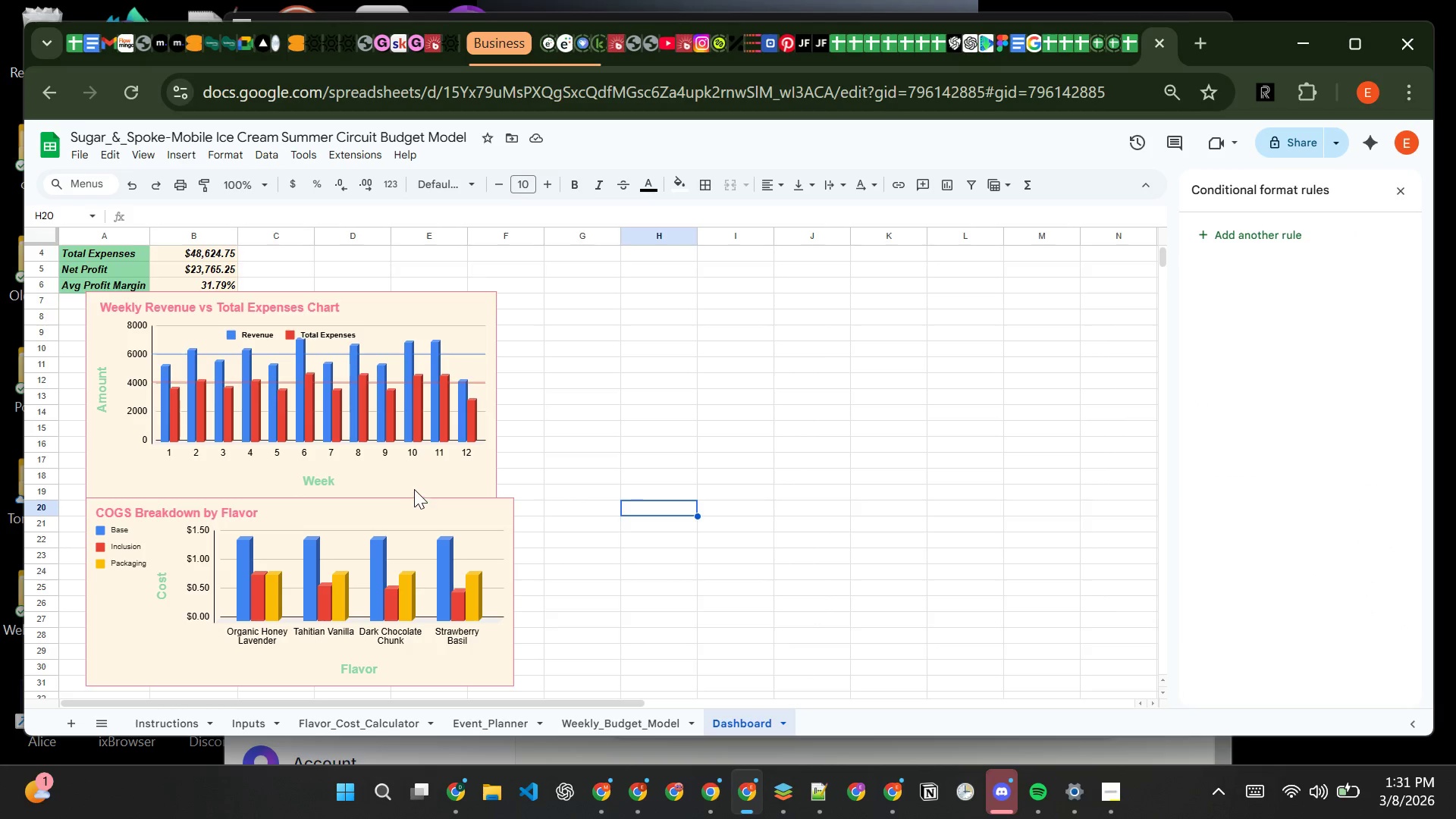 
left_click([407, 485])
 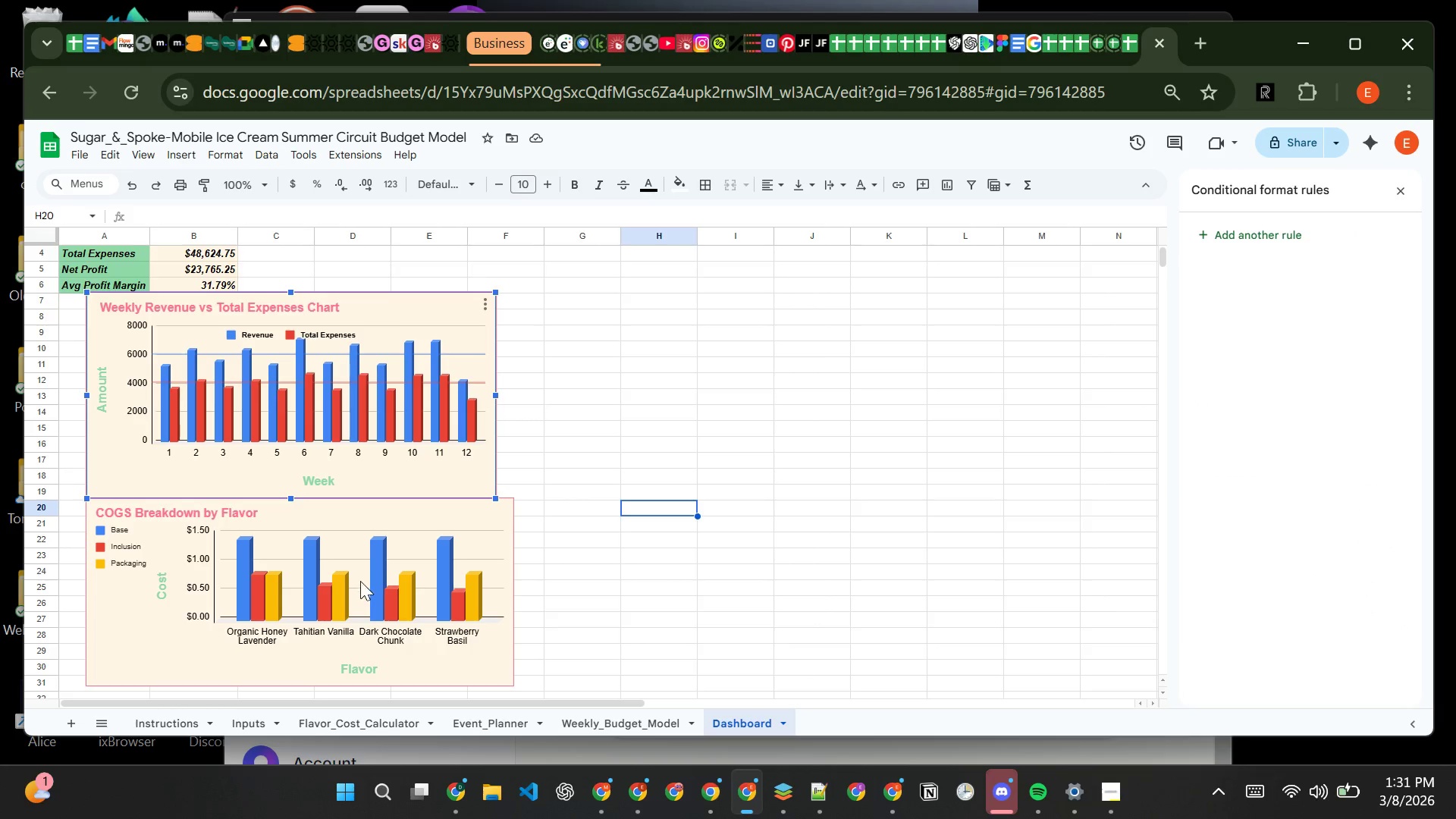 
left_click([350, 667])
 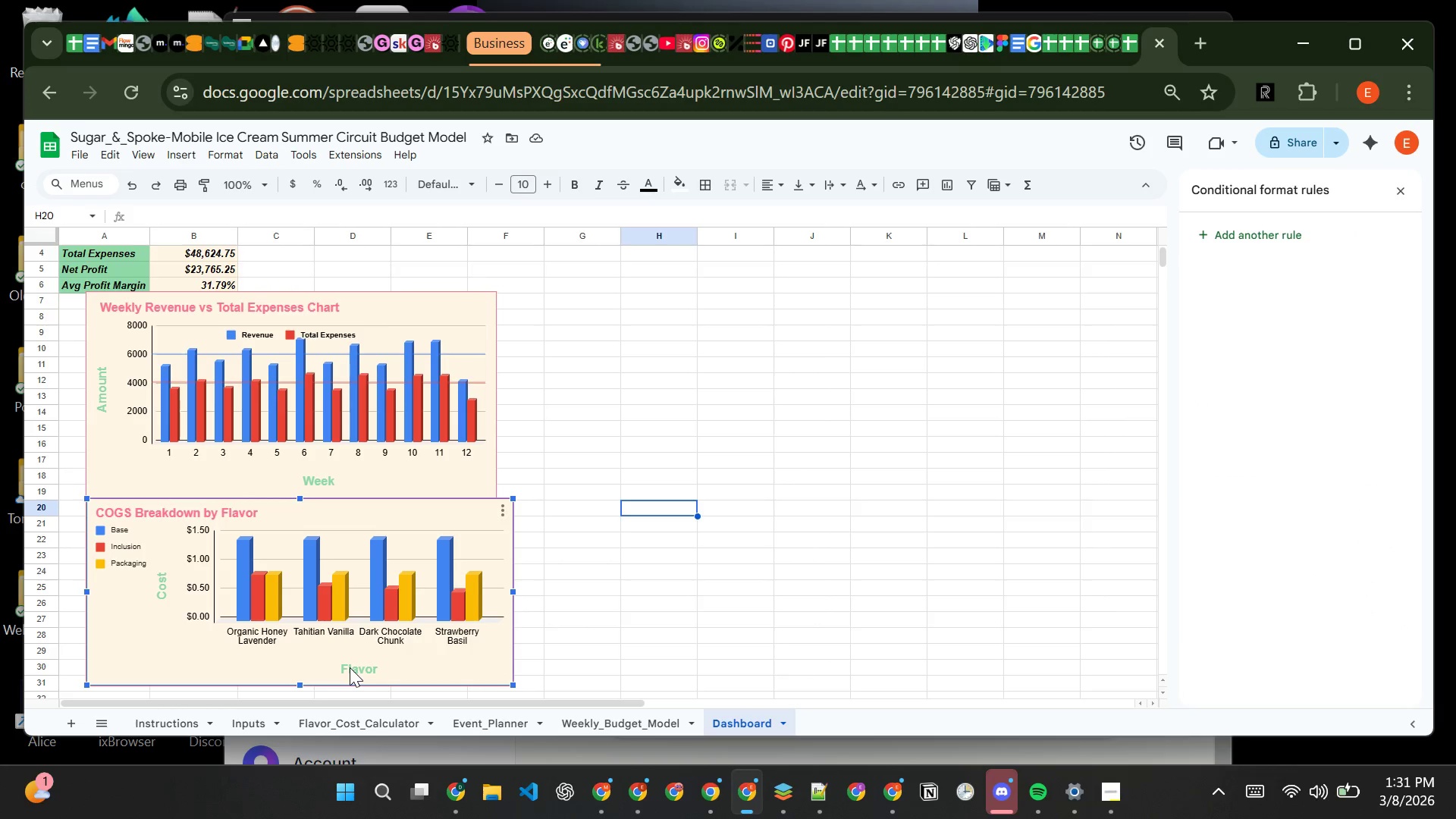 
double_click([350, 667])
 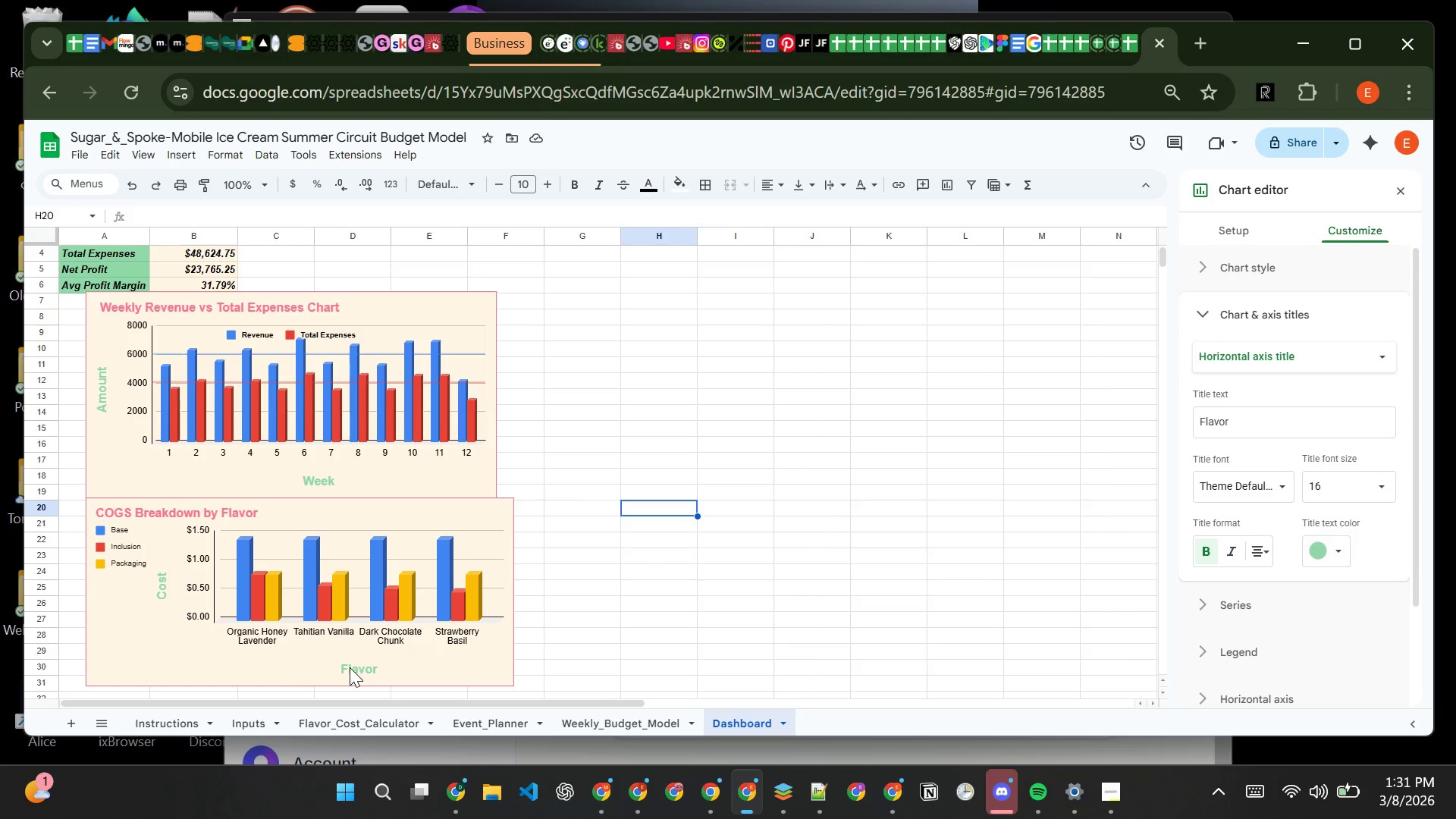 
left_click([350, 667])
 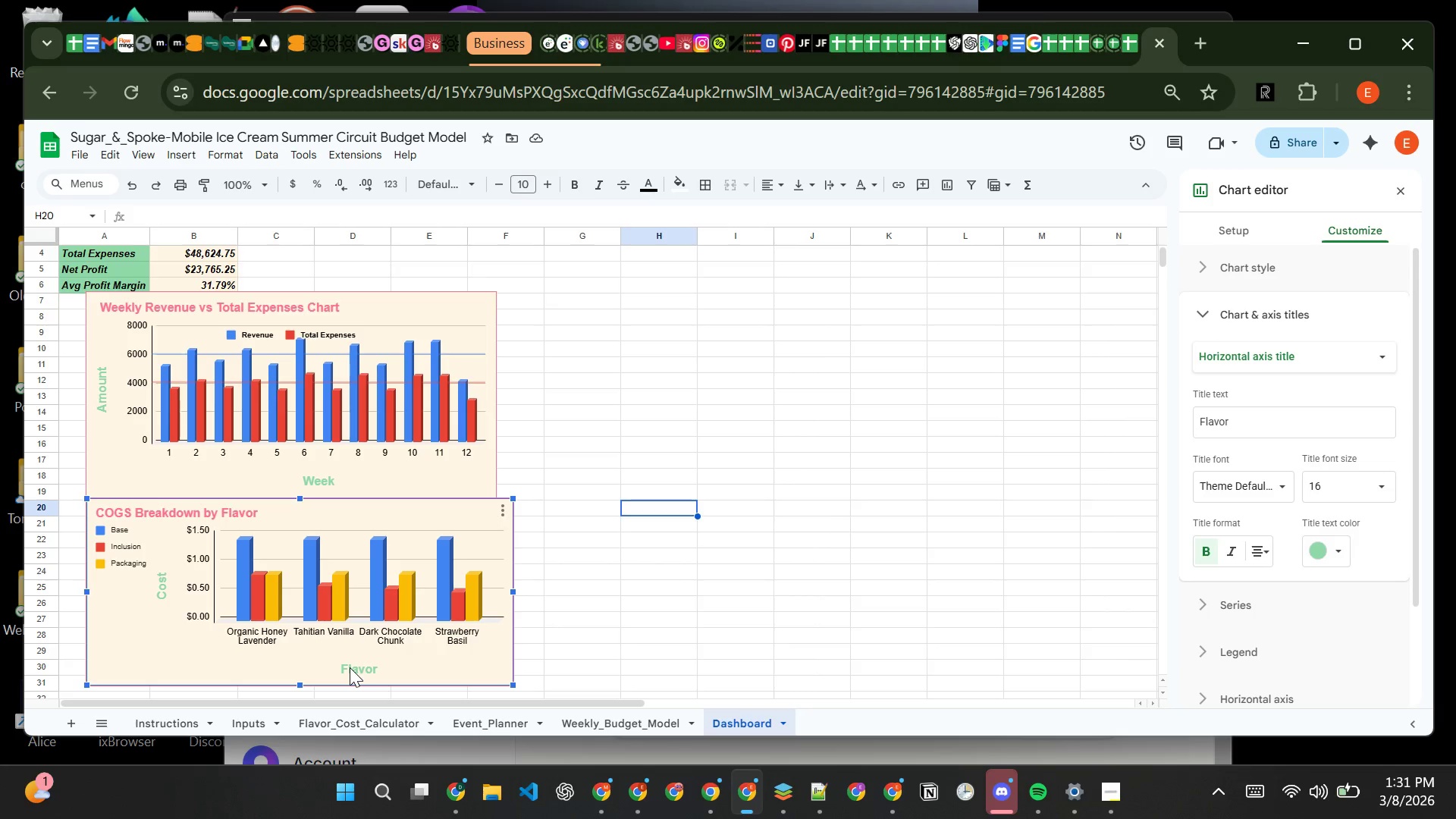 
double_click([350, 667])
 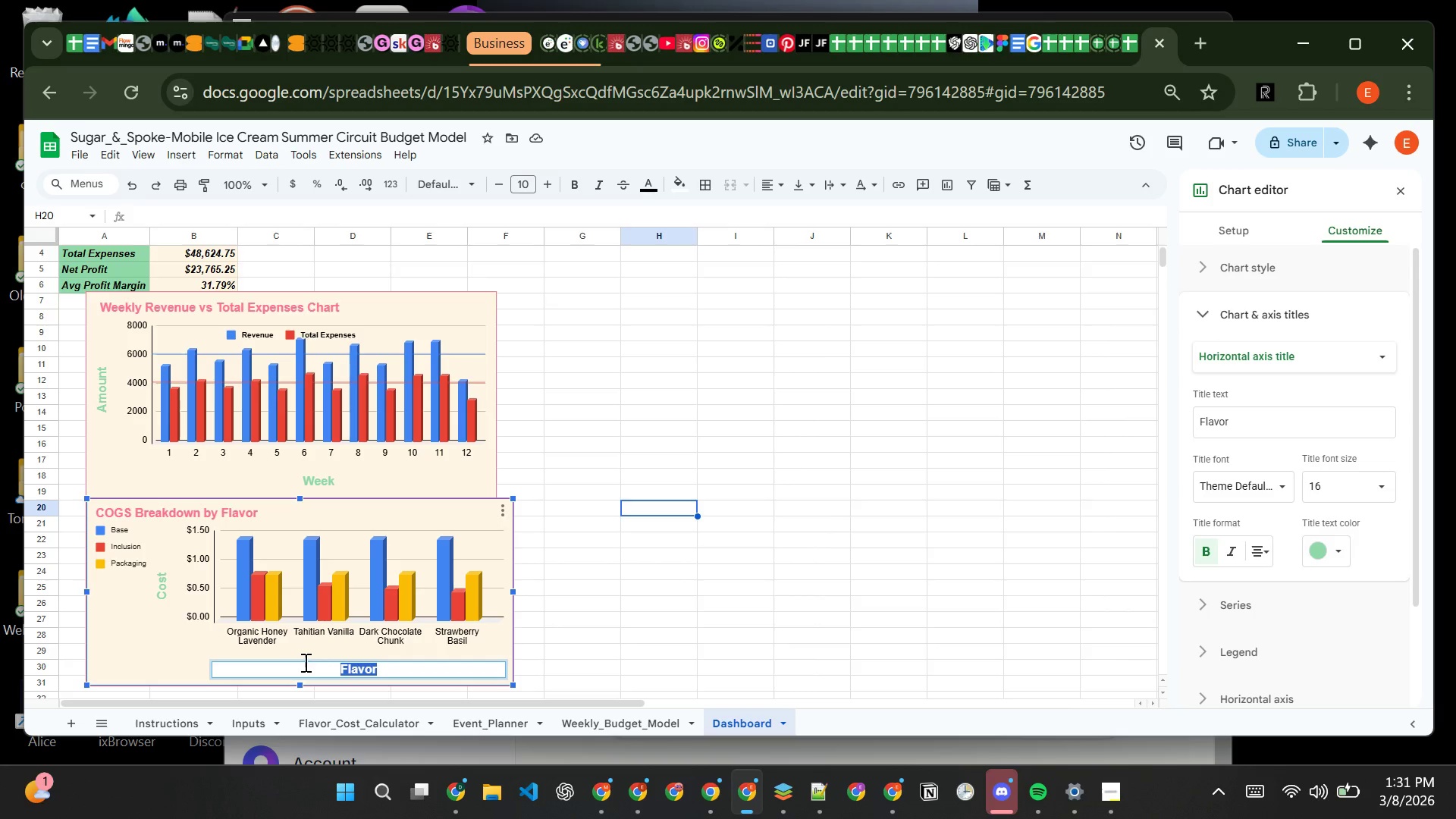 
left_click([337, 651])
 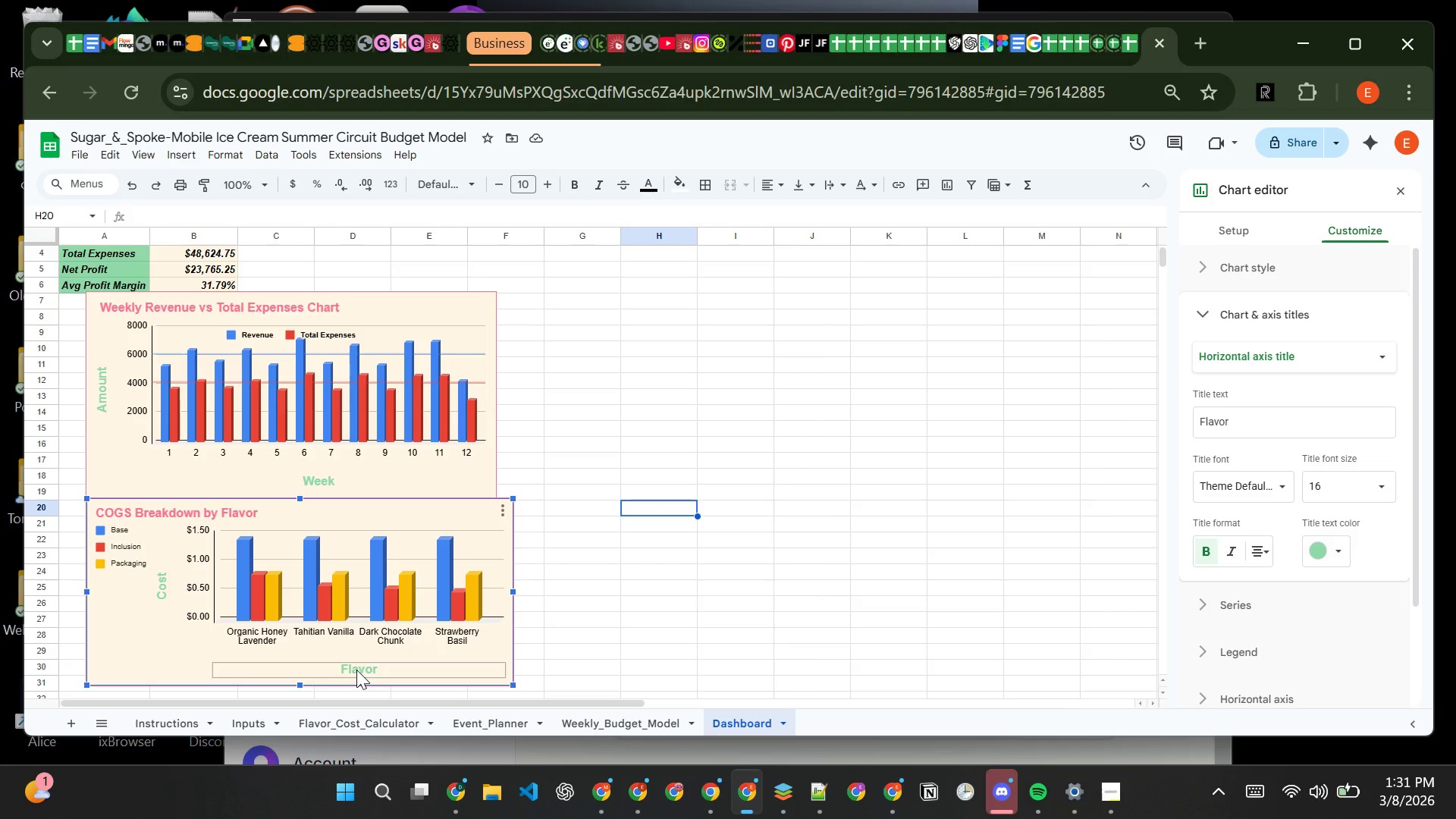 
left_click_drag(start_coordinate=[356, 670], to_coordinate=[356, 676])
 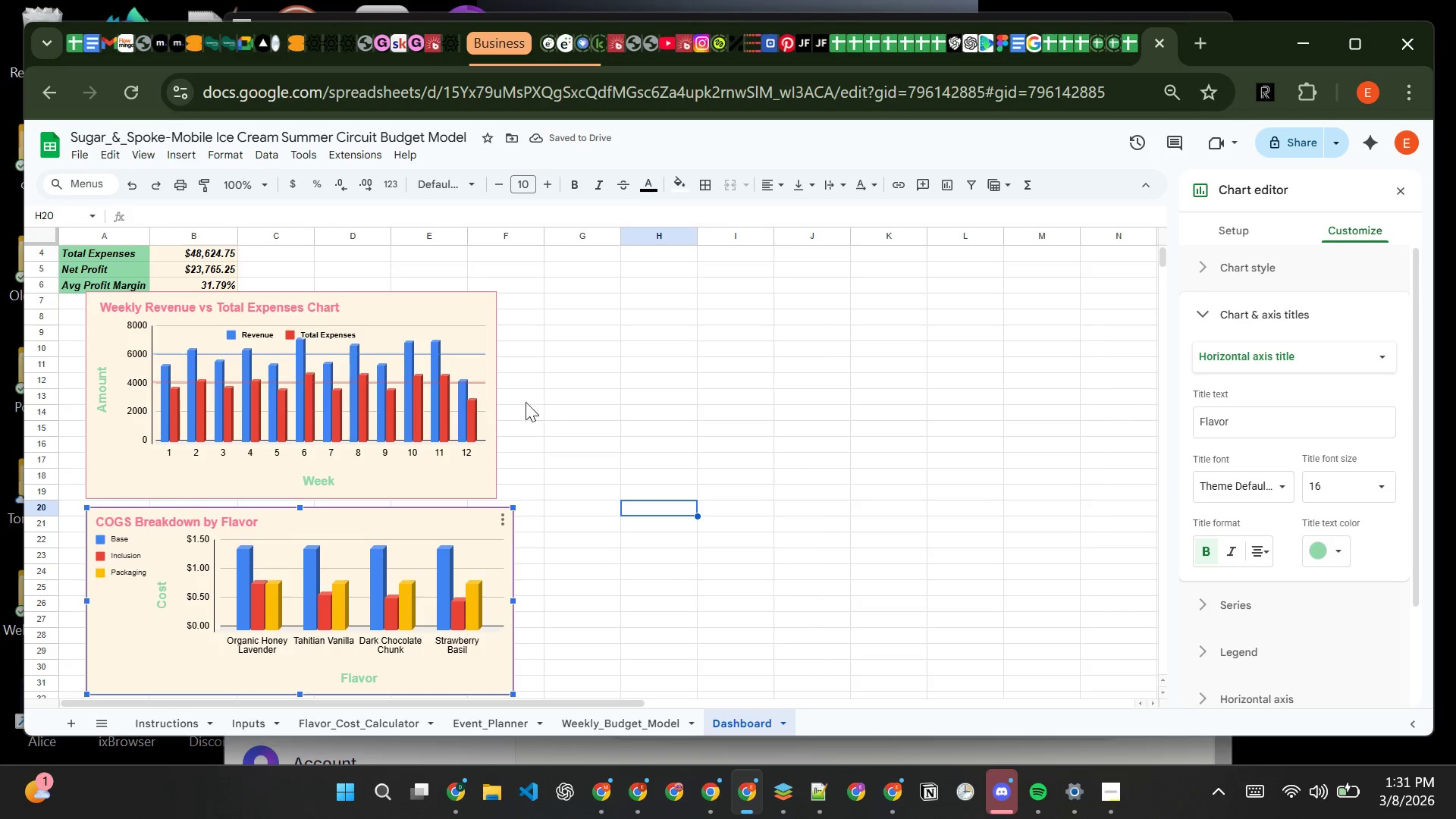 
left_click([482, 402])
 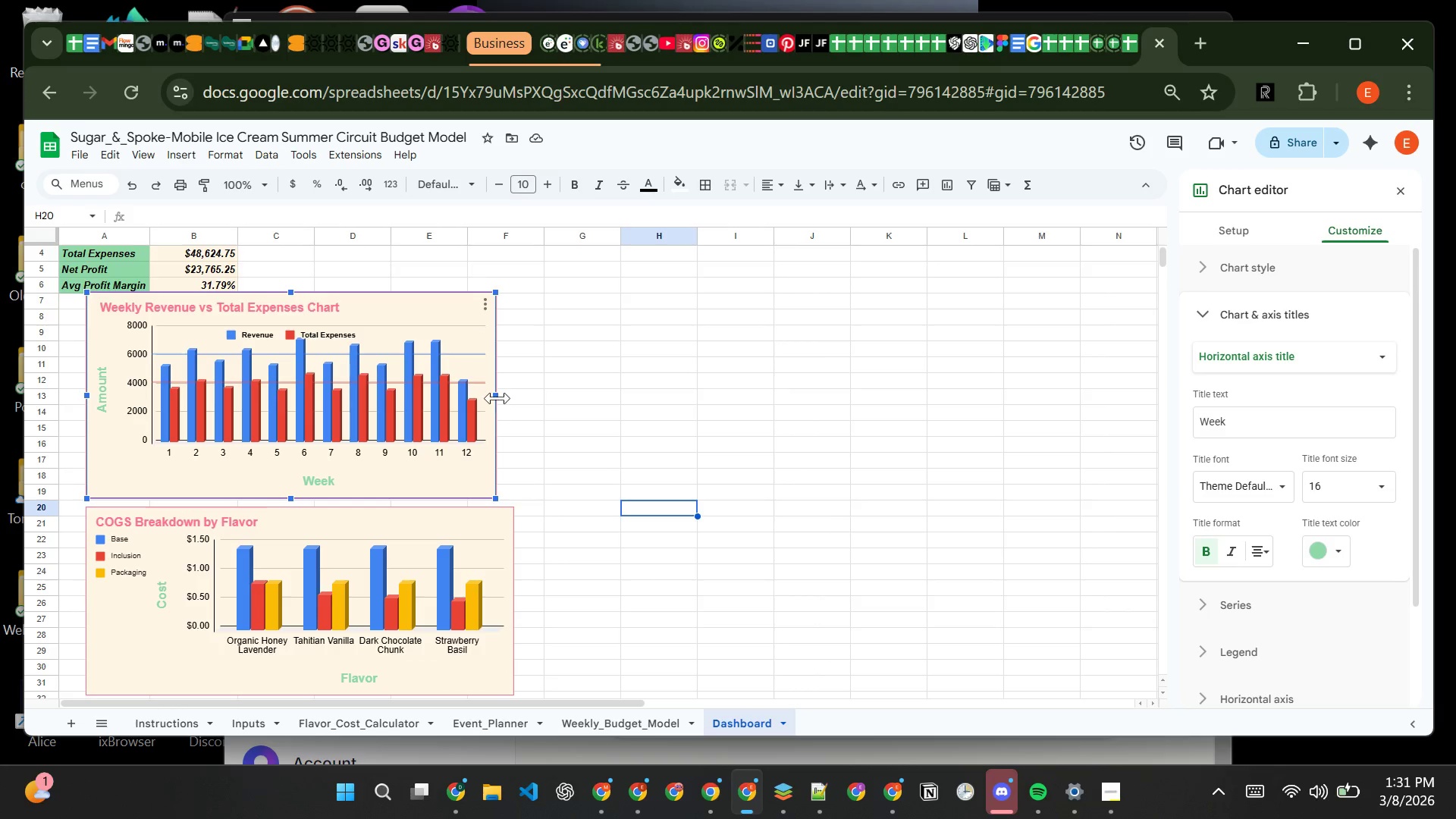 
left_click_drag(start_coordinate=[498, 394], to_coordinate=[513, 398])
 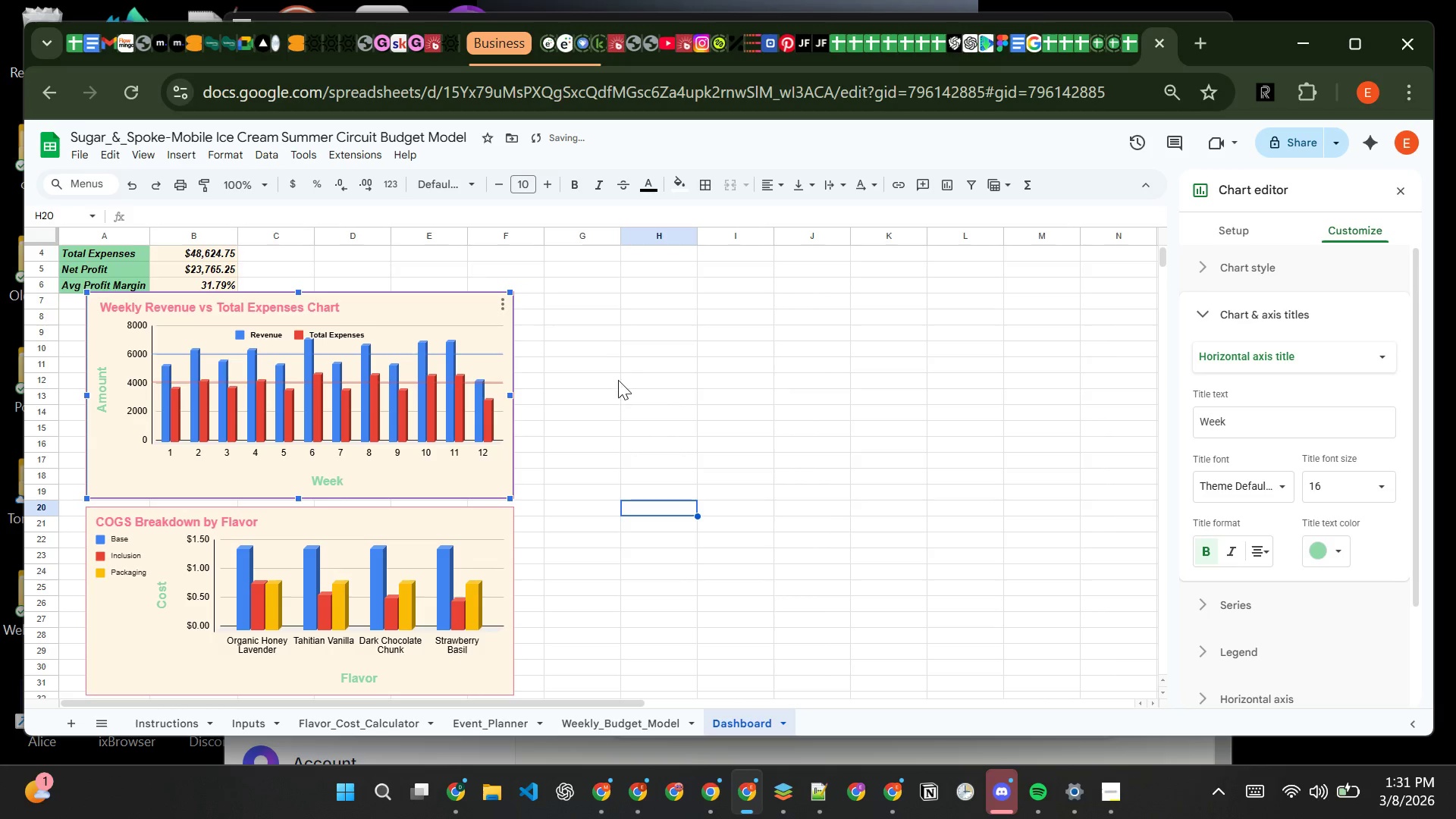 
left_click([620, 380])
 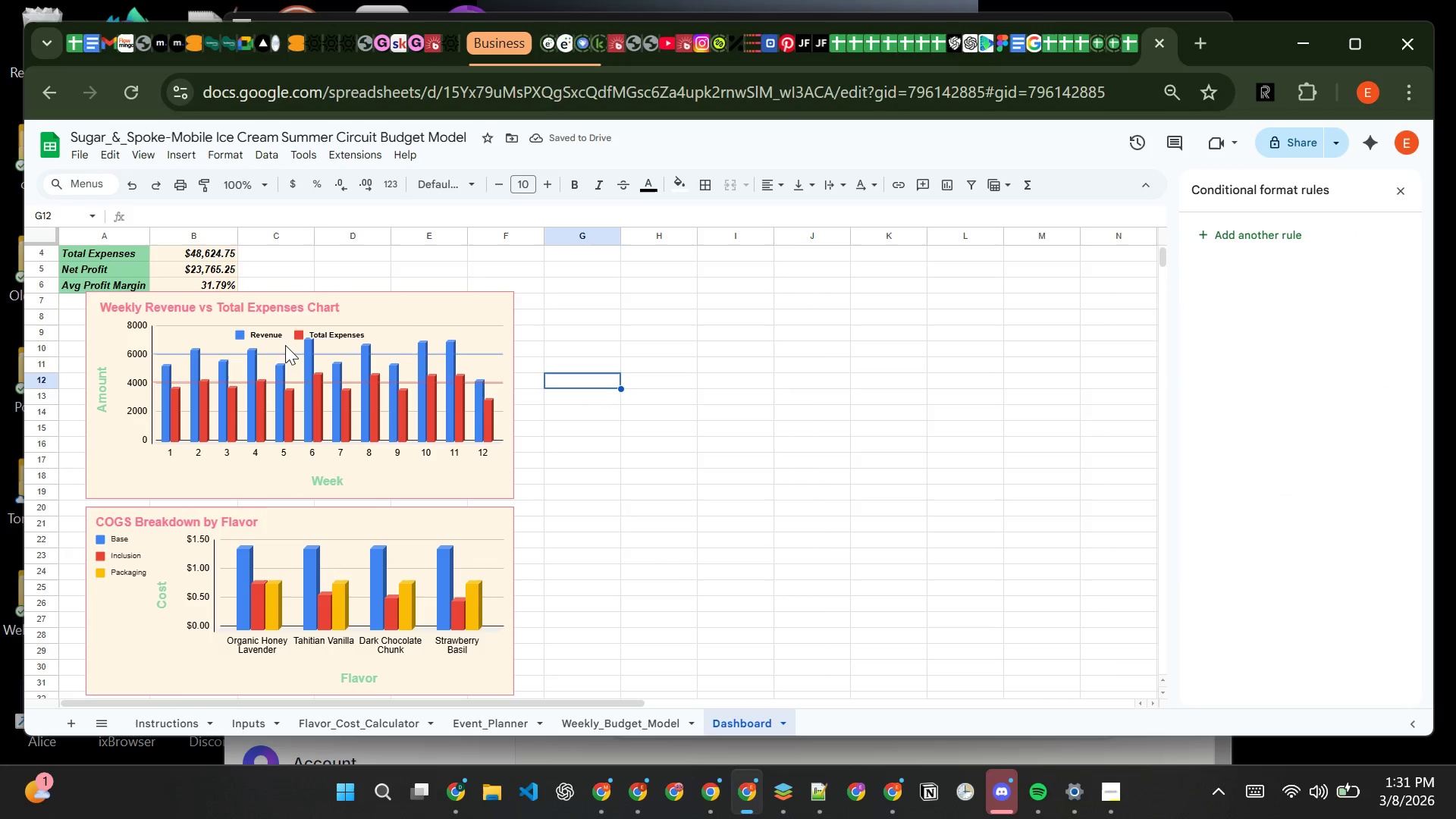 
left_click([271, 334])
 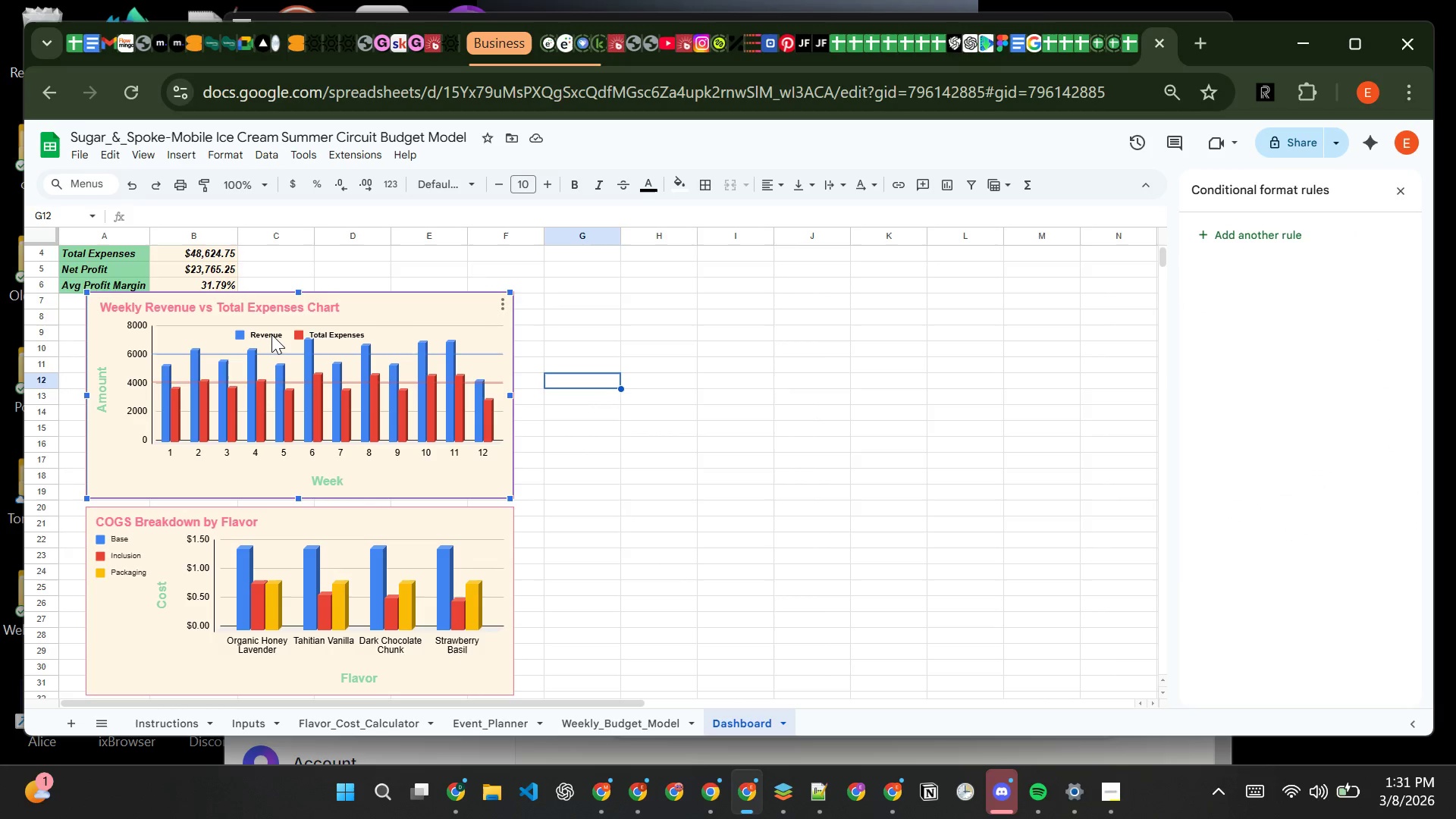 
left_click([271, 334])
 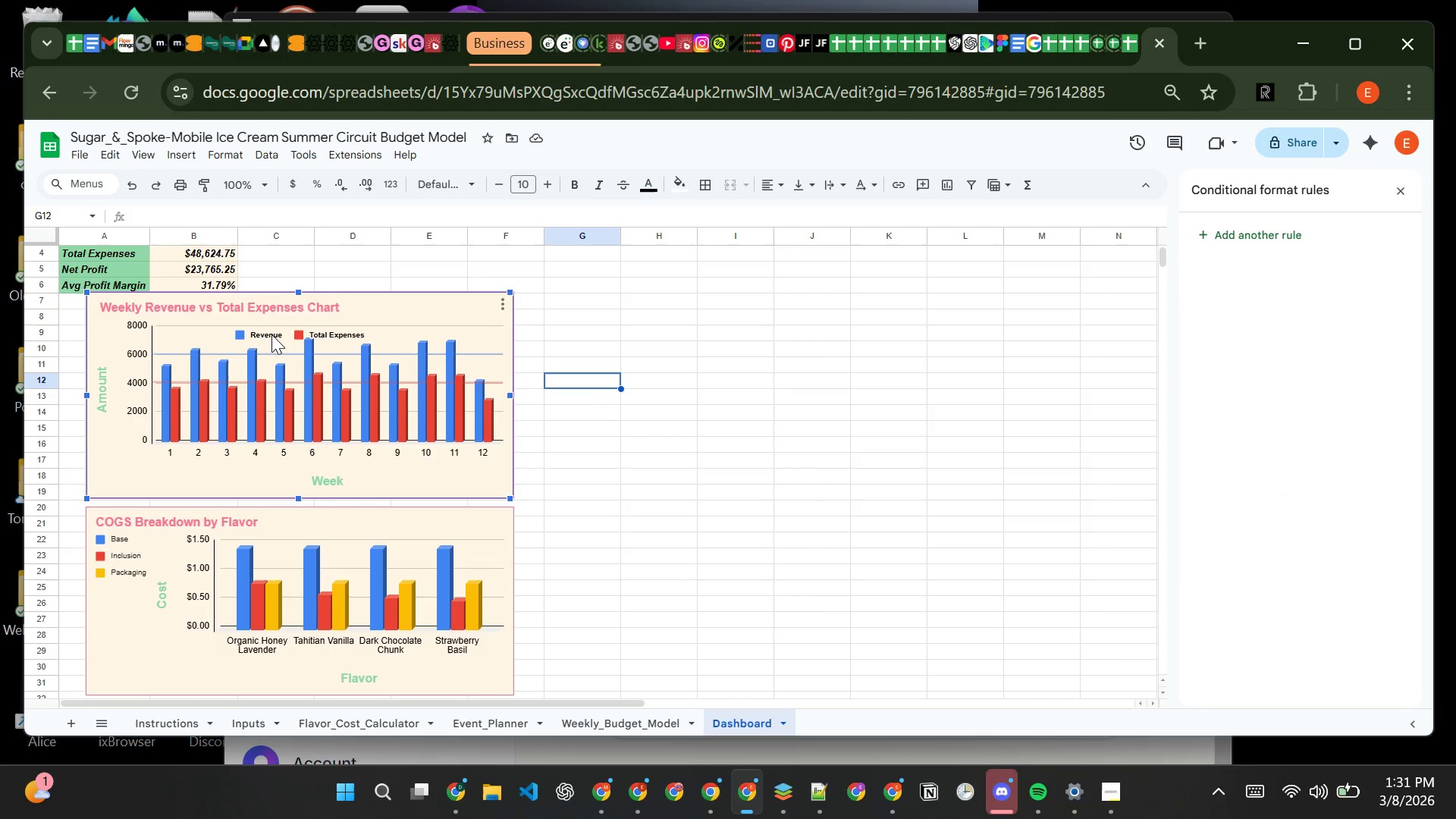 
double_click([271, 334])
 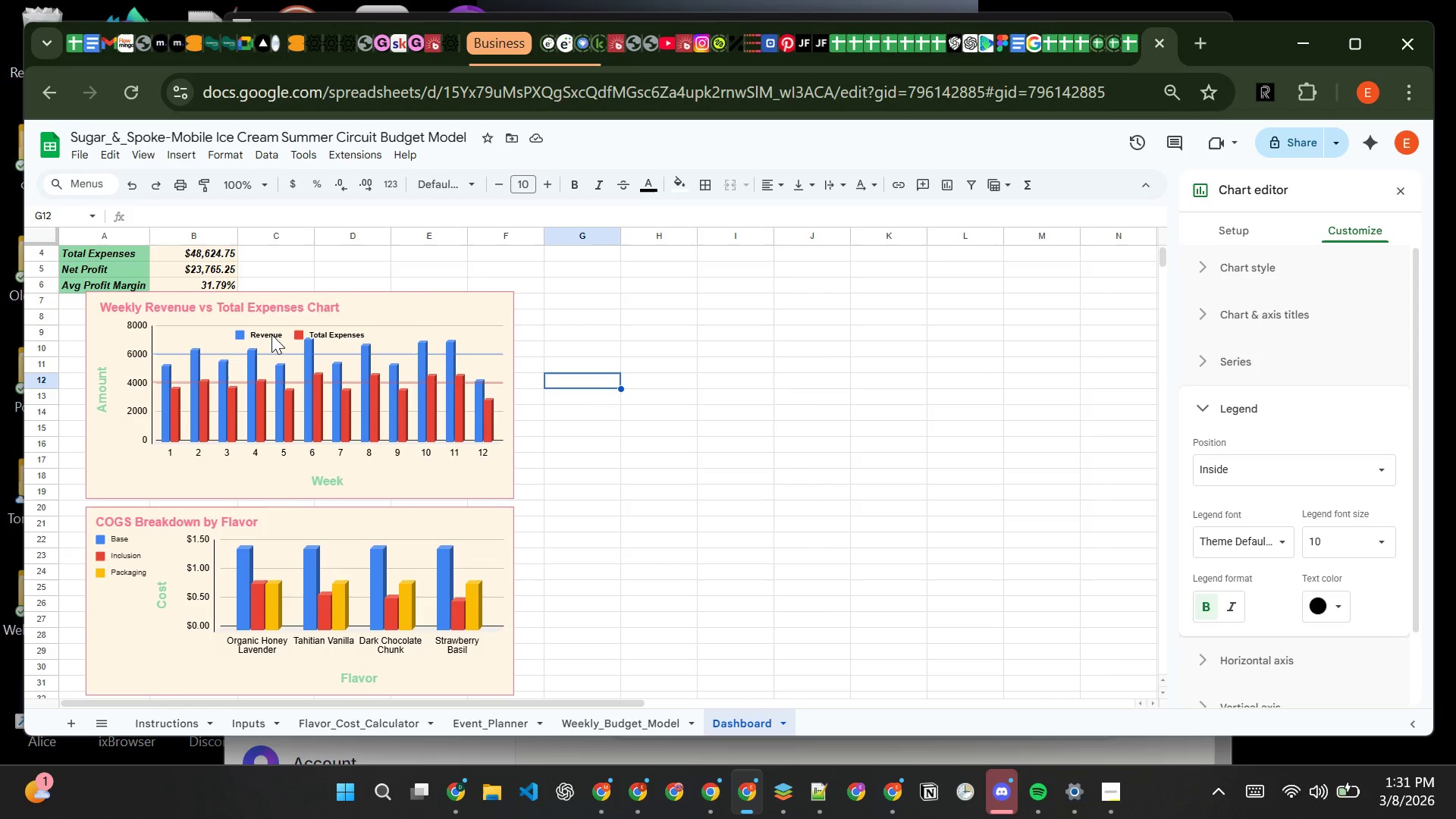 
left_click([271, 334])
 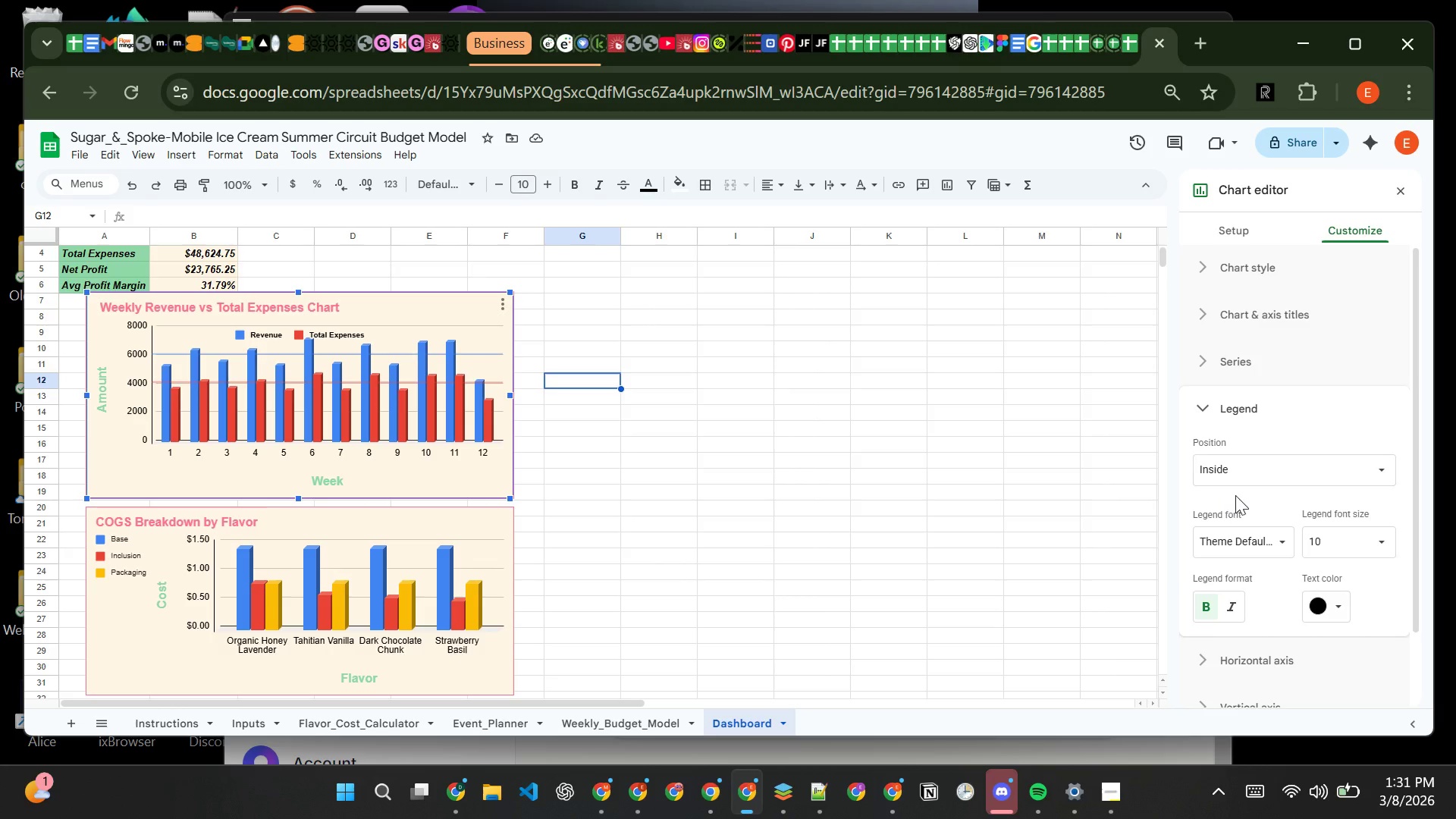 
left_click([1259, 473])
 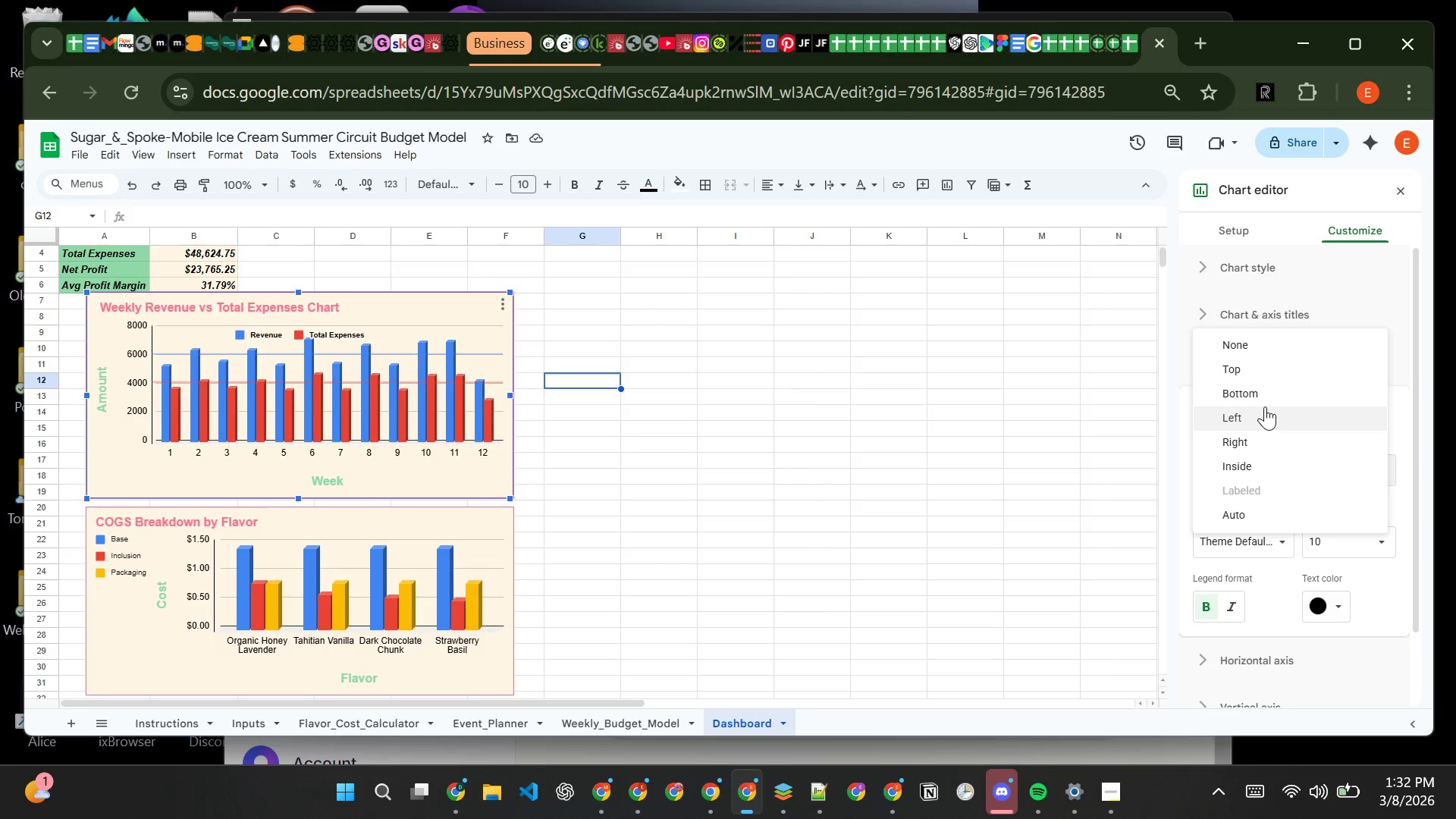 
wait(5.5)
 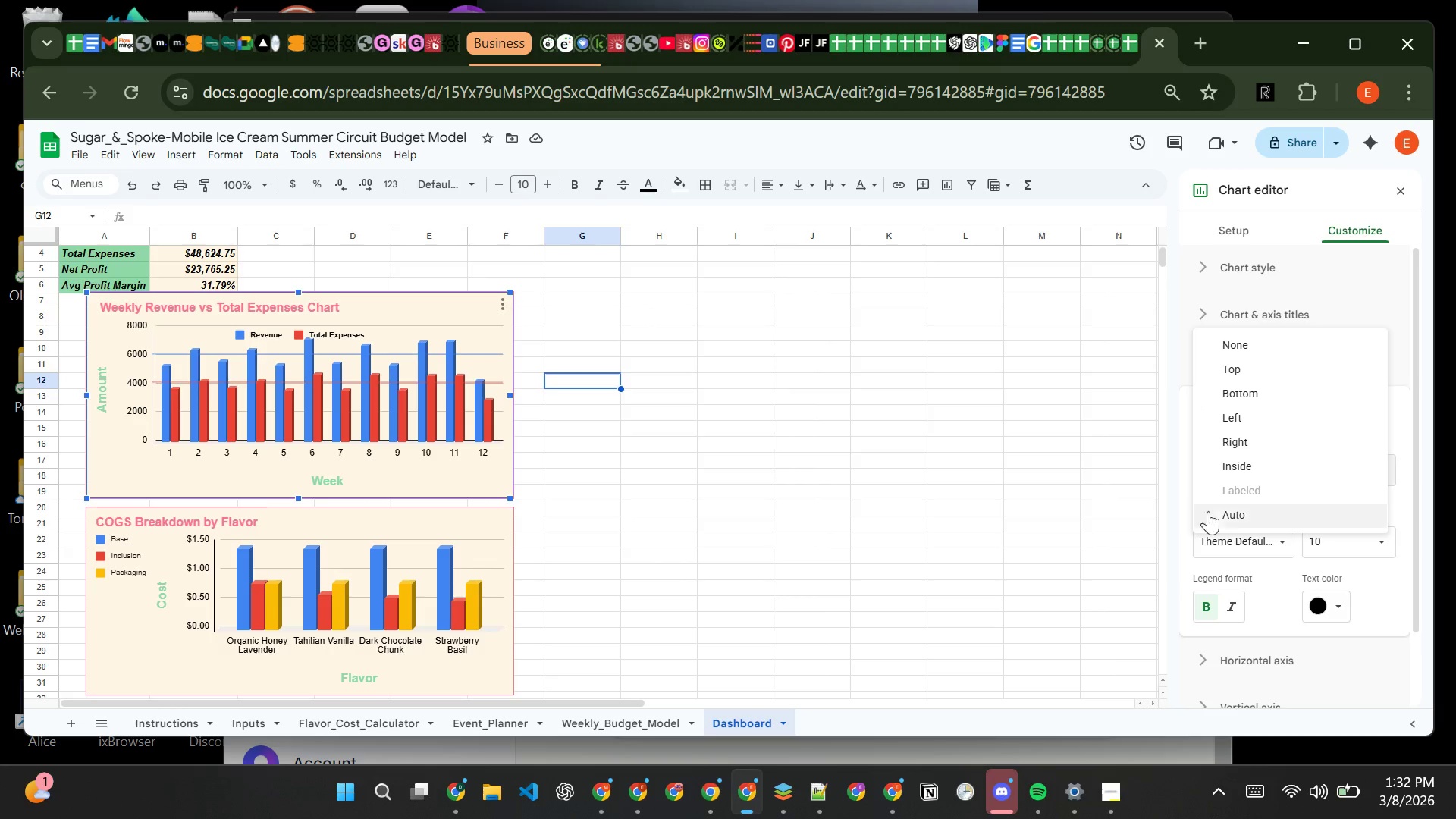 
left_click([1266, 393])
 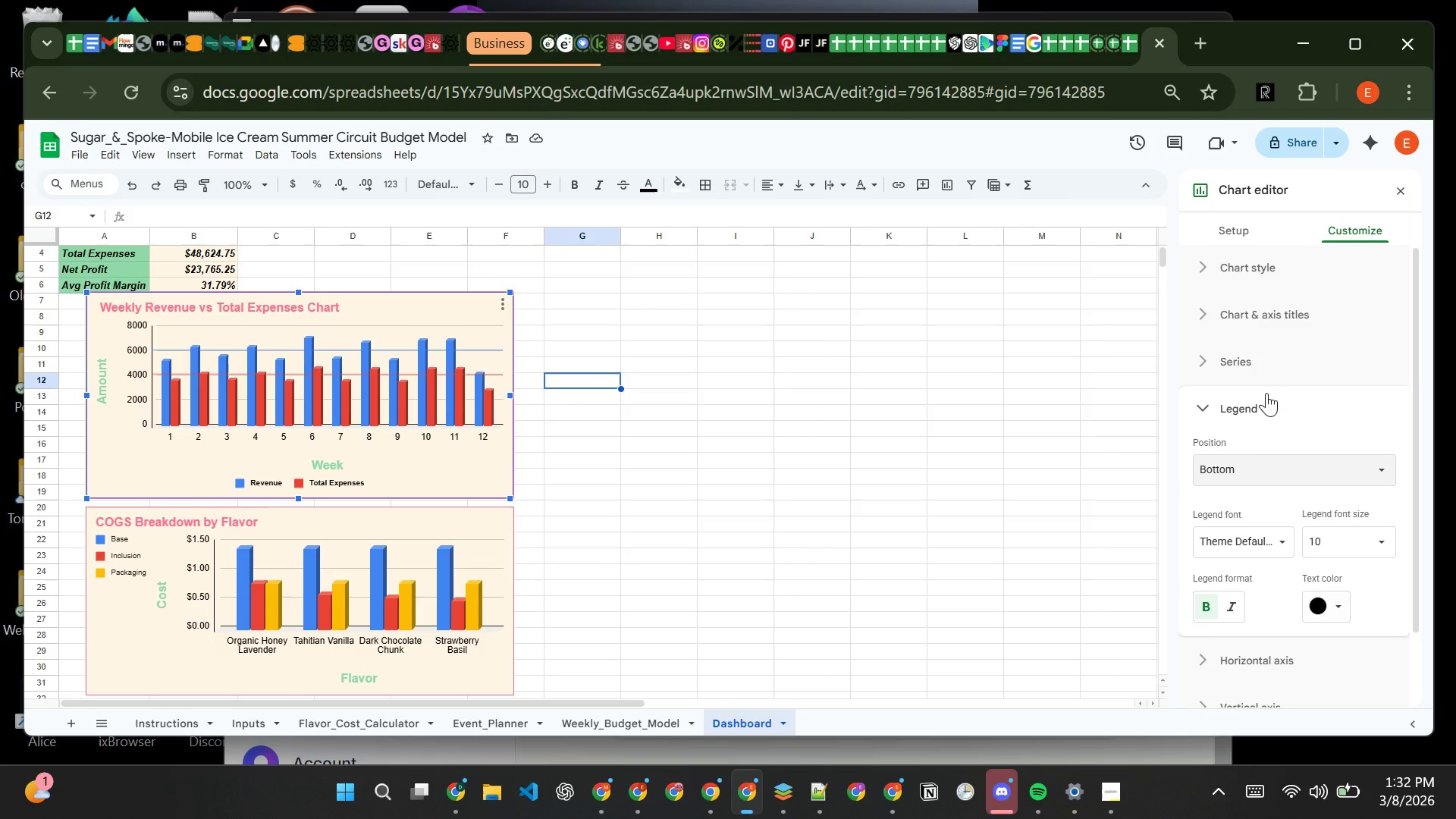 
wait(10.78)
 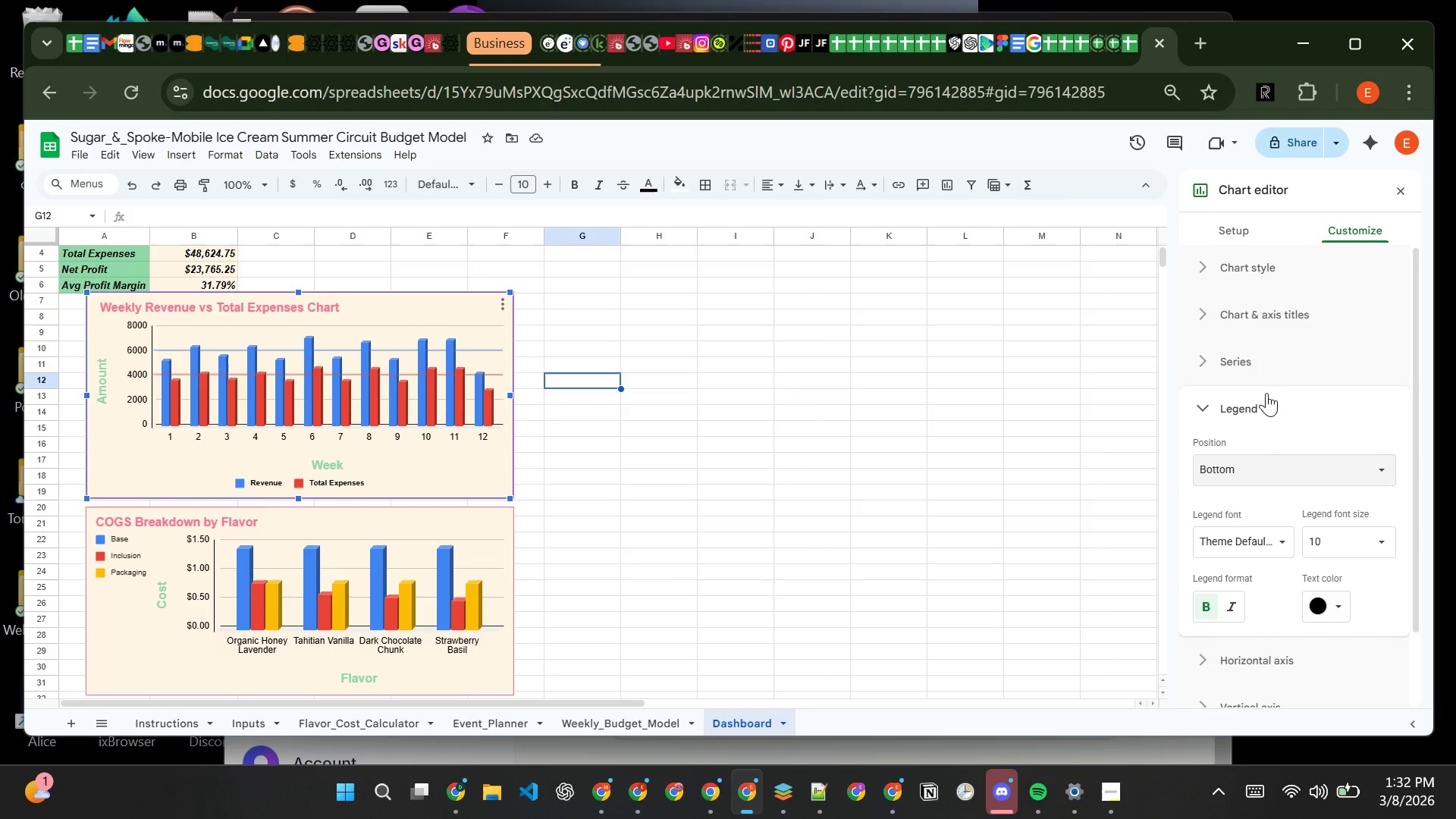 
left_click([89, 165])
 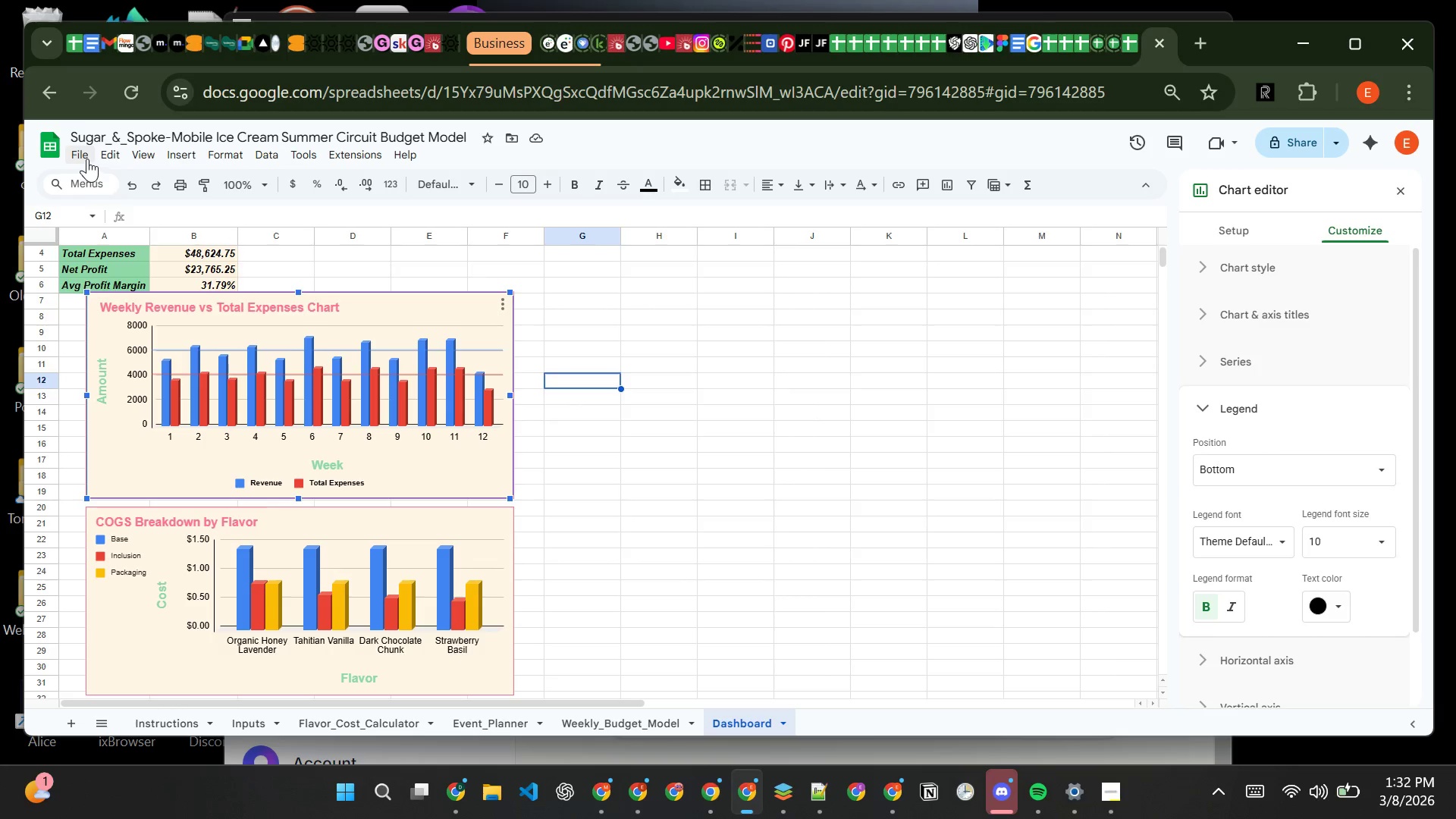 
left_click([87, 157])
 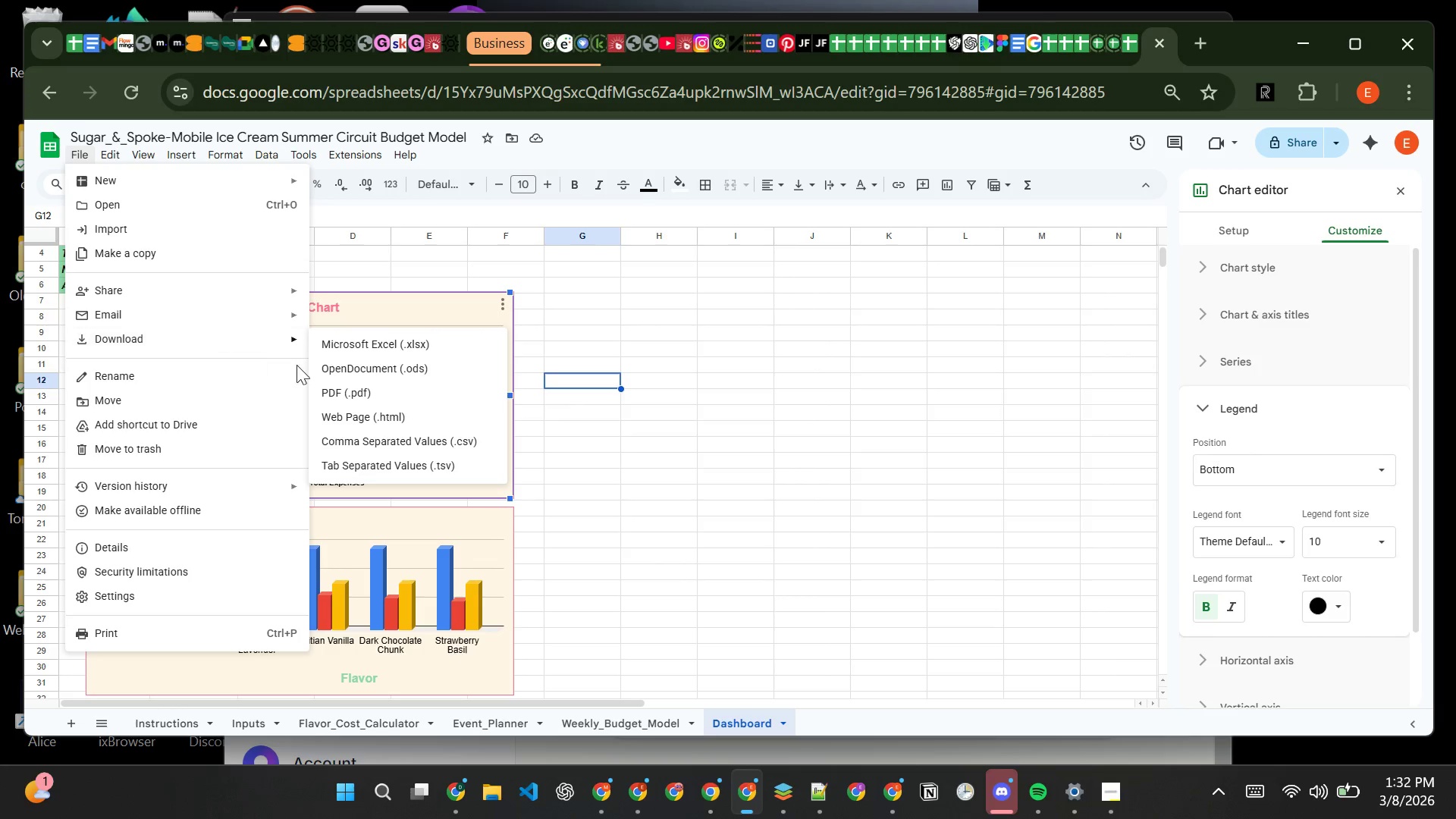 
left_click([347, 388])
 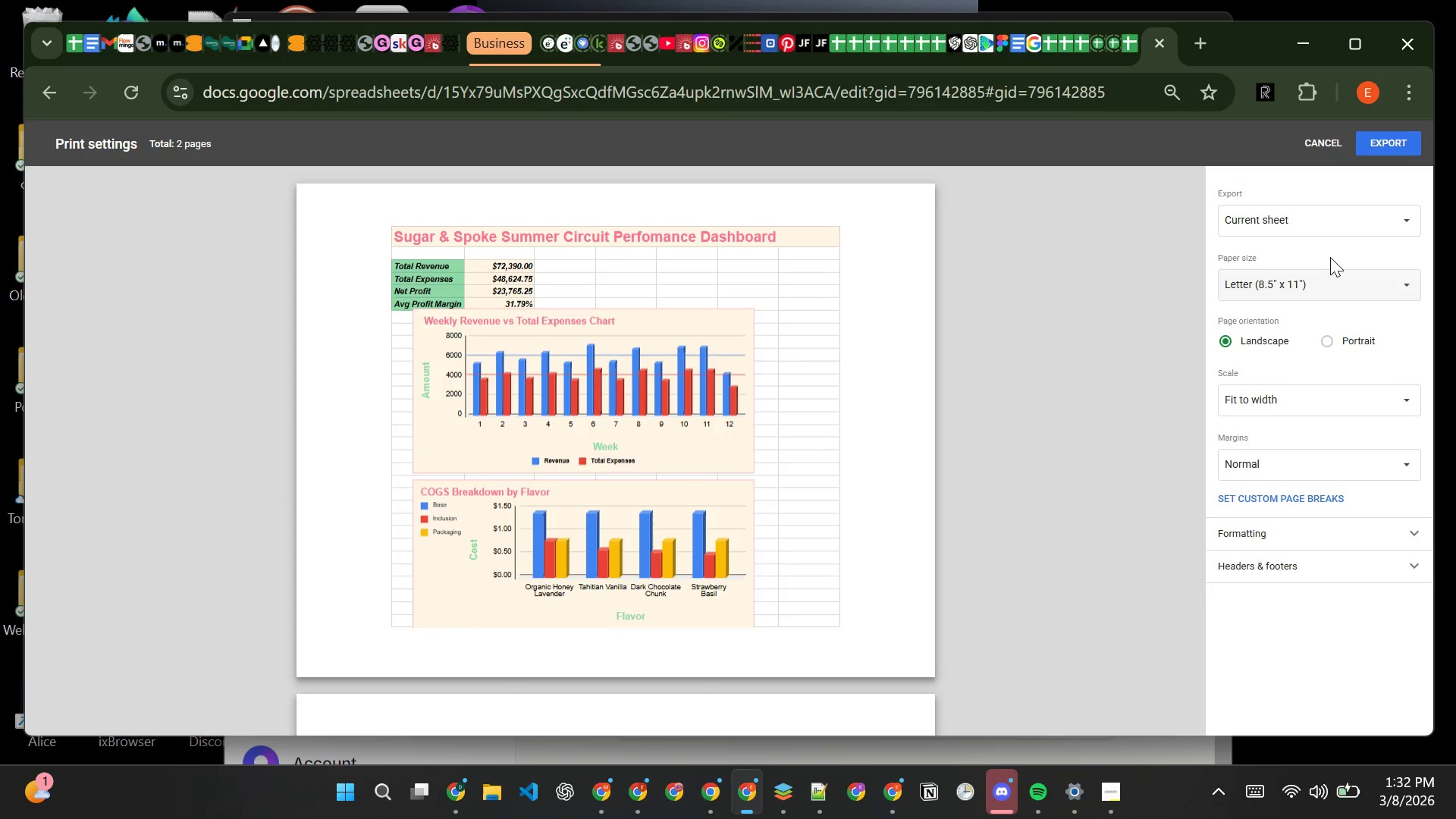 
wait(7.88)
 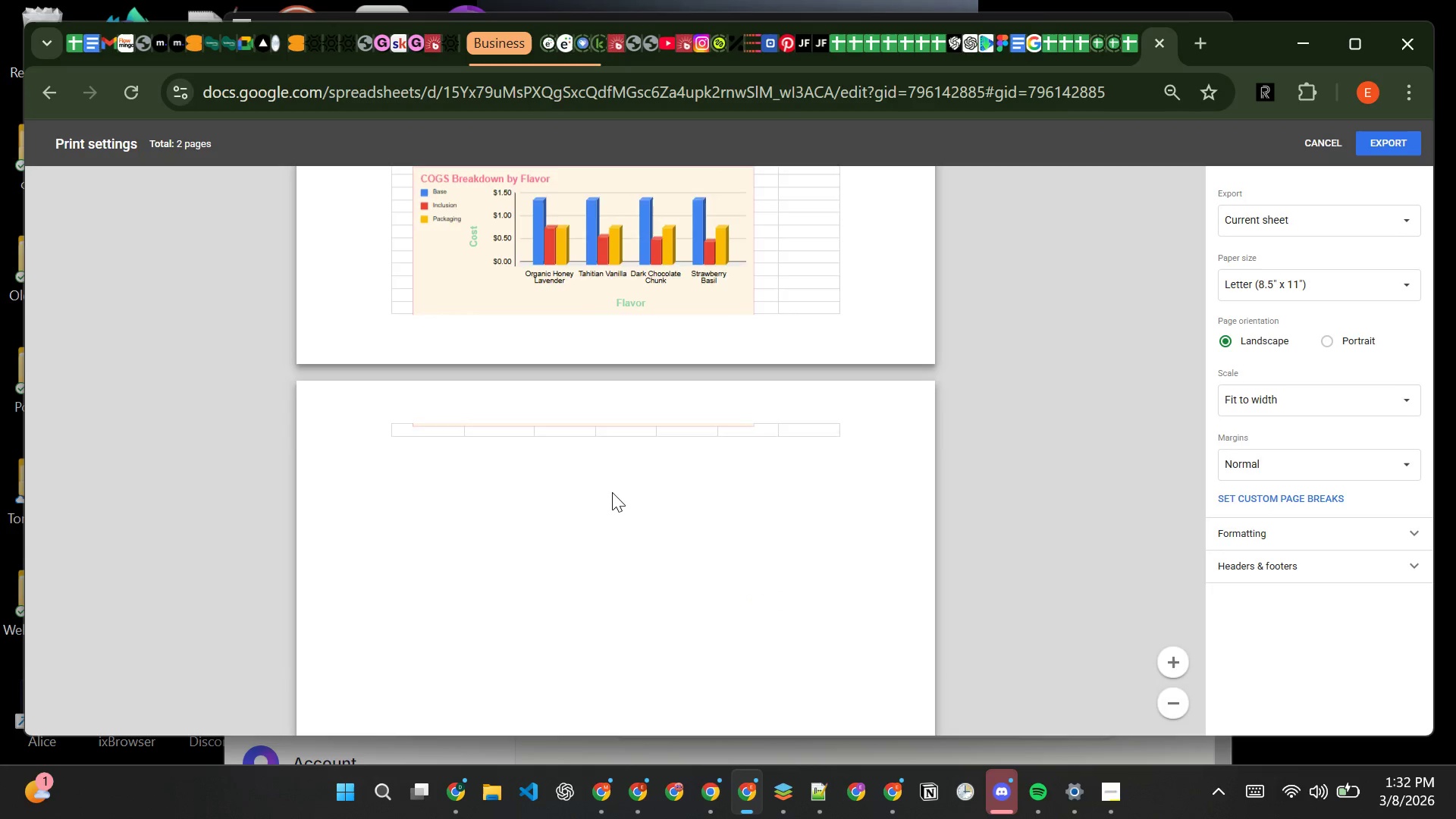 
left_click([1341, 271])
 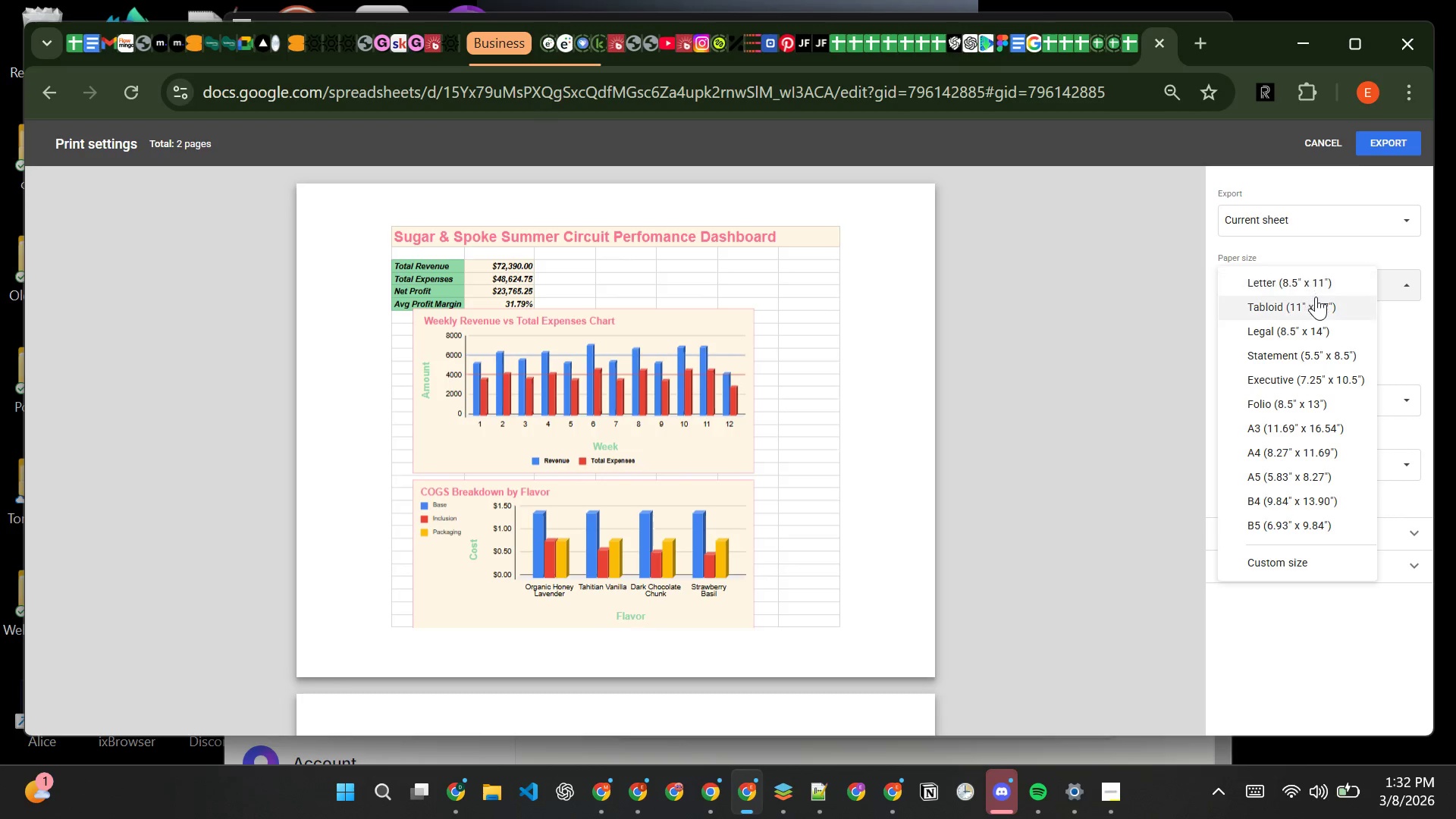 
left_click([1318, 302])
 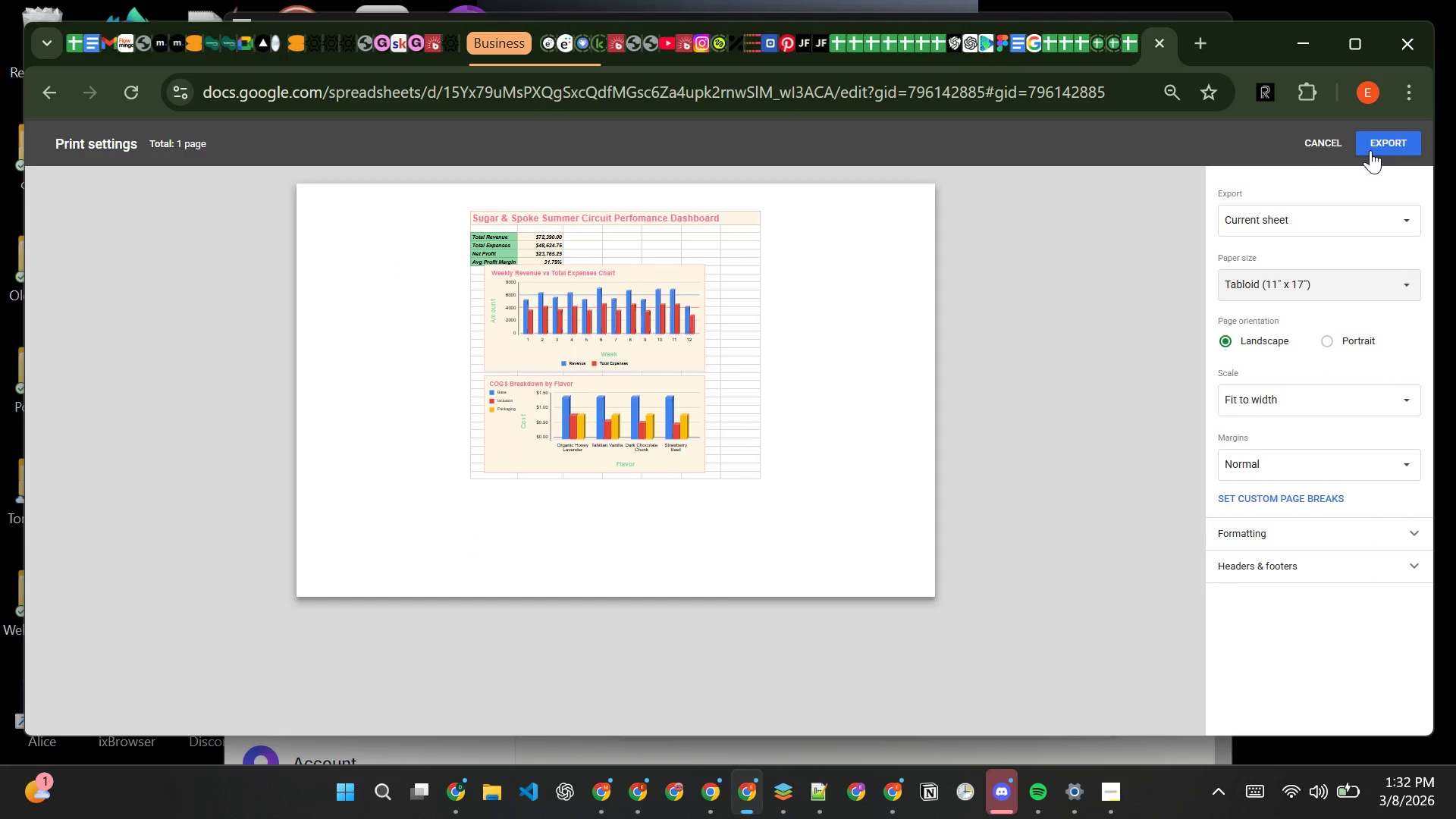 
wait(10.86)
 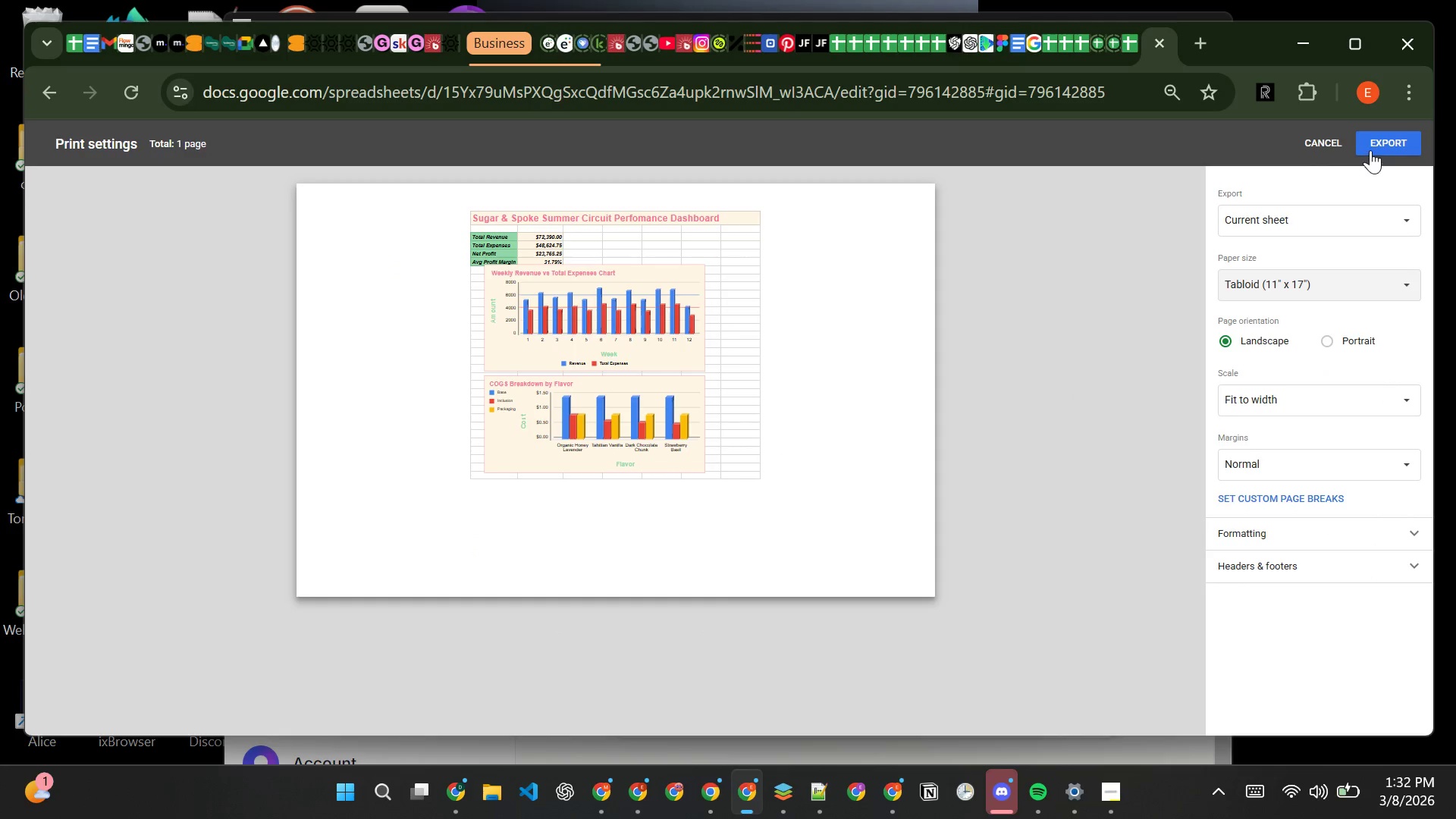 
left_click([1304, 151])
 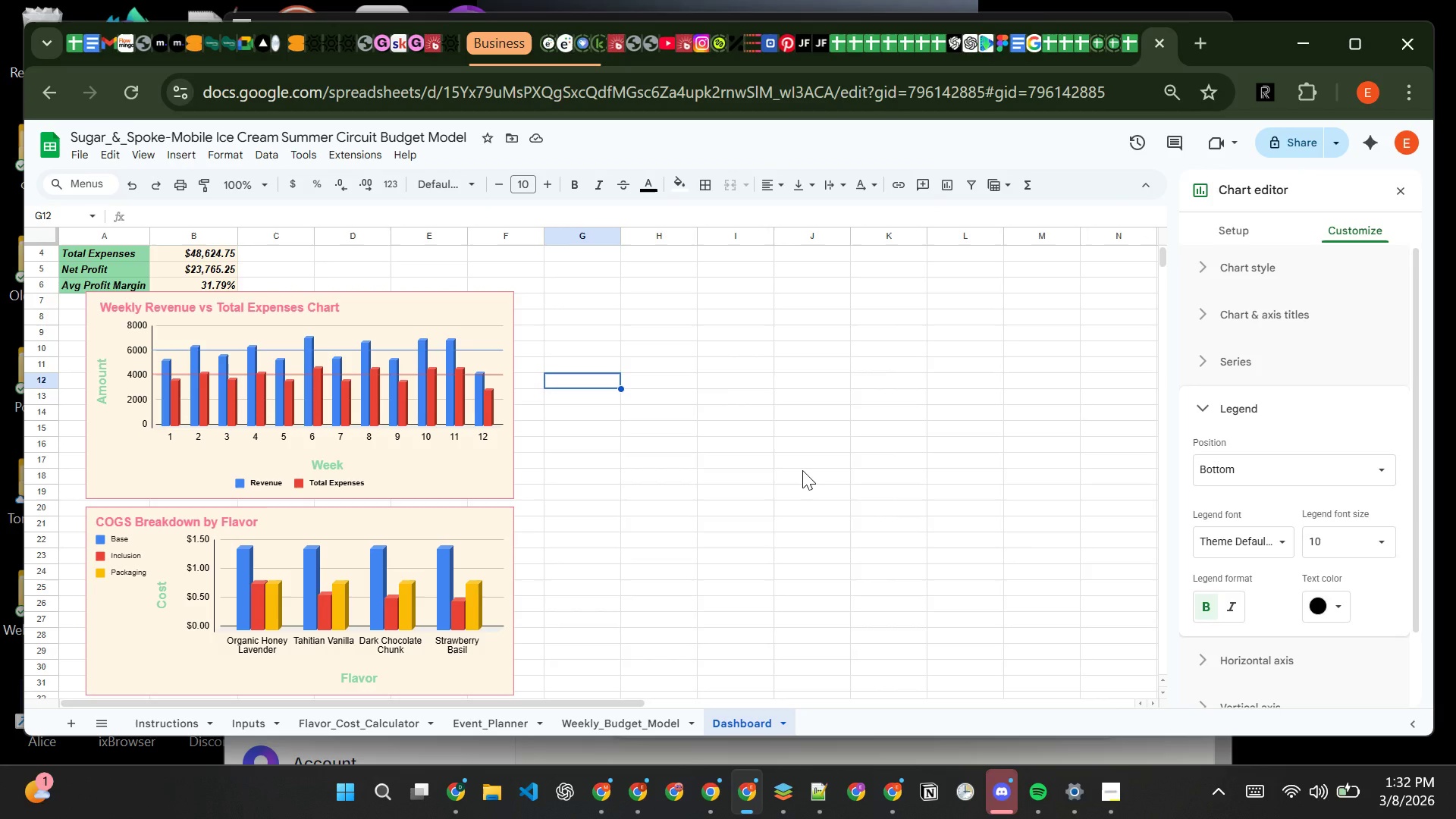 
wait(8.28)
 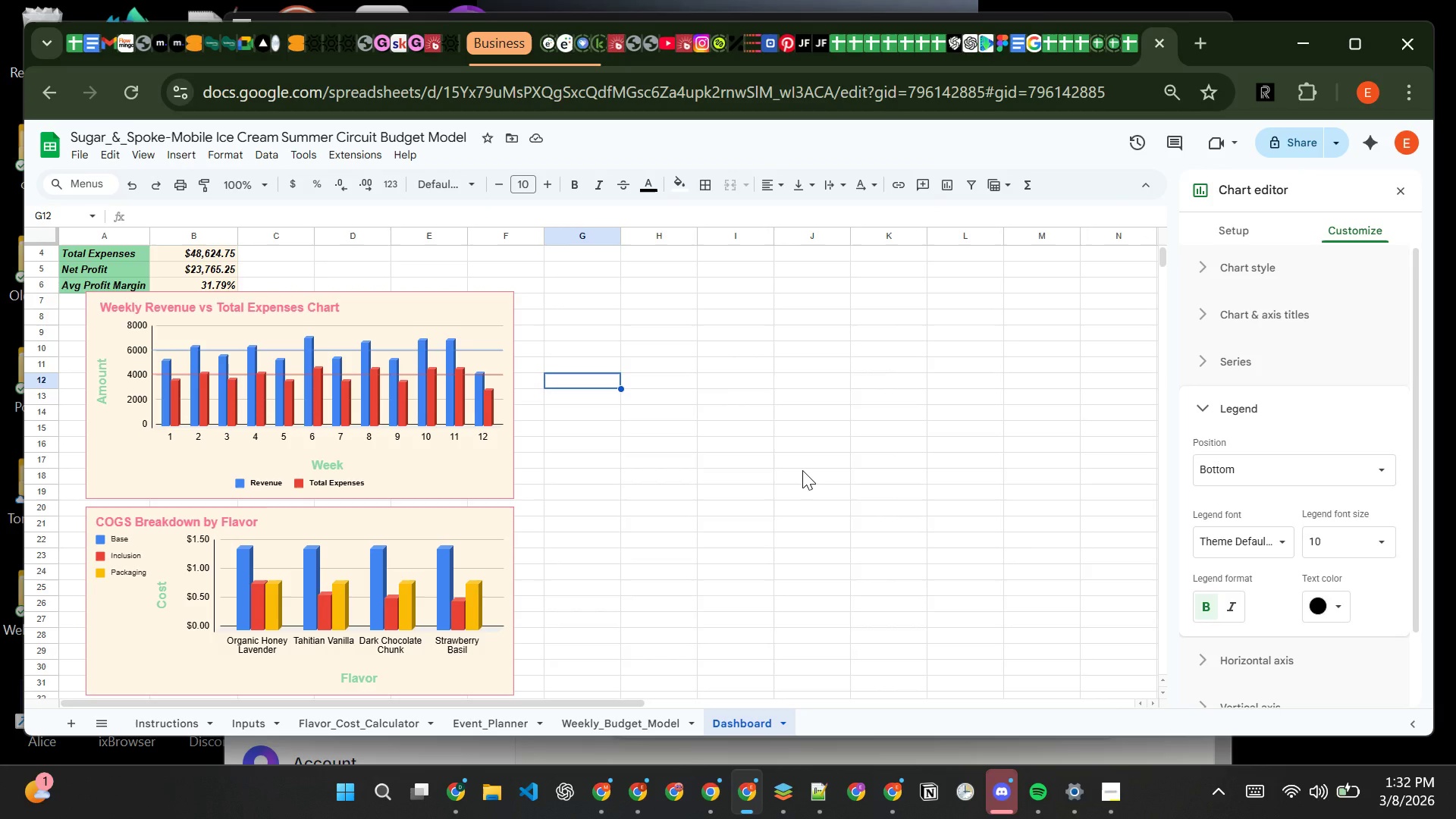 
left_click([629, 720])
 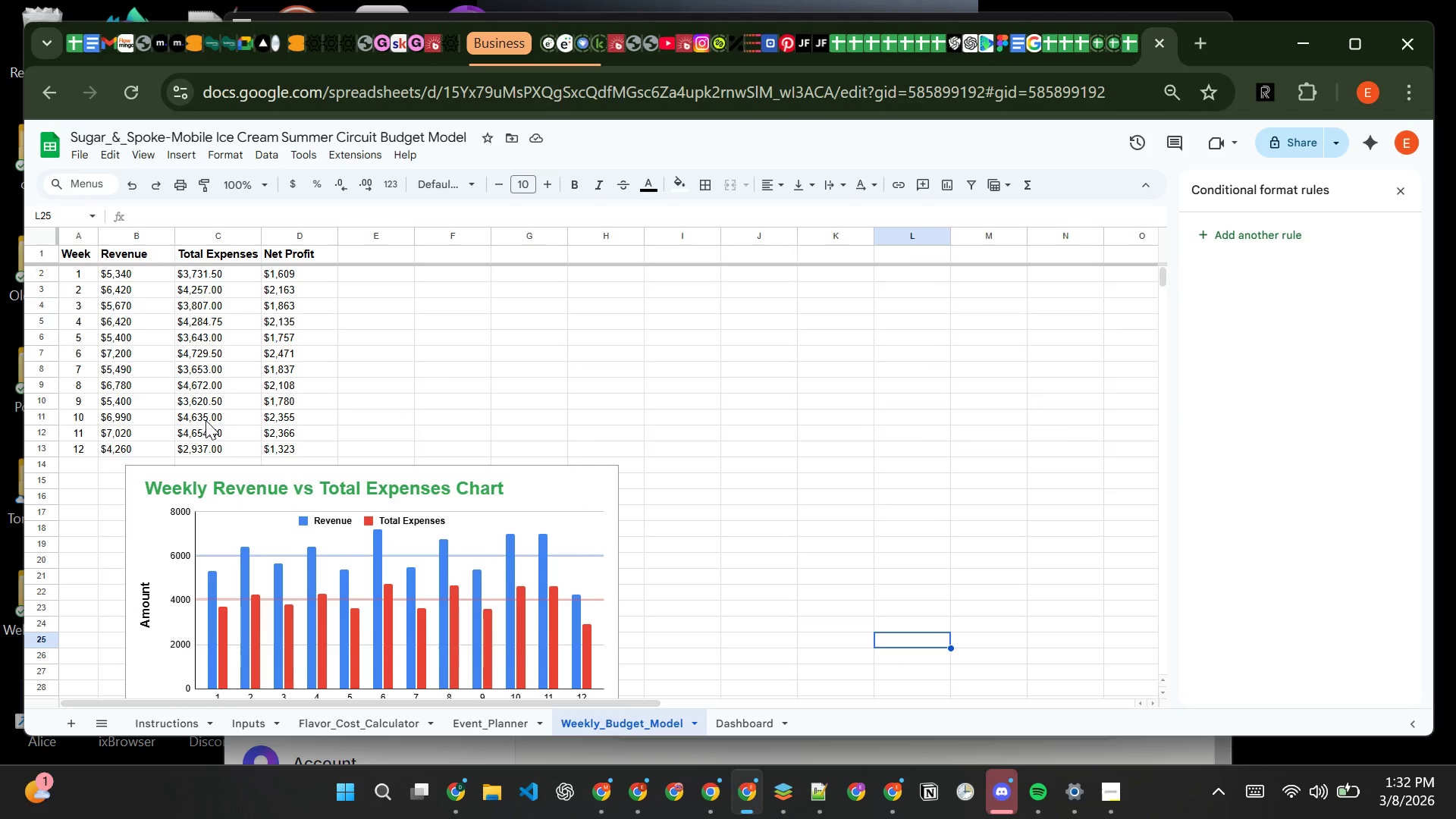 
wait(5.45)
 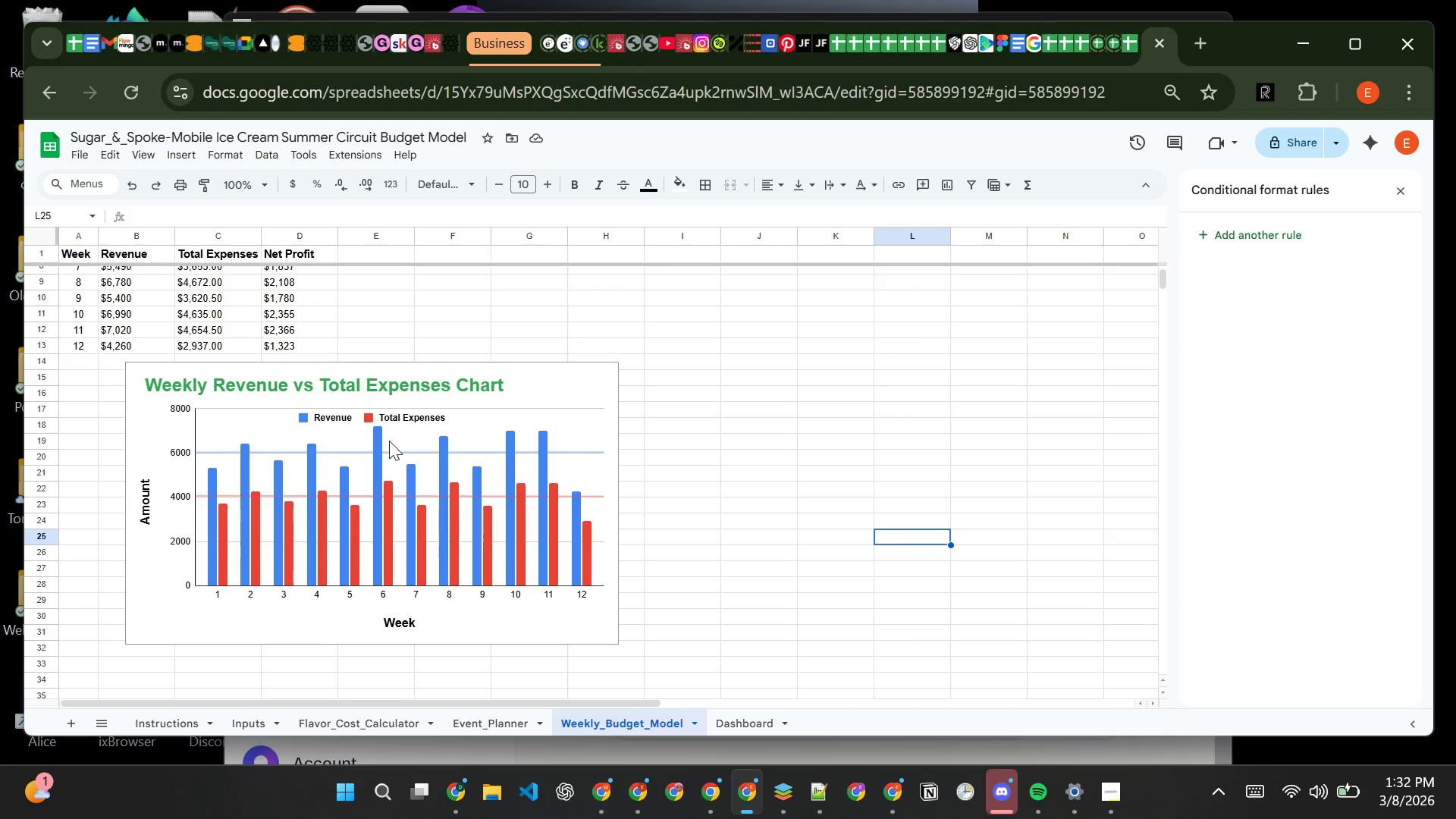 
left_click([540, 488])
 